 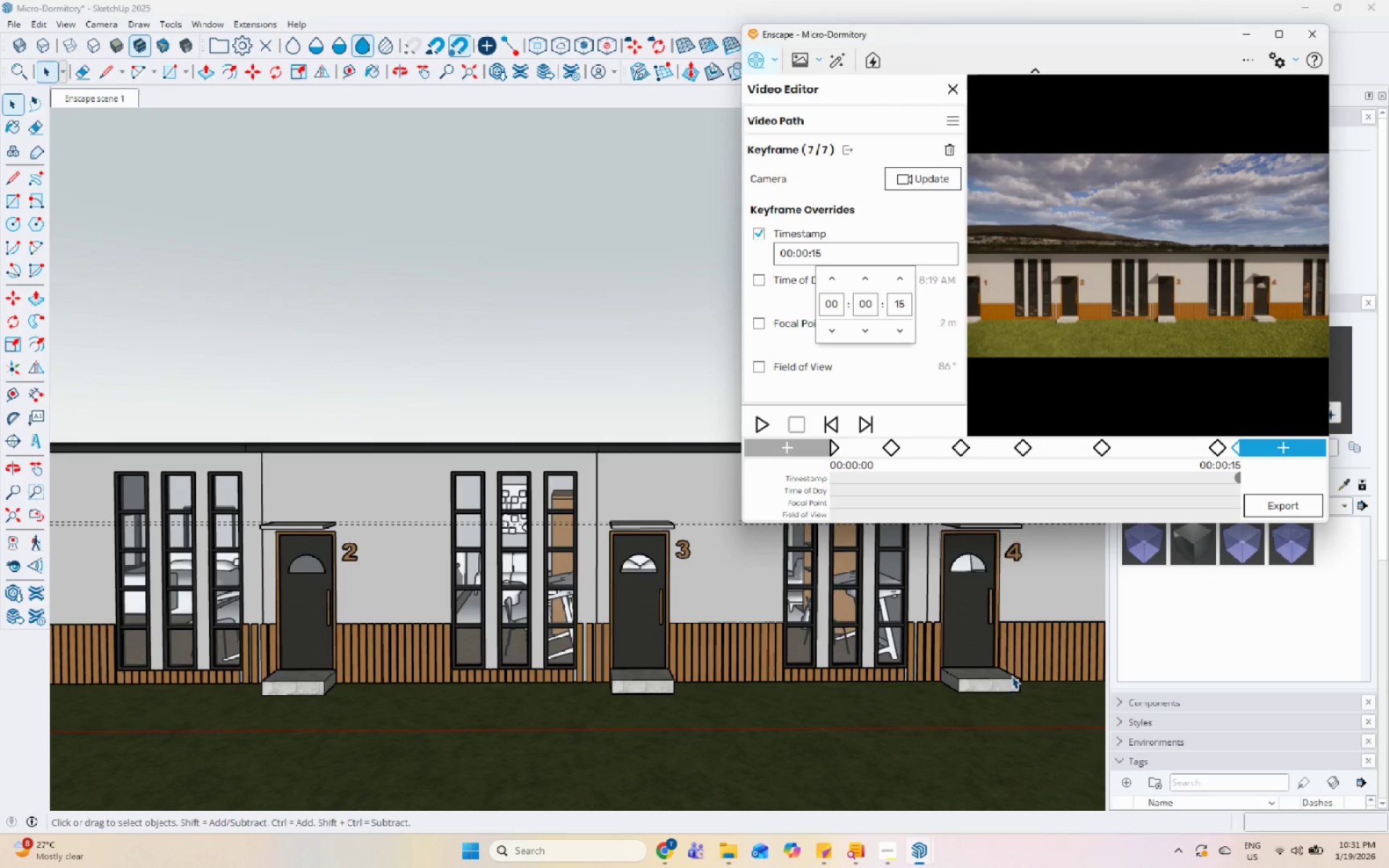 
left_click([903, 373])
 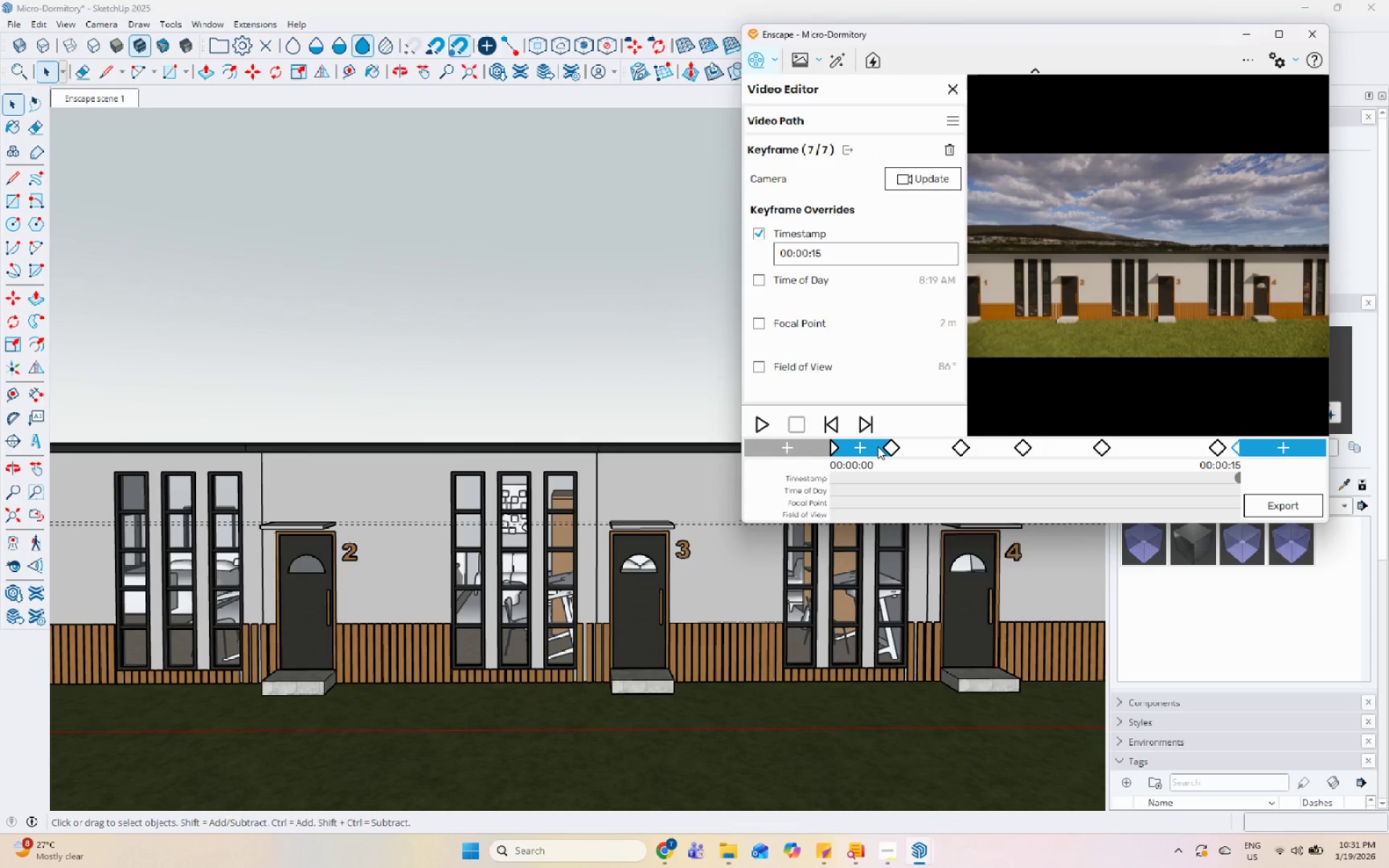 
left_click([831, 451])
 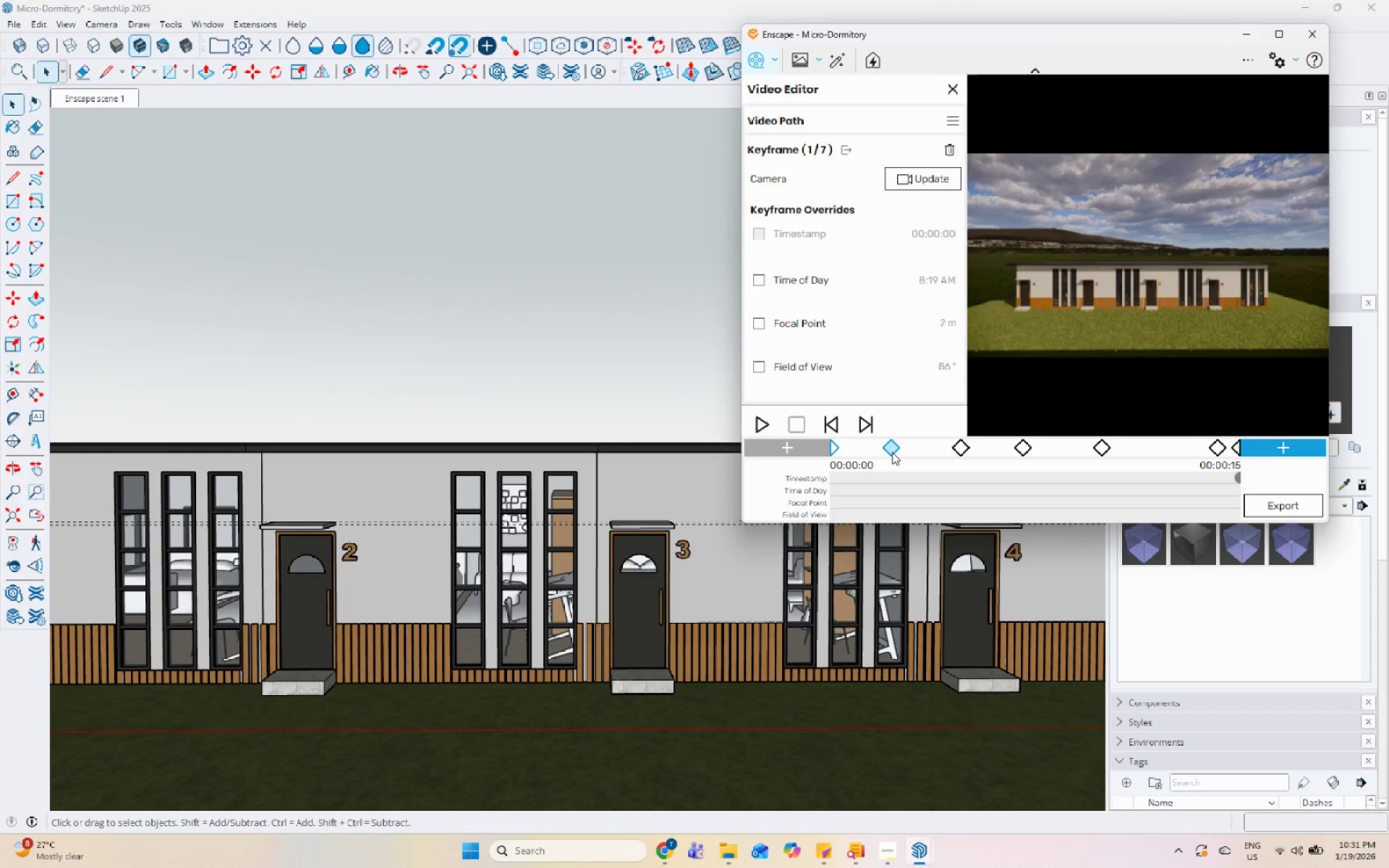 
left_click([892, 452])
 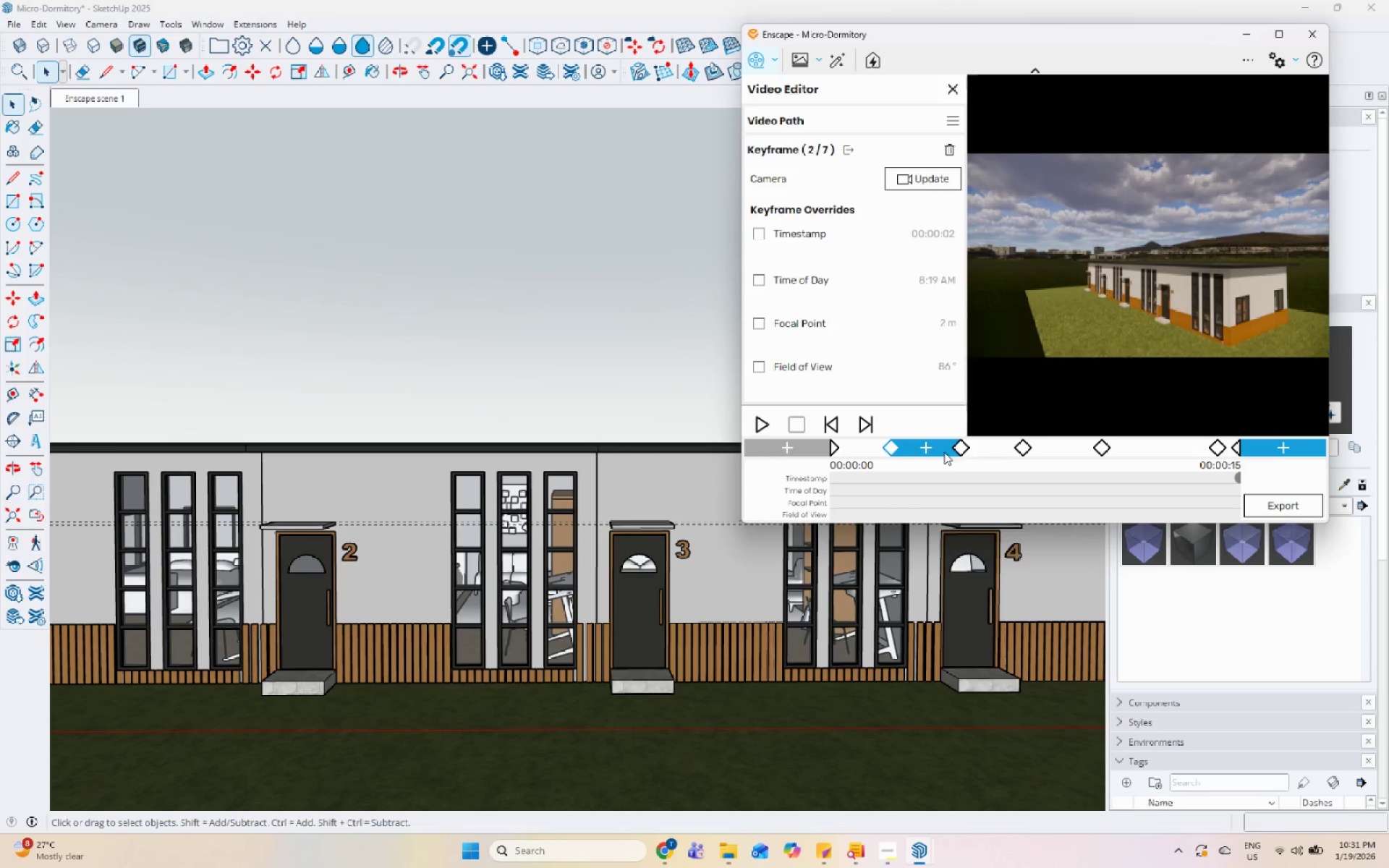 
left_click([961, 449])
 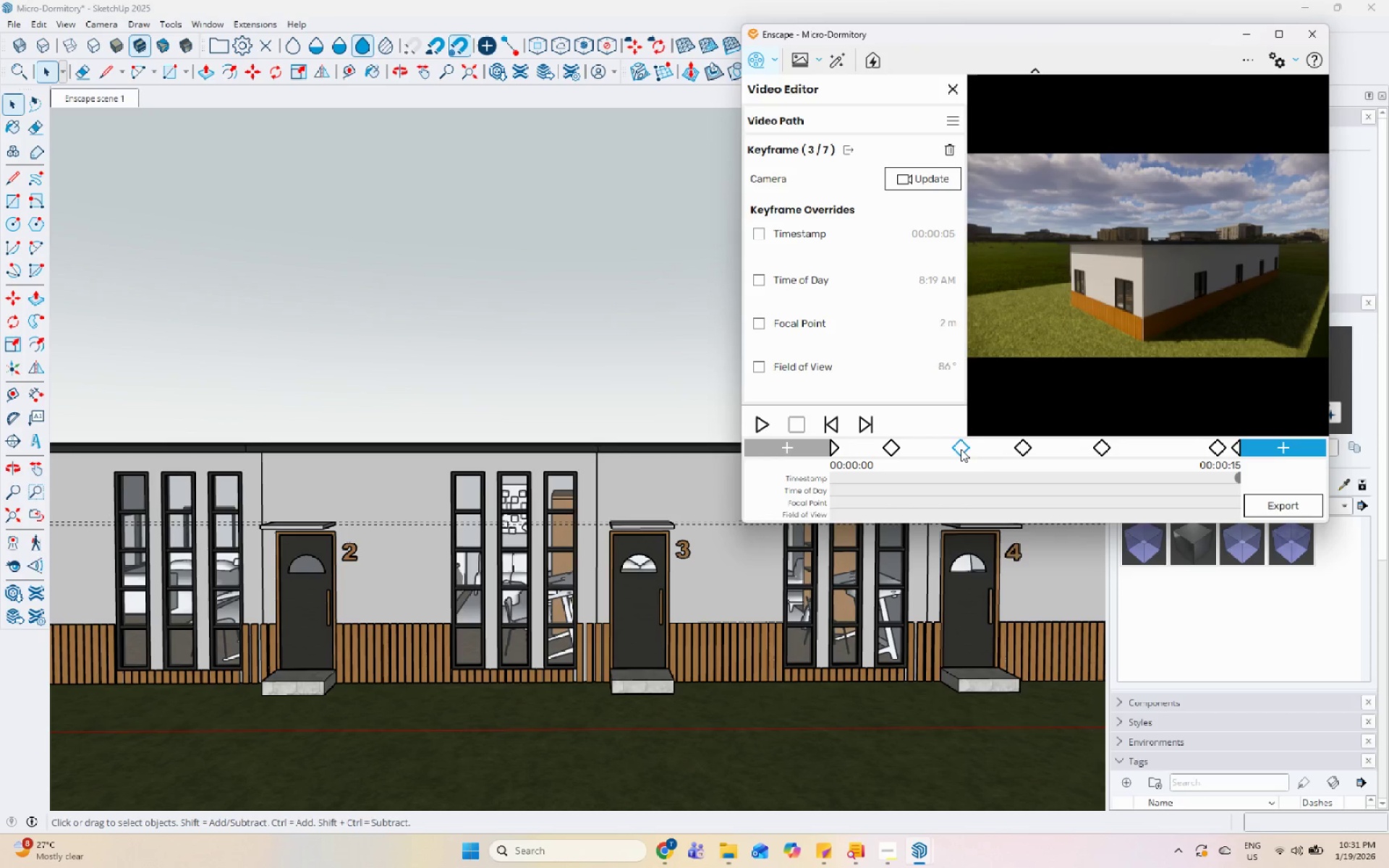 
wait(8.51)
 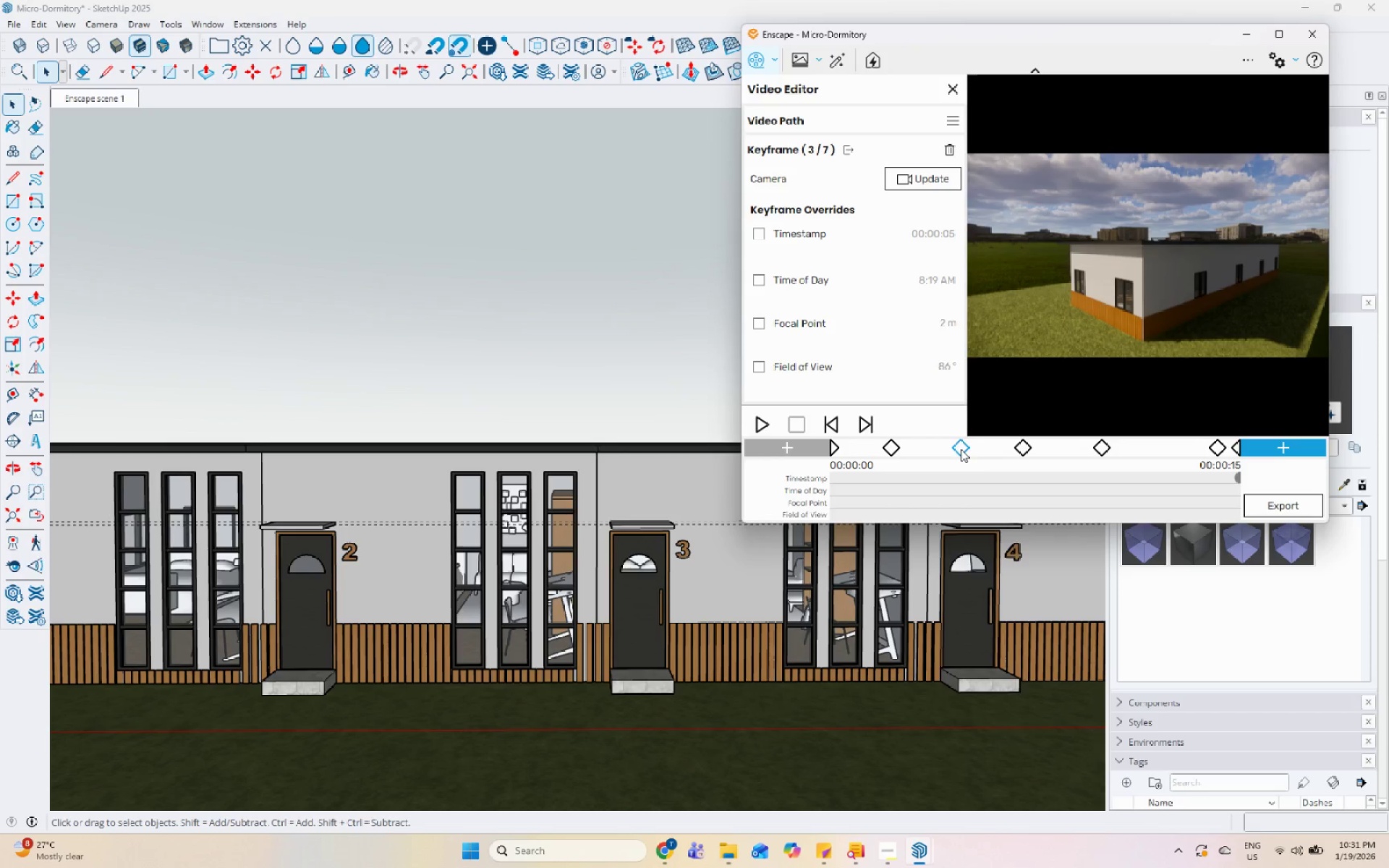 
left_click([776, 285])
 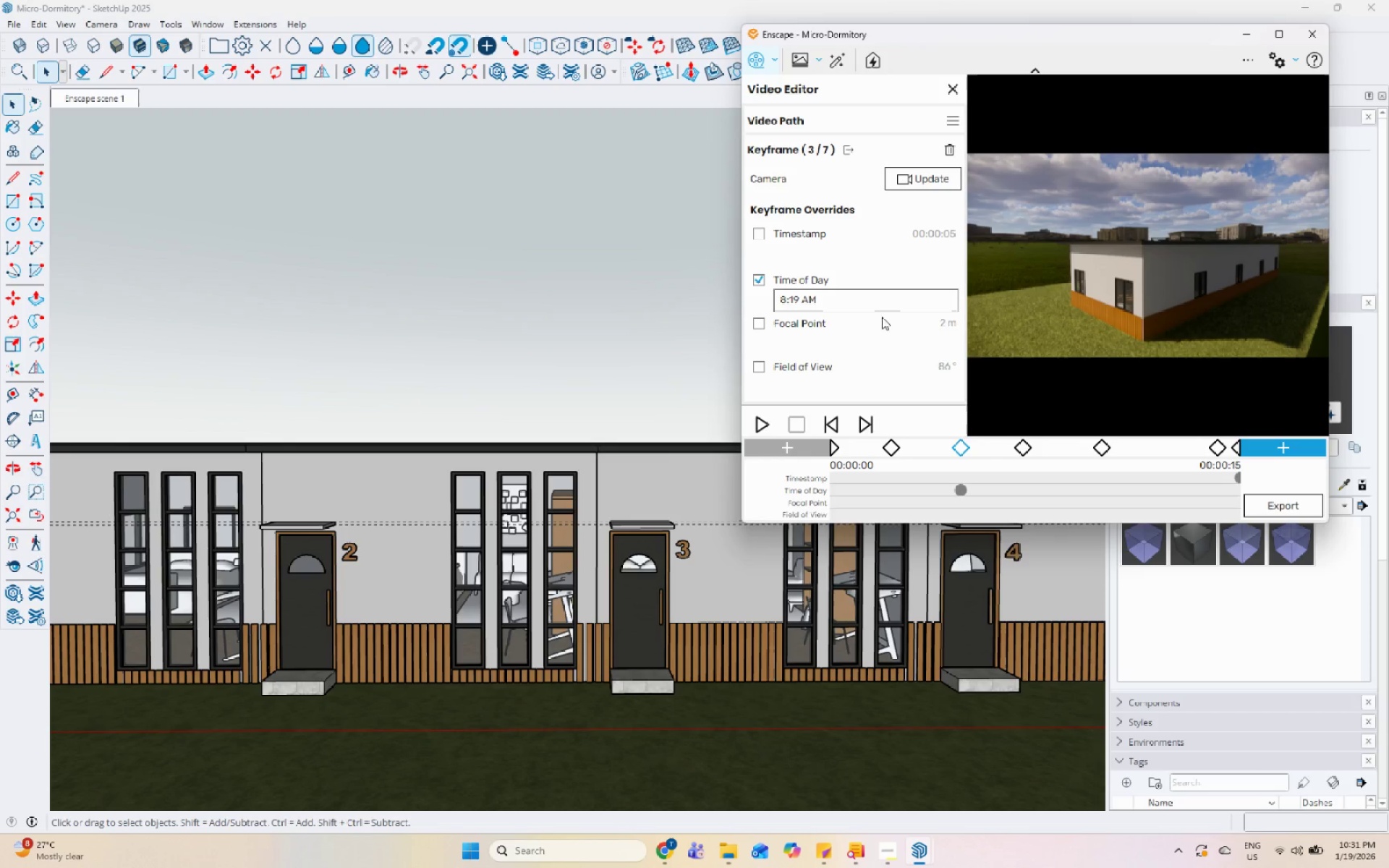 
left_click([875, 301])
 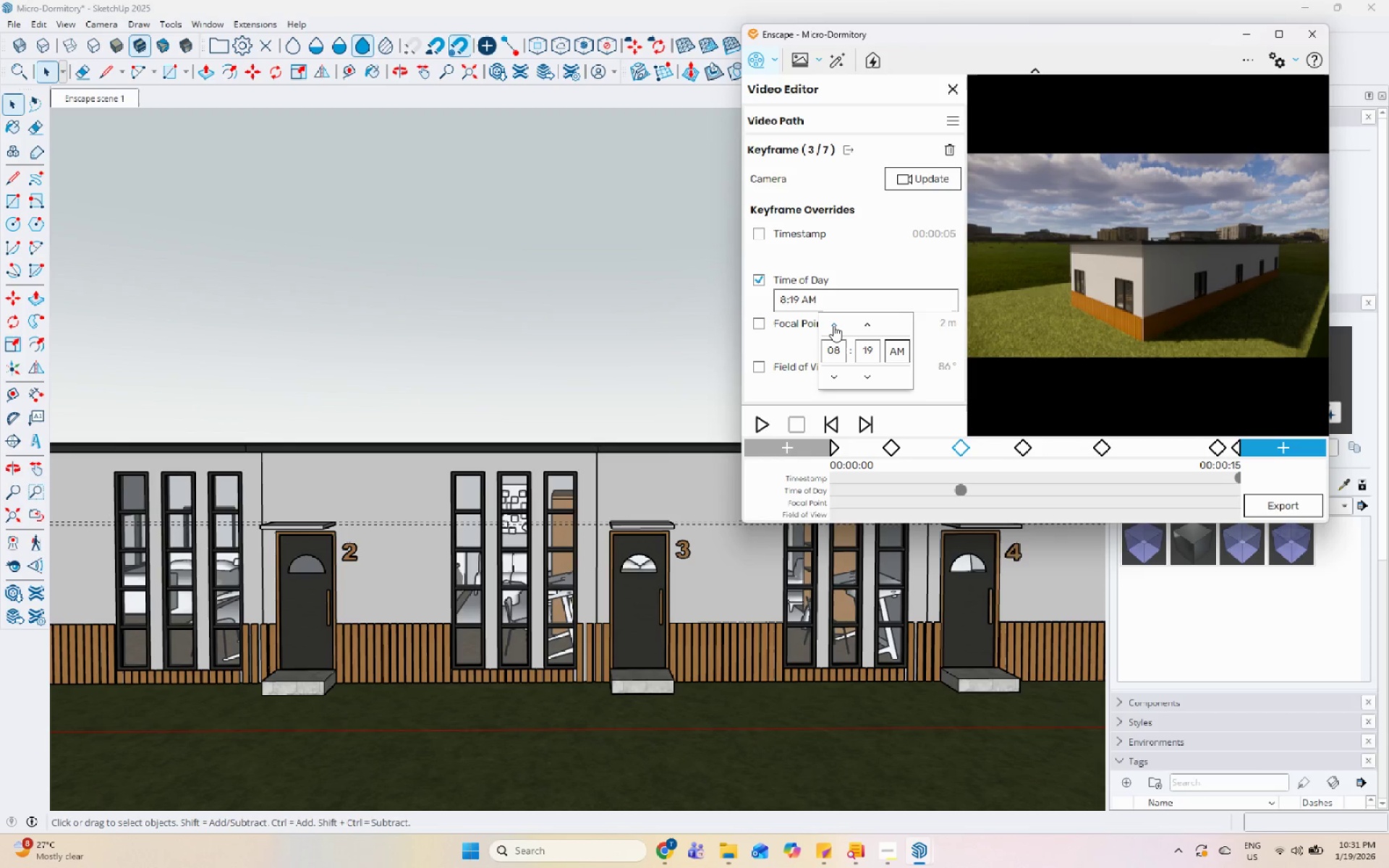 
double_click([833, 326])
 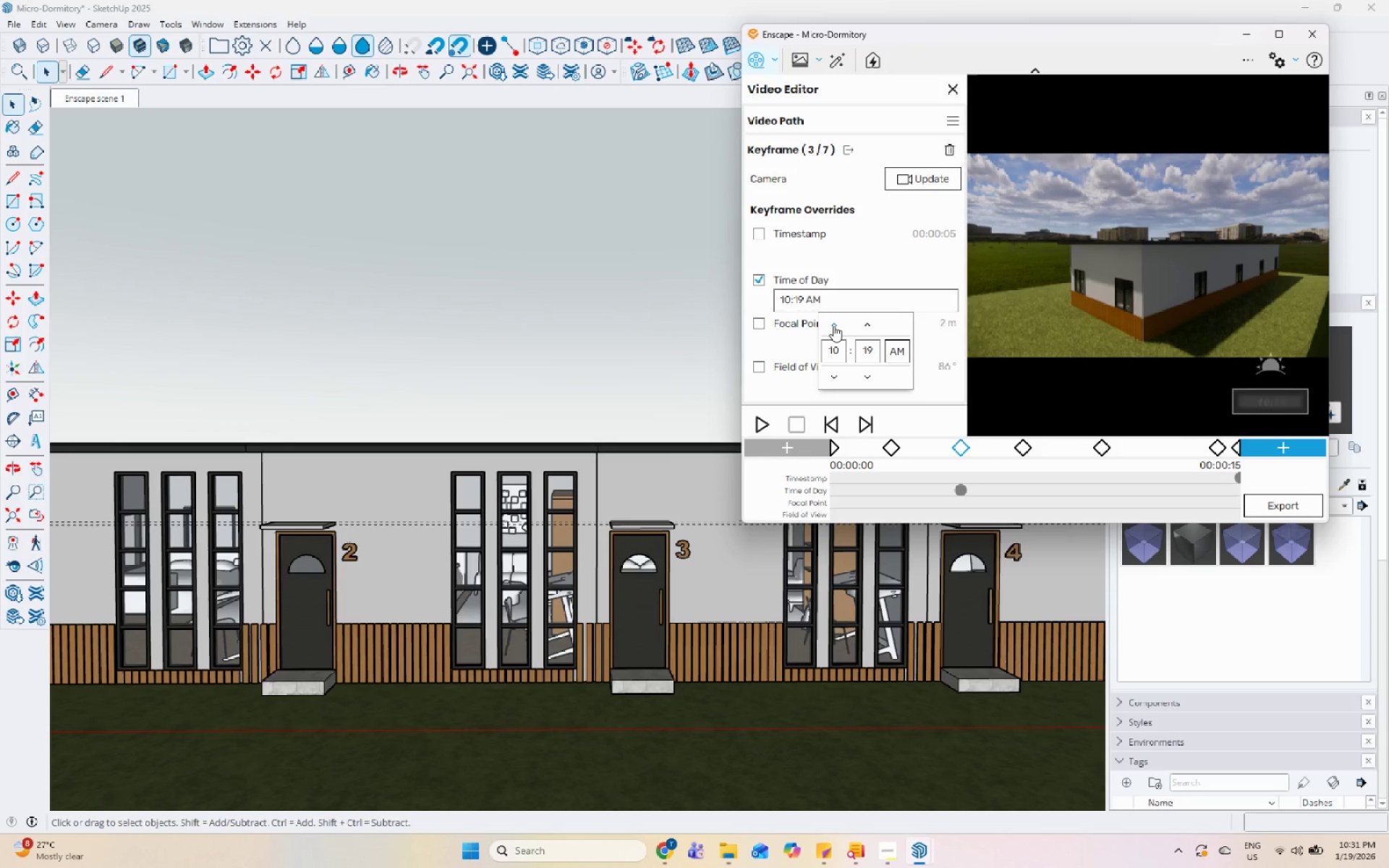 
double_click([833, 326])
 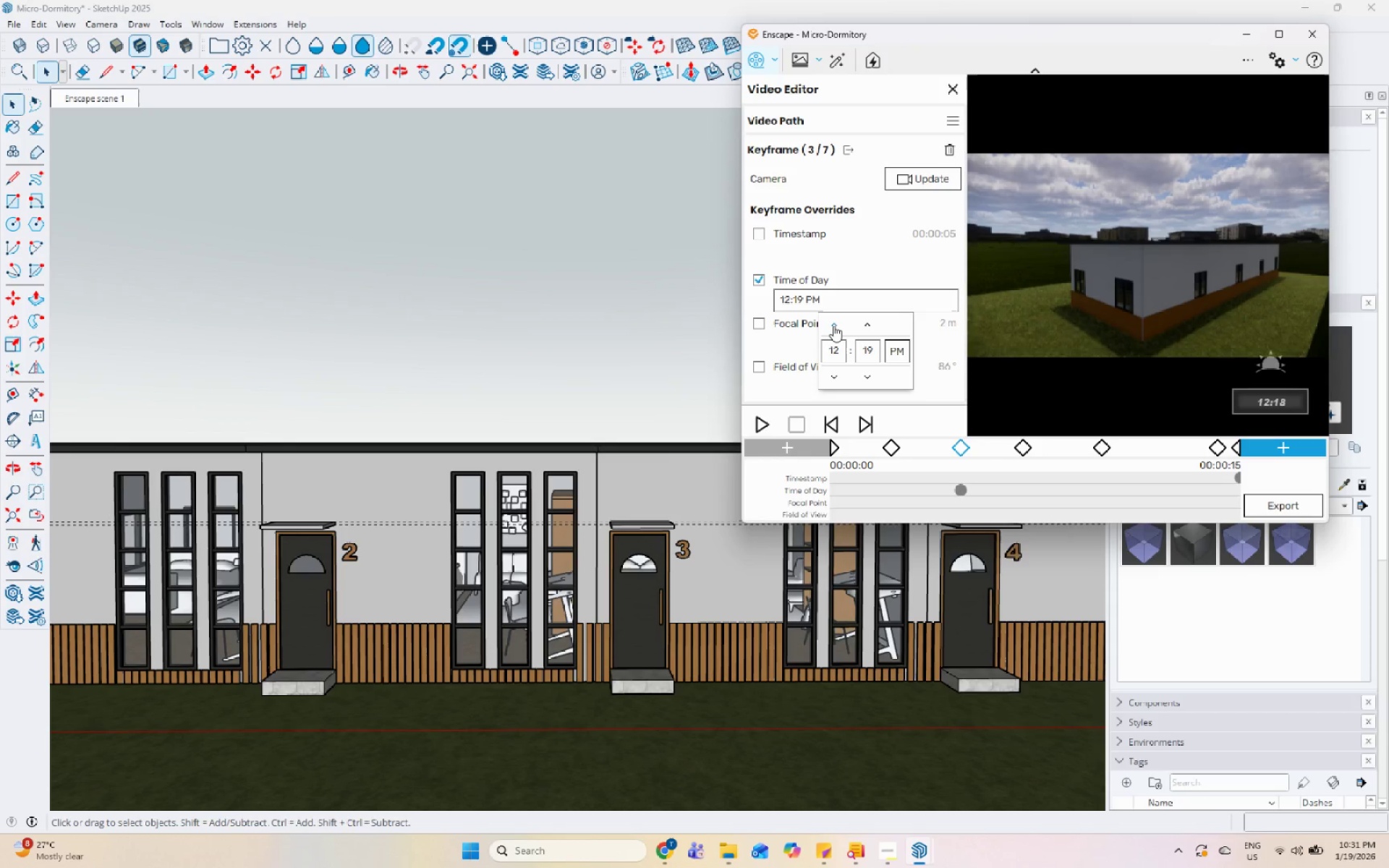 
triple_click([833, 326])
 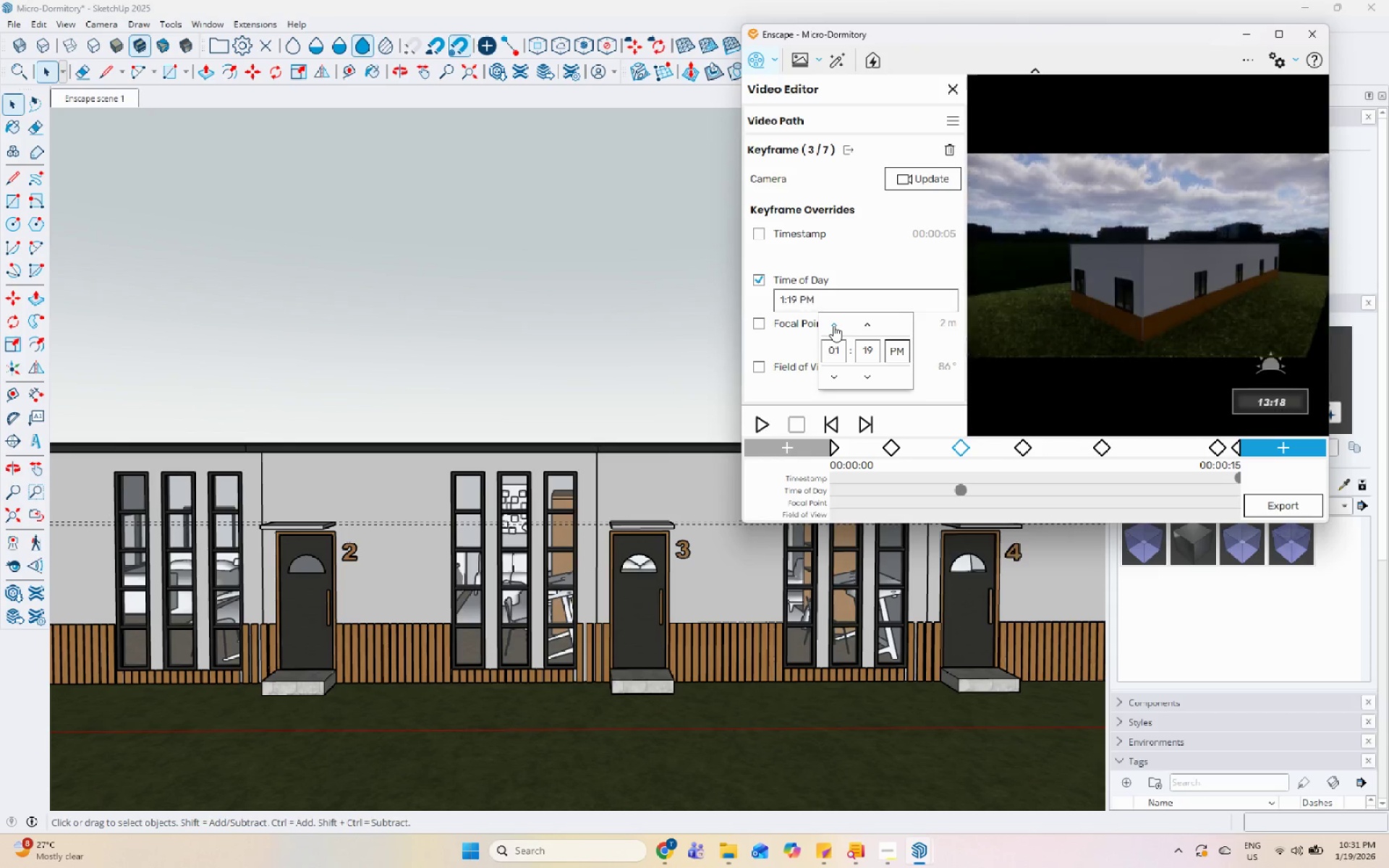 
triple_click([833, 326])
 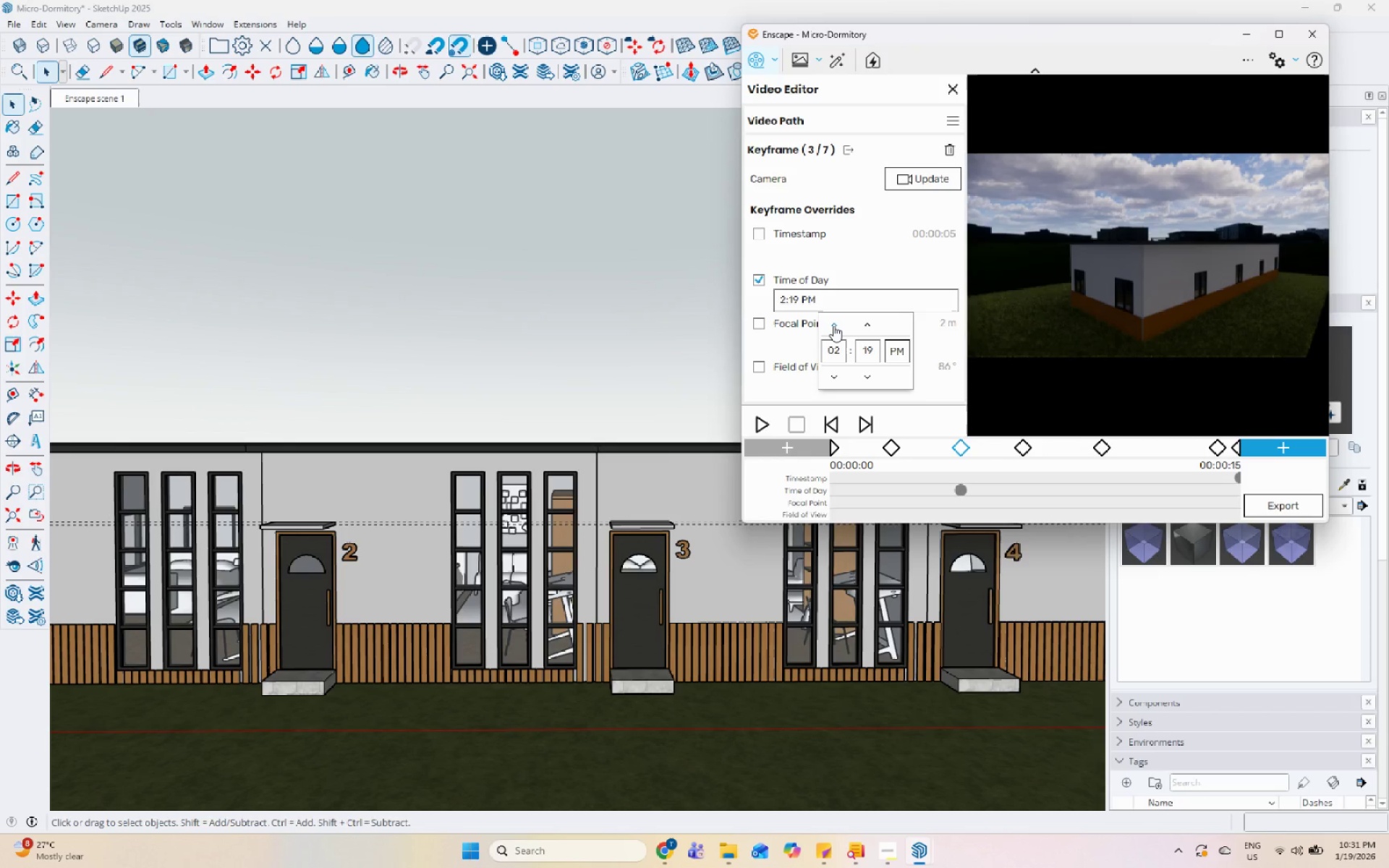 
left_click([833, 326])
 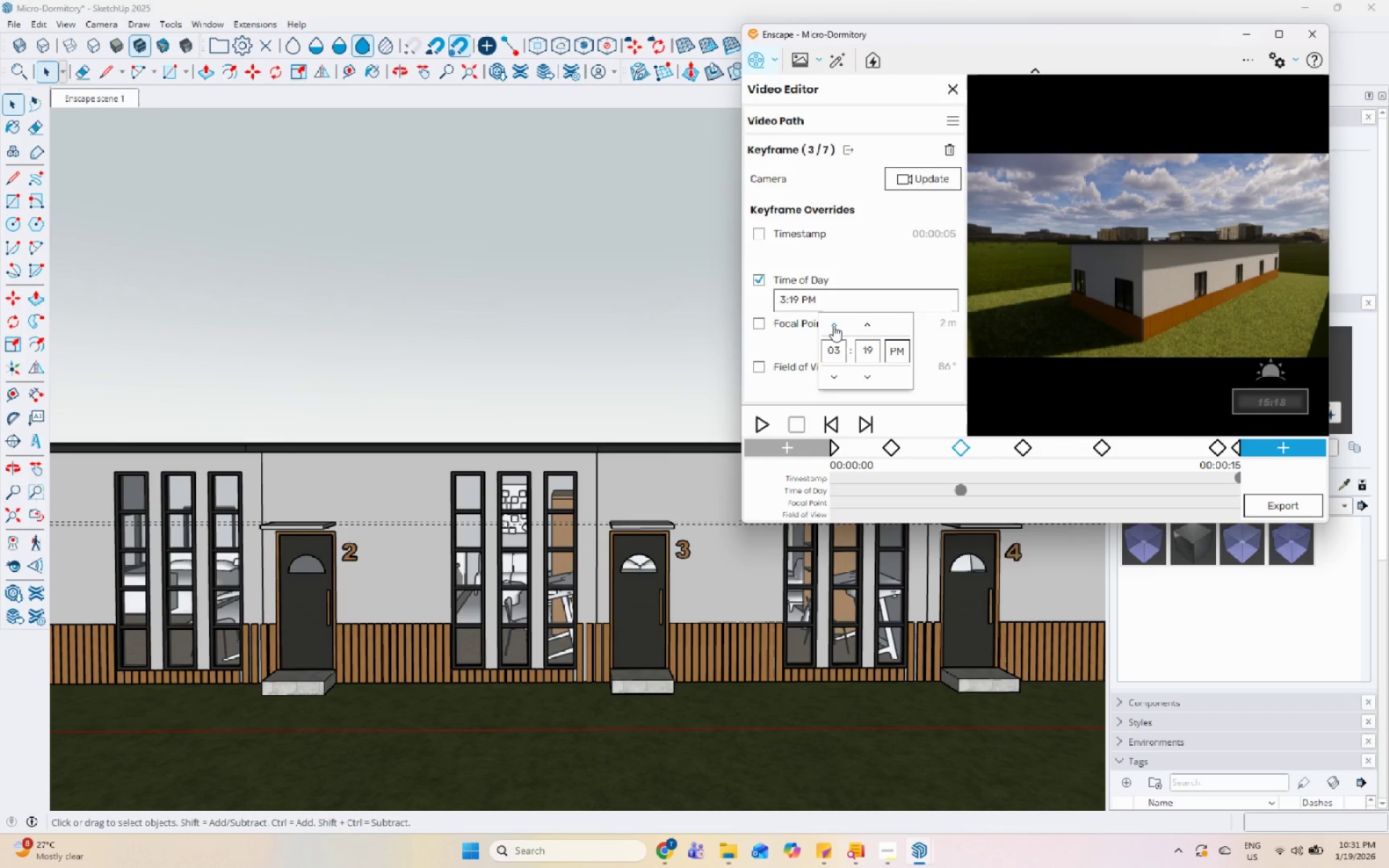 
left_click([833, 326])
 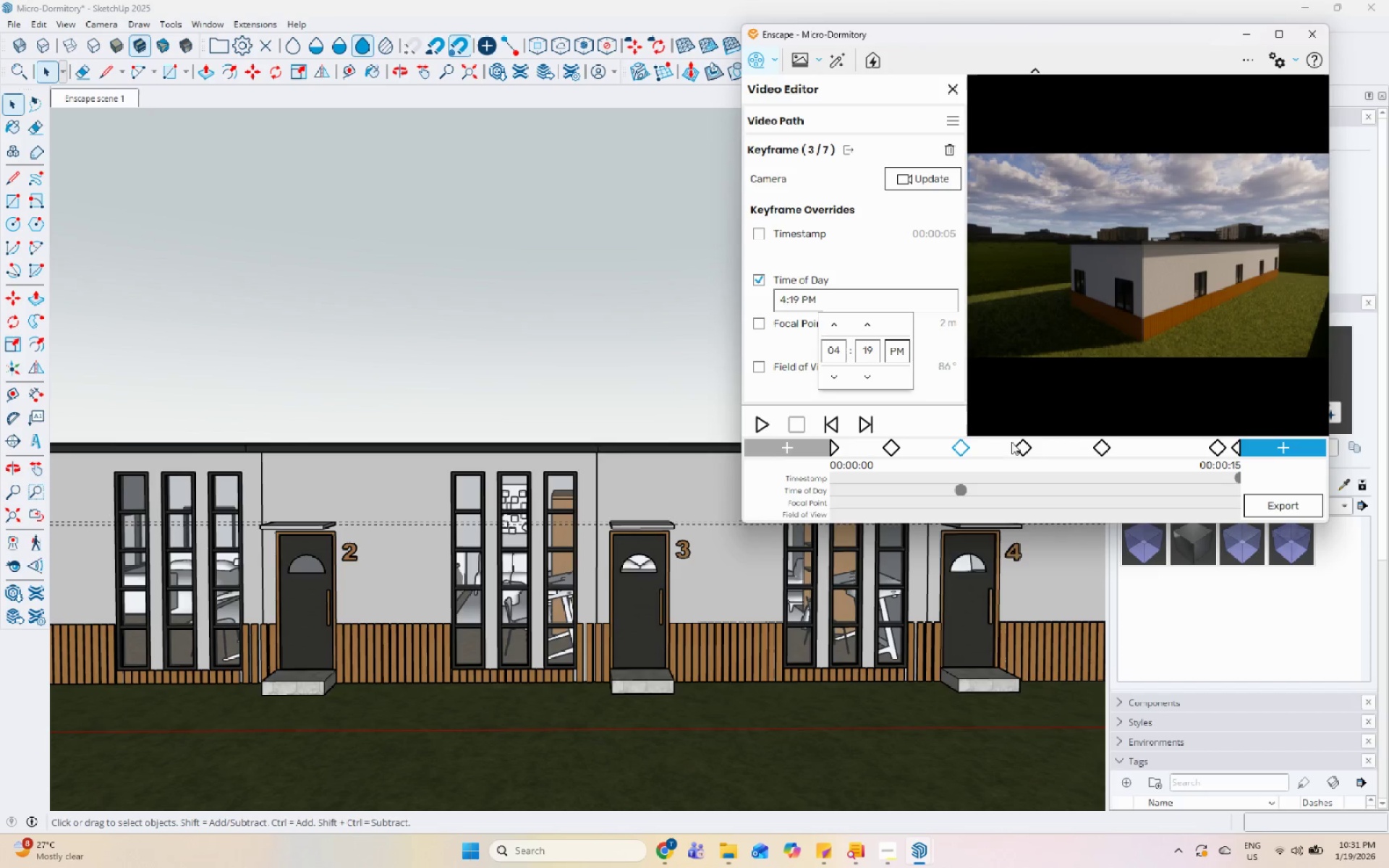 
double_click([1025, 450])
 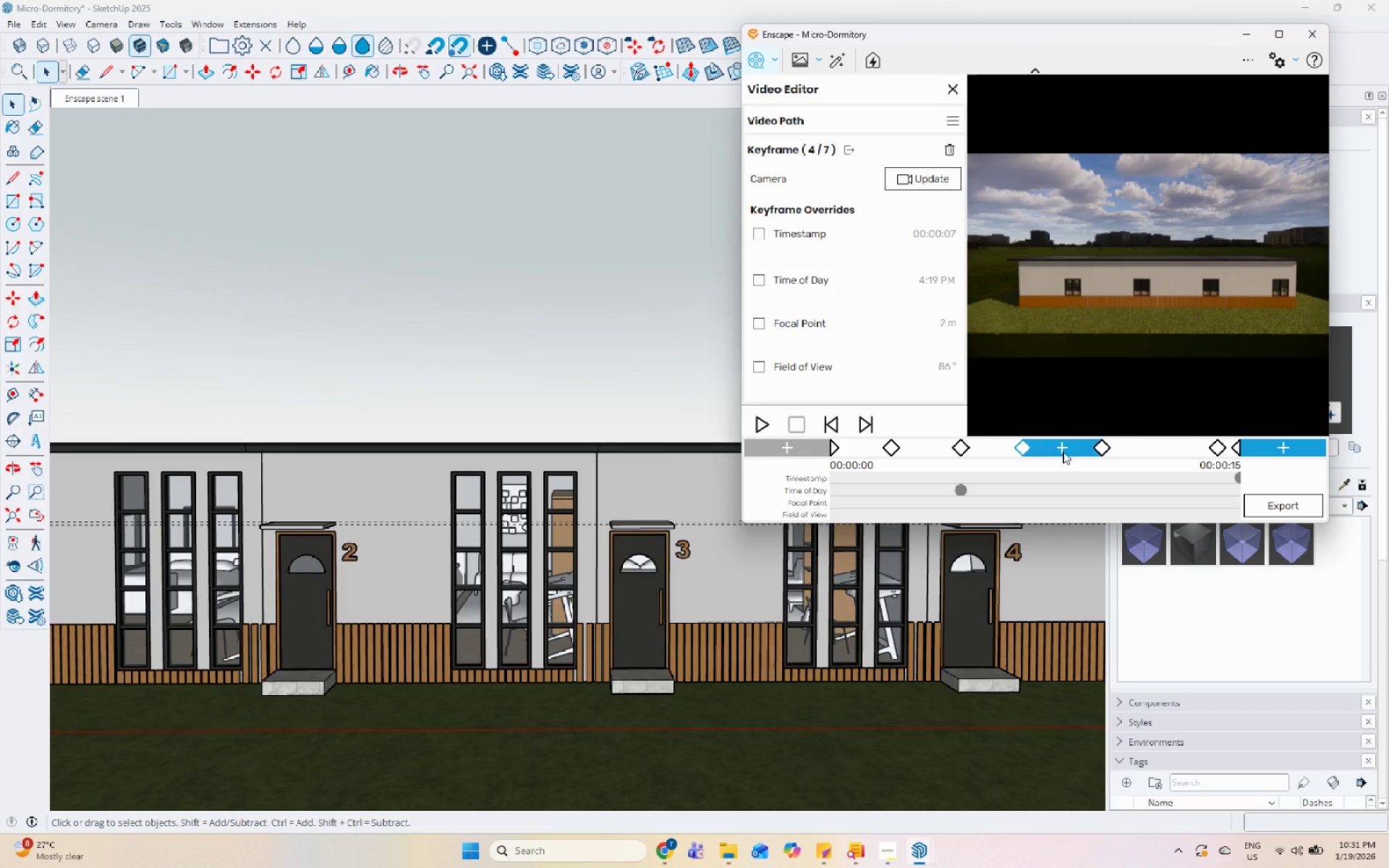 
left_click([1106, 446])
 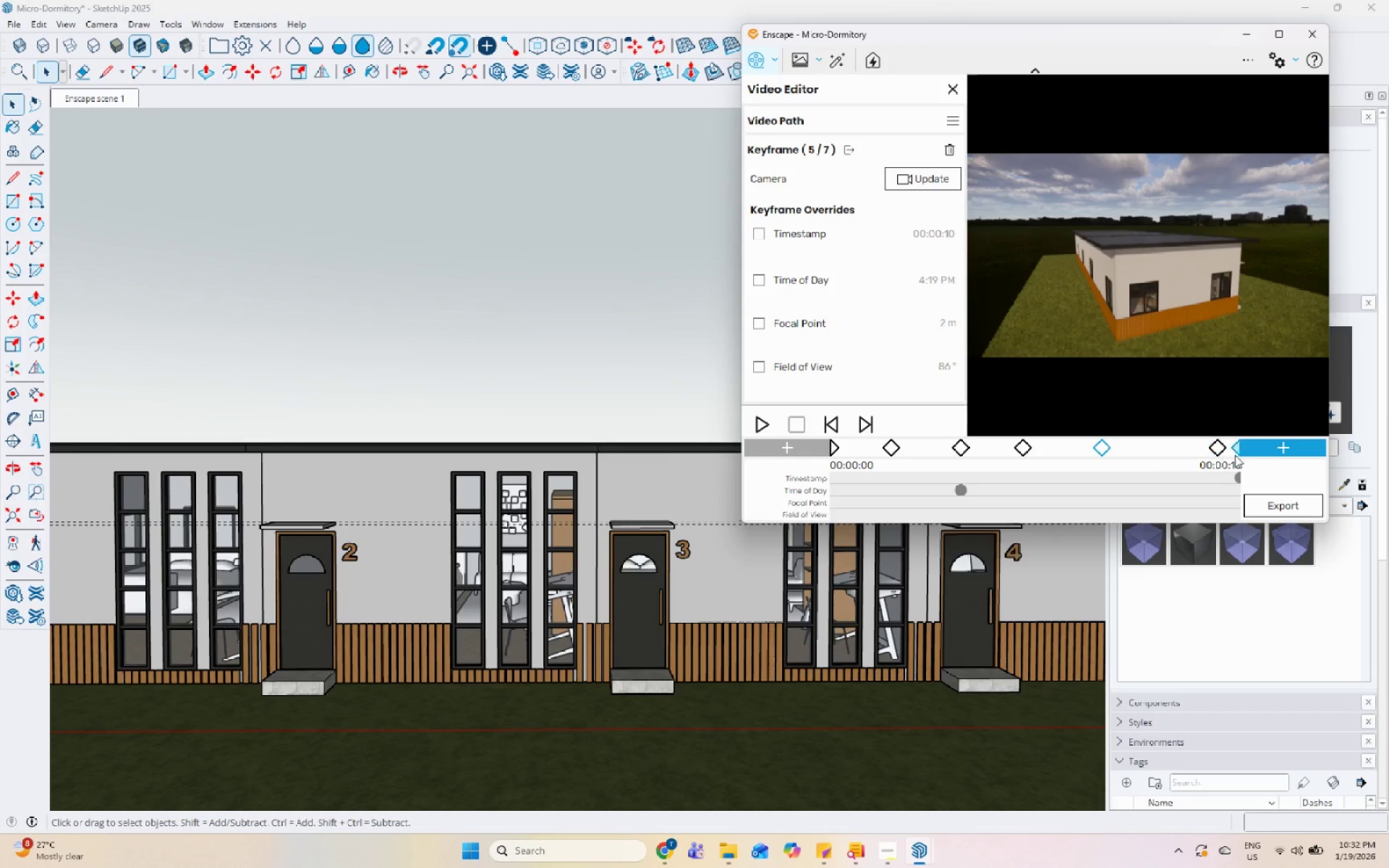 
left_click([1220, 446])
 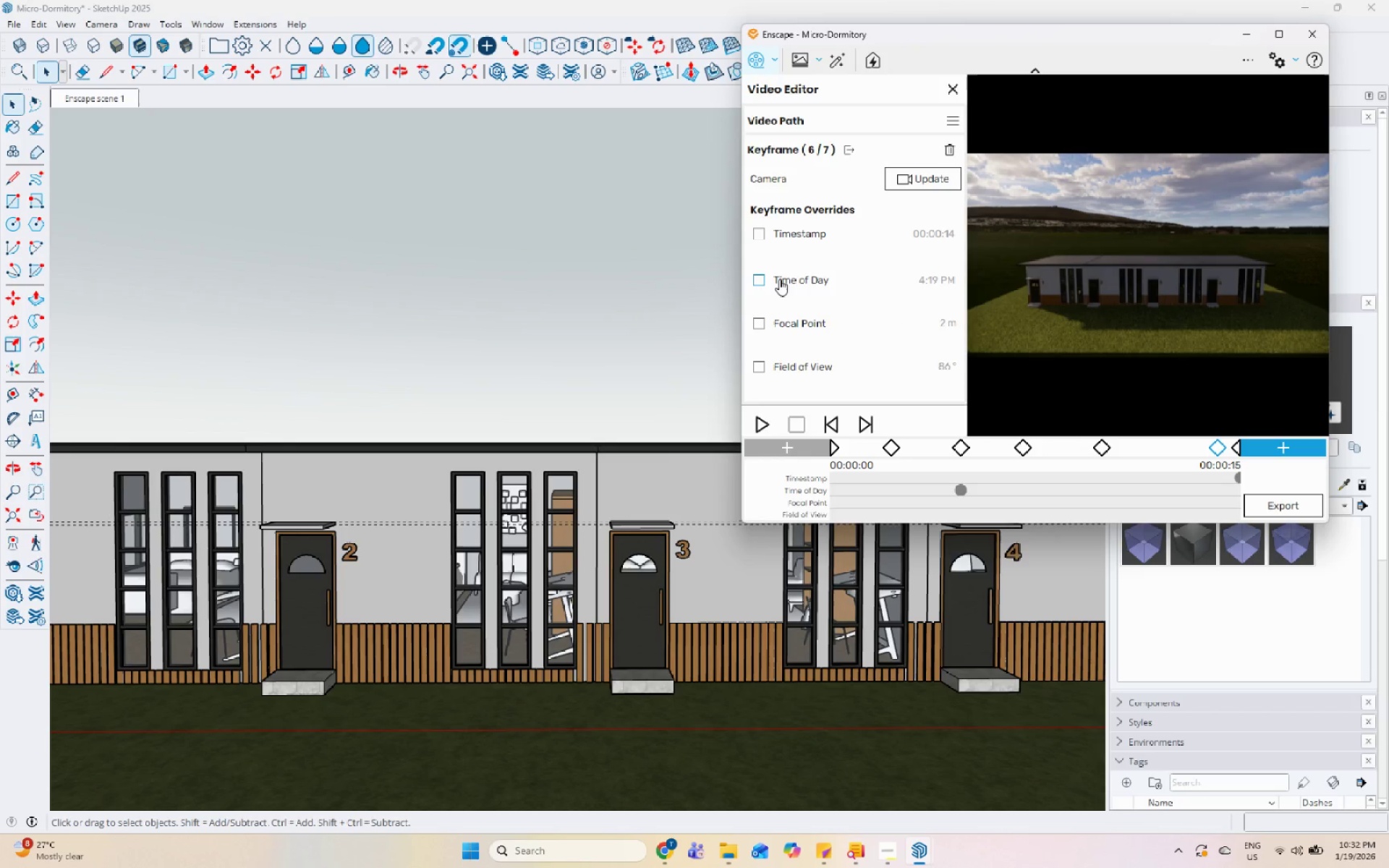 
left_click([778, 279])
 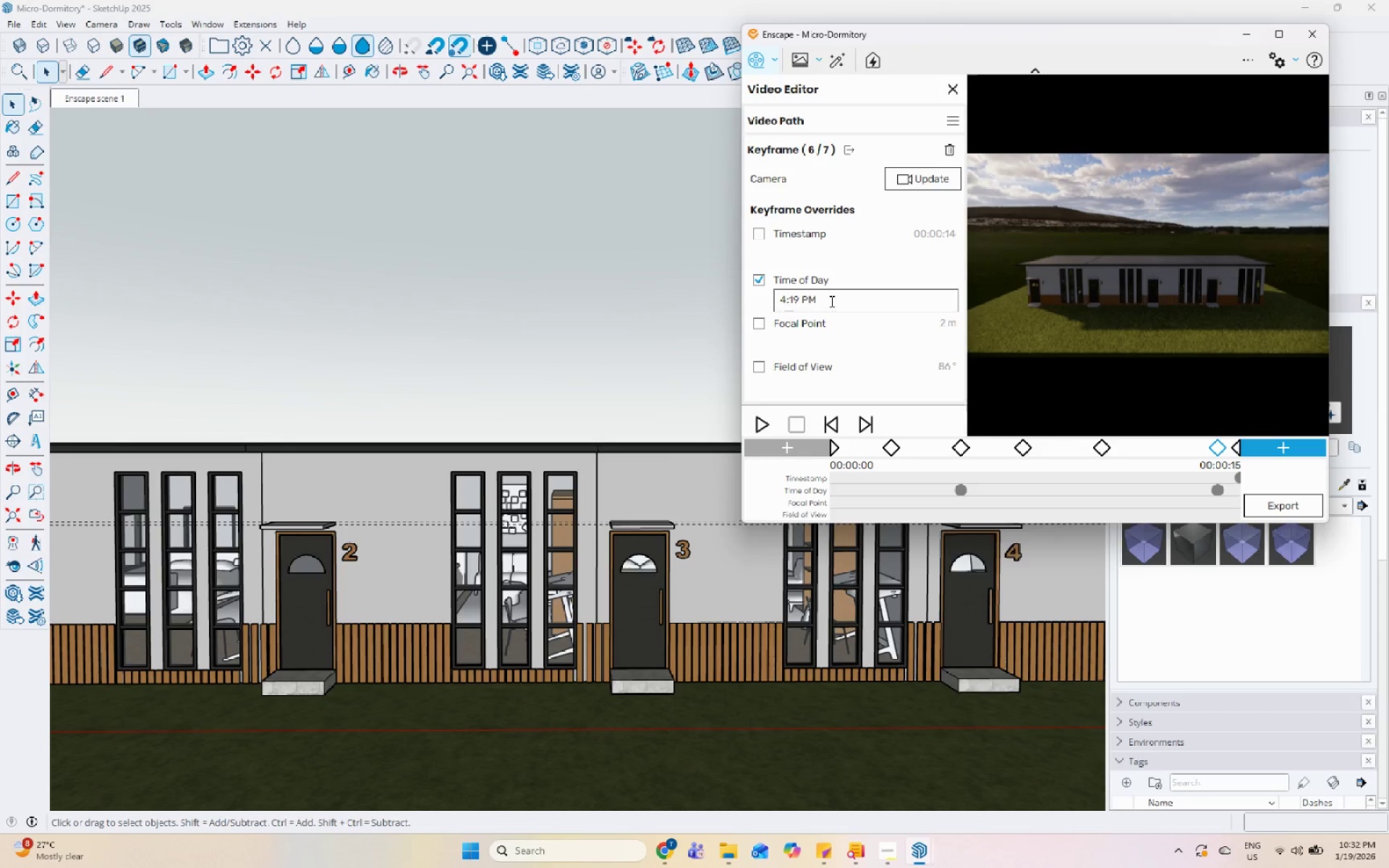 
left_click([831, 301])
 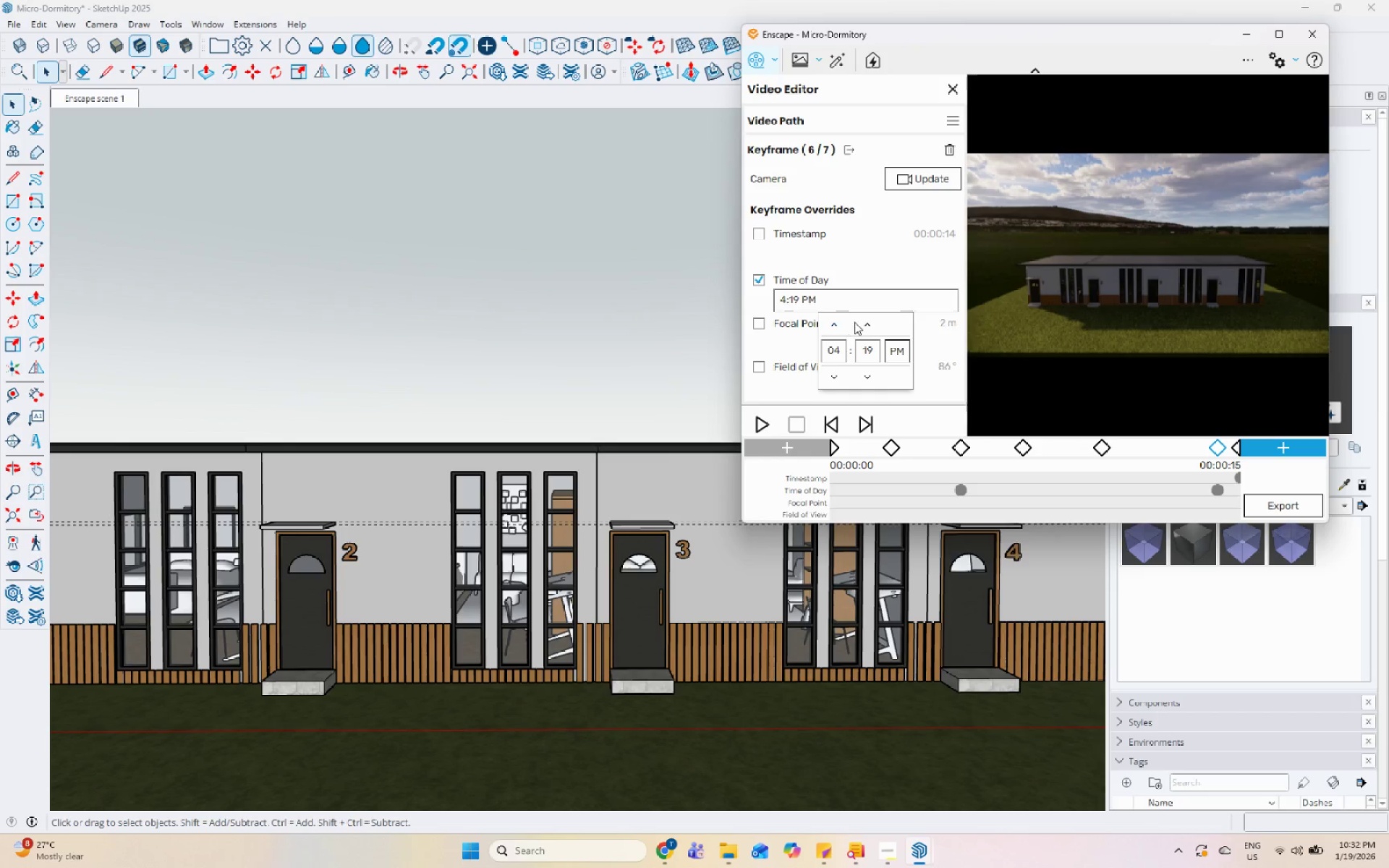 
left_click([836, 325])
 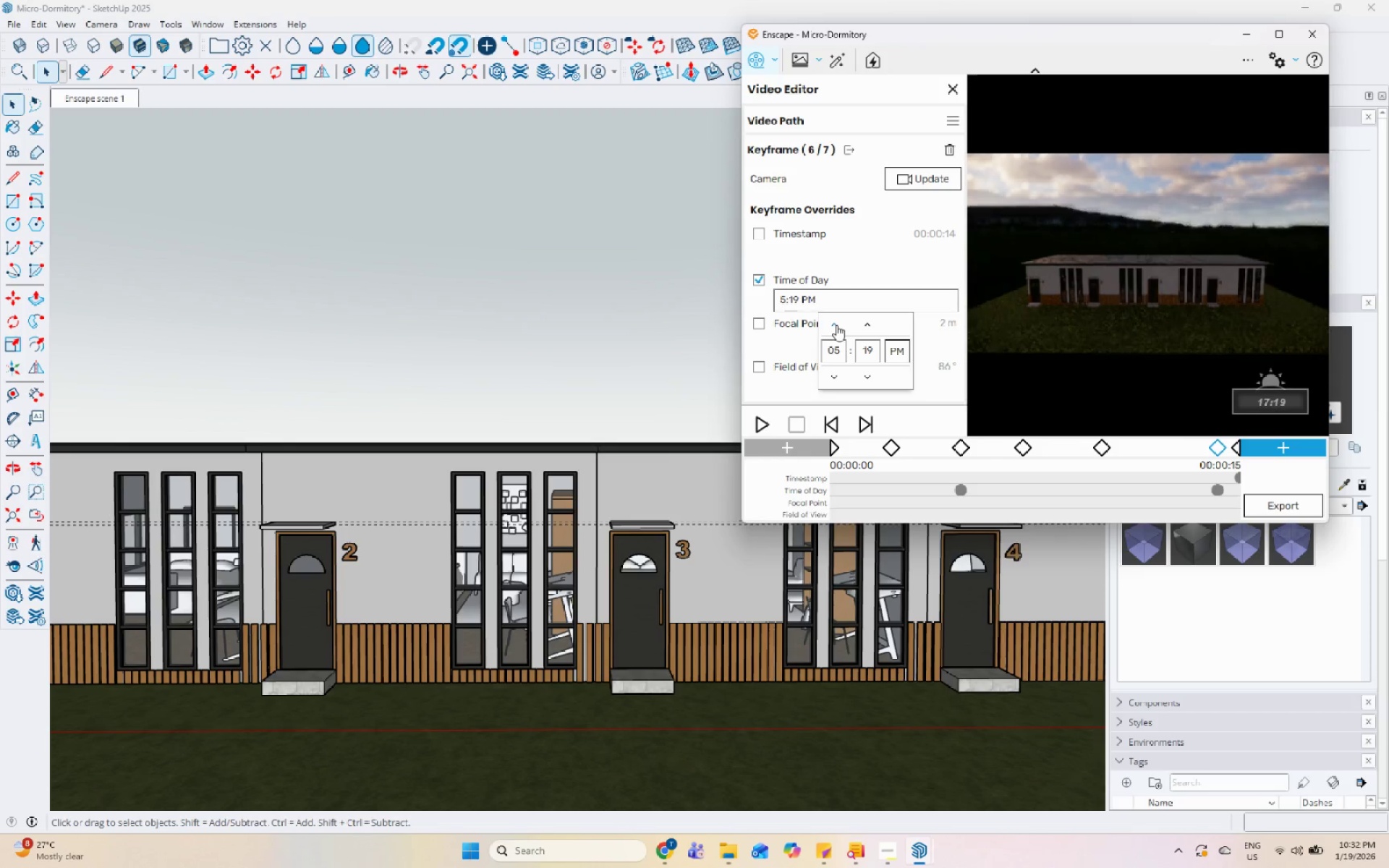 
left_click([836, 325])
 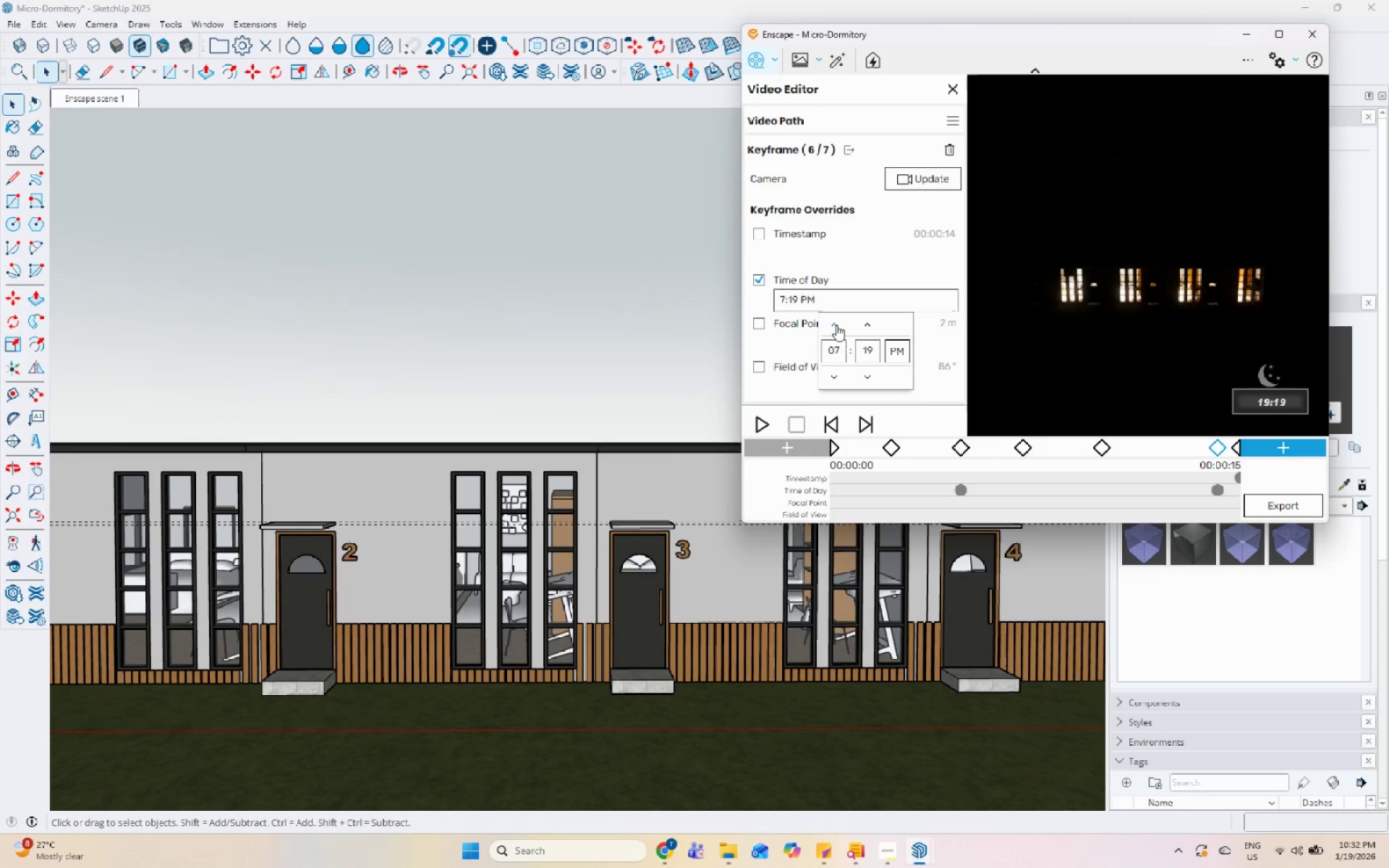 
double_click([836, 325])
 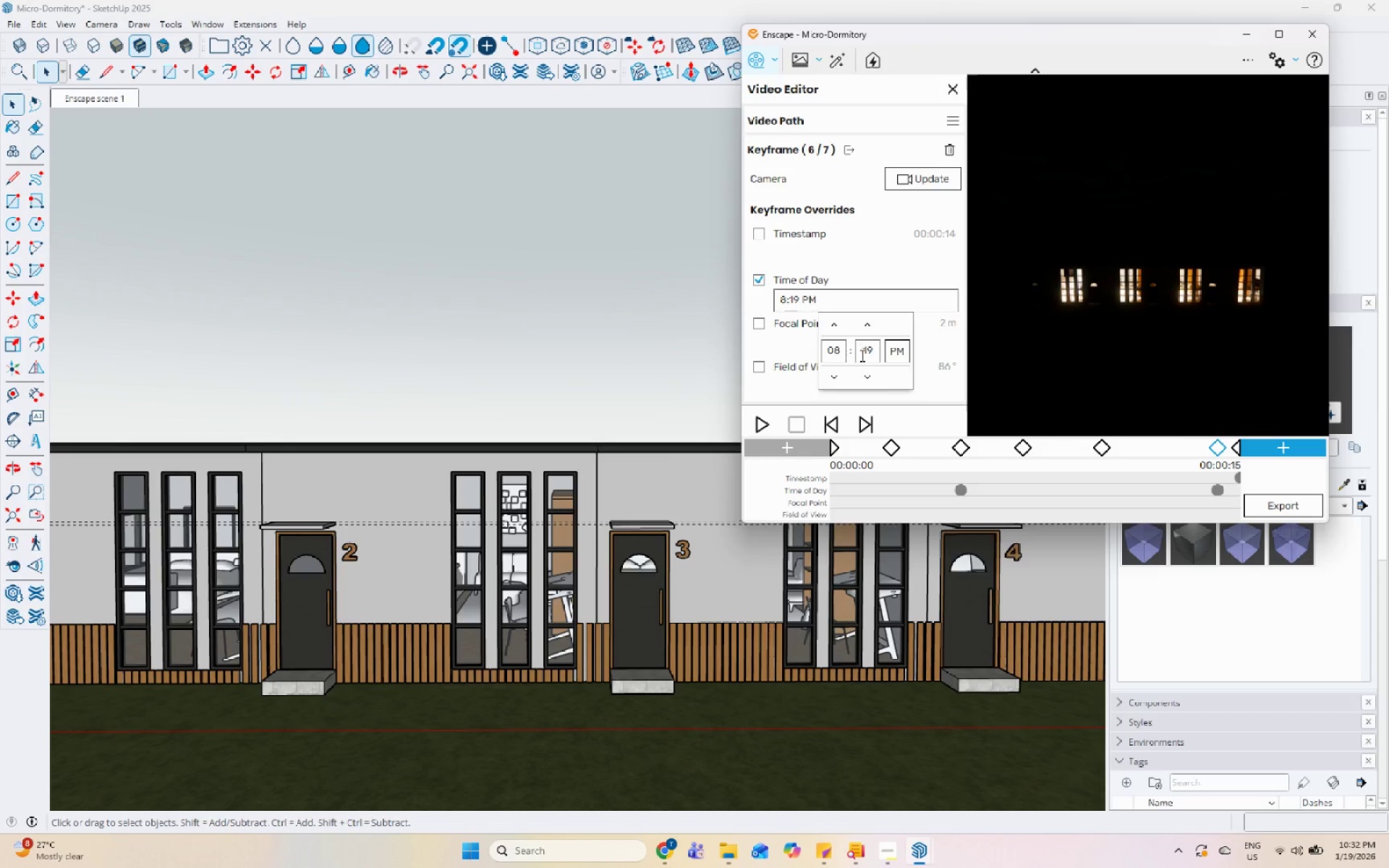 
double_click([865, 372])
 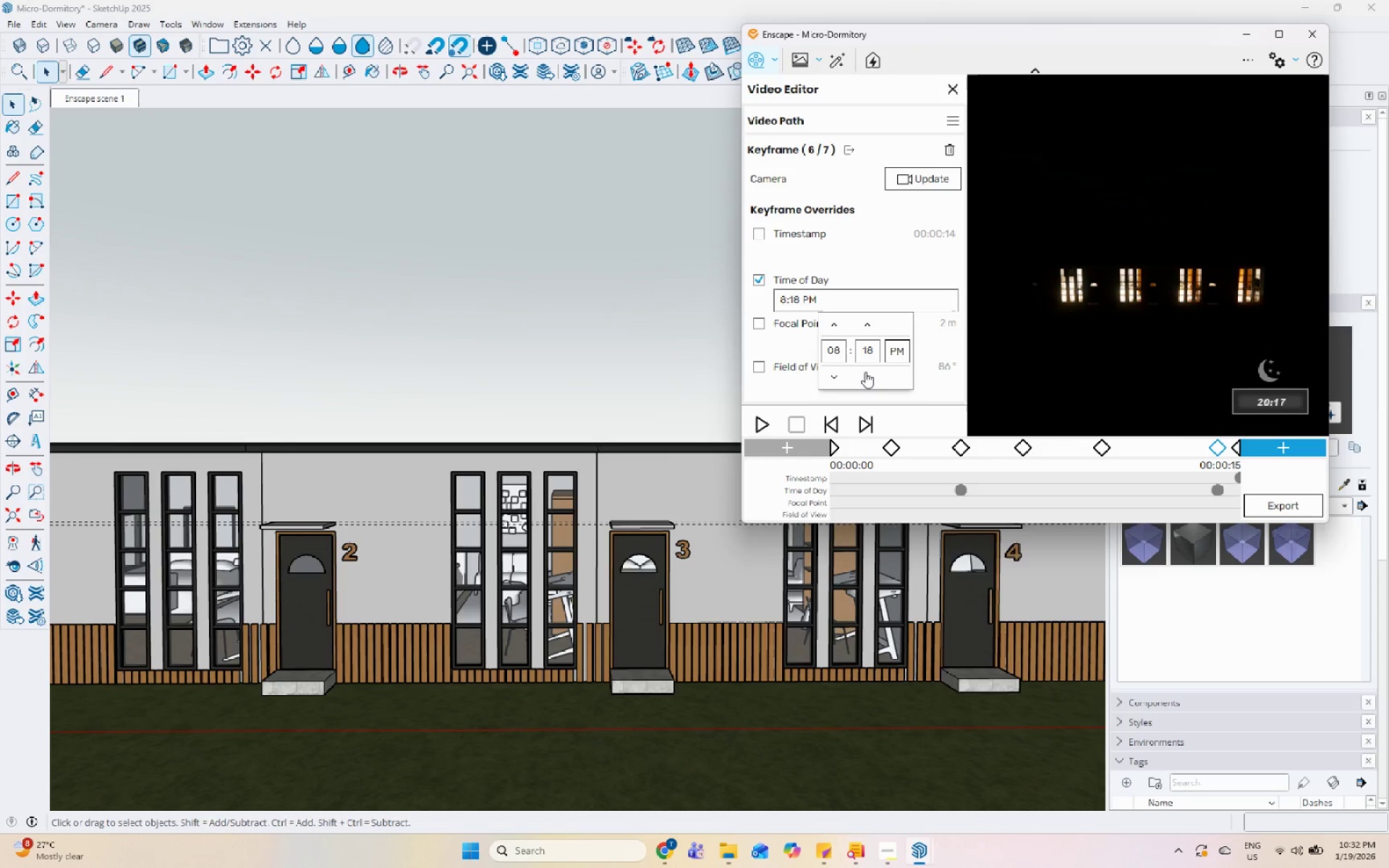 
triple_click([865, 372])
 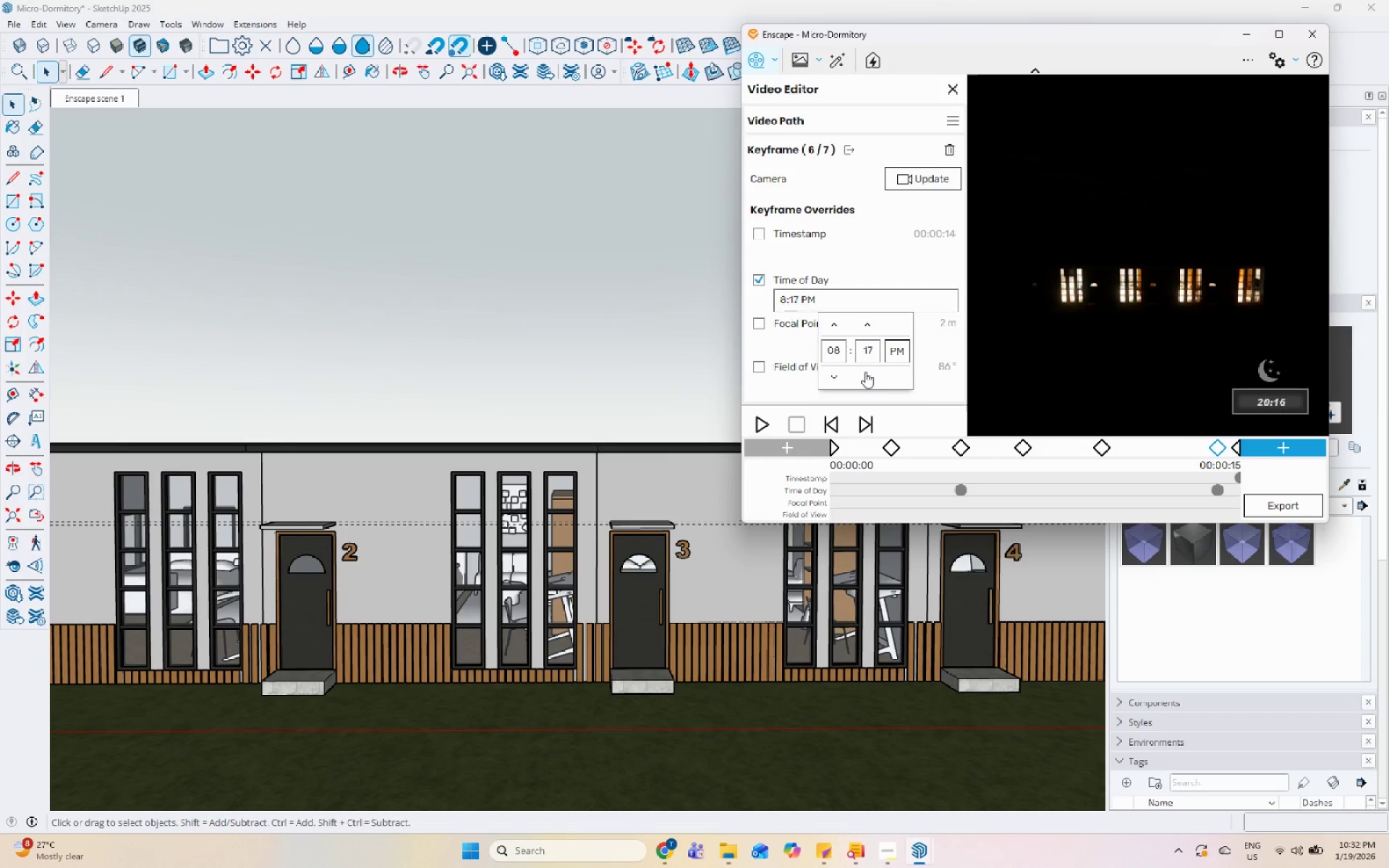 
triple_click([865, 372])
 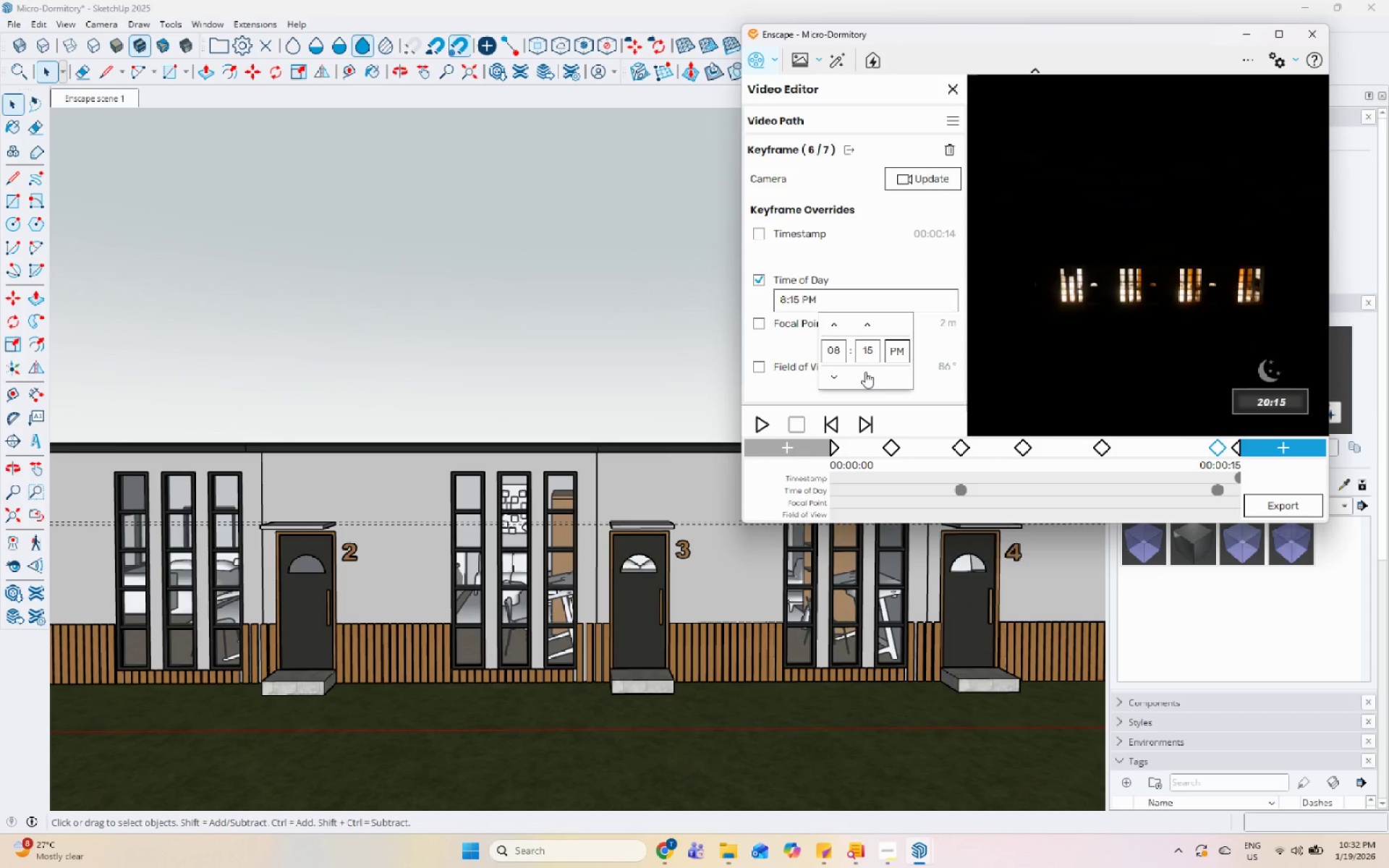 
triple_click([865, 372])
 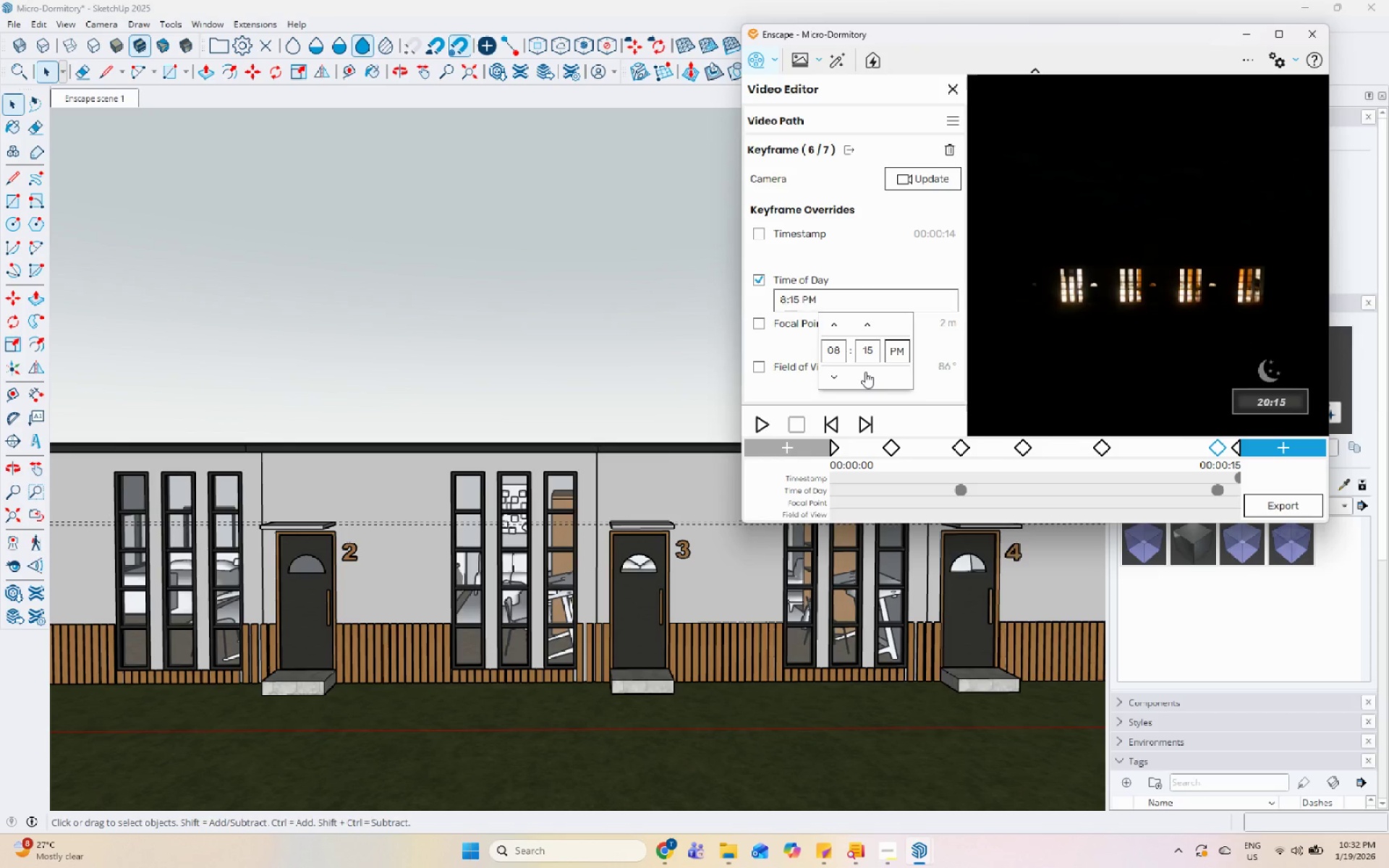 
triple_click([865, 372])
 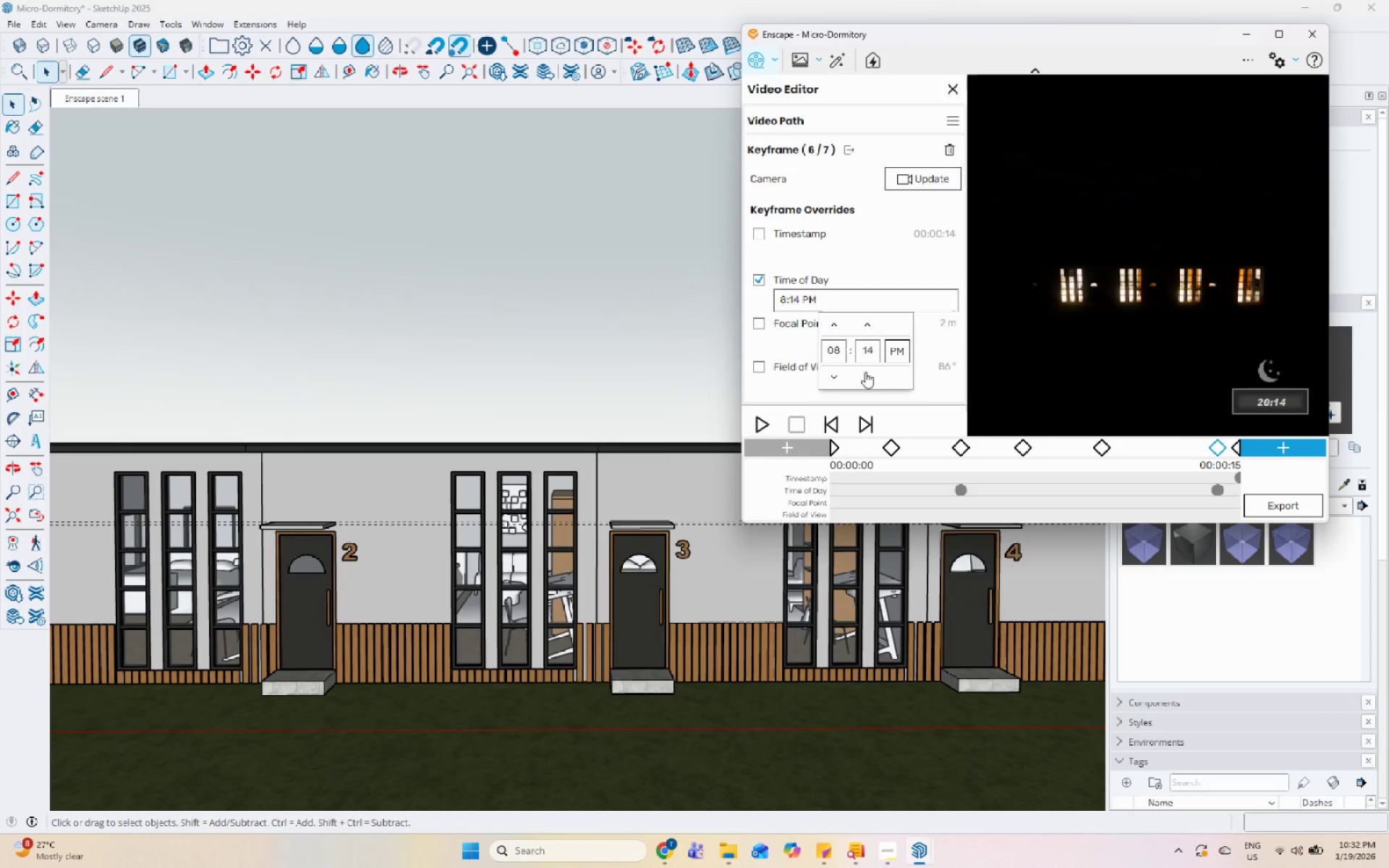 
triple_click([865, 372])
 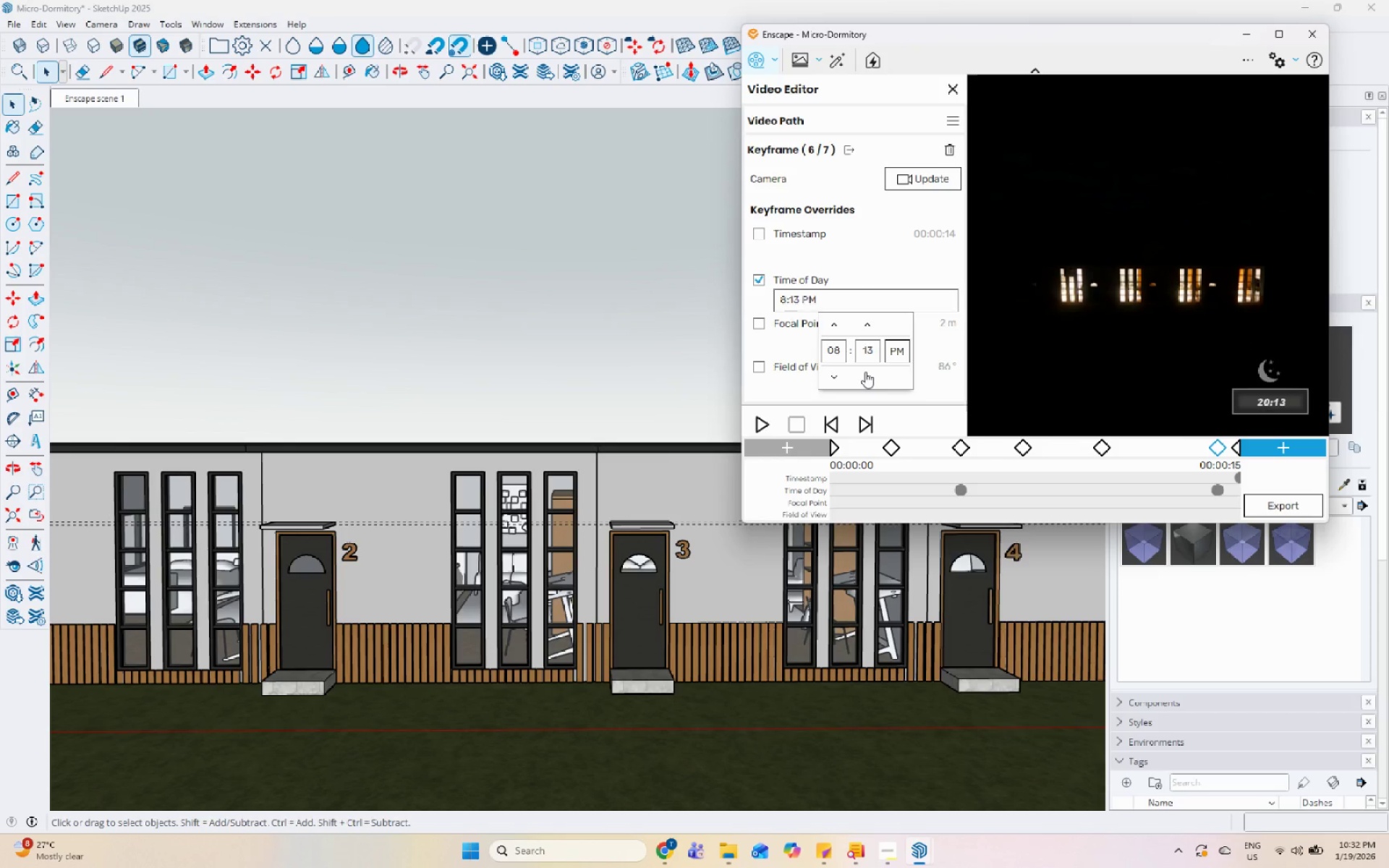 
triple_click([865, 372])
 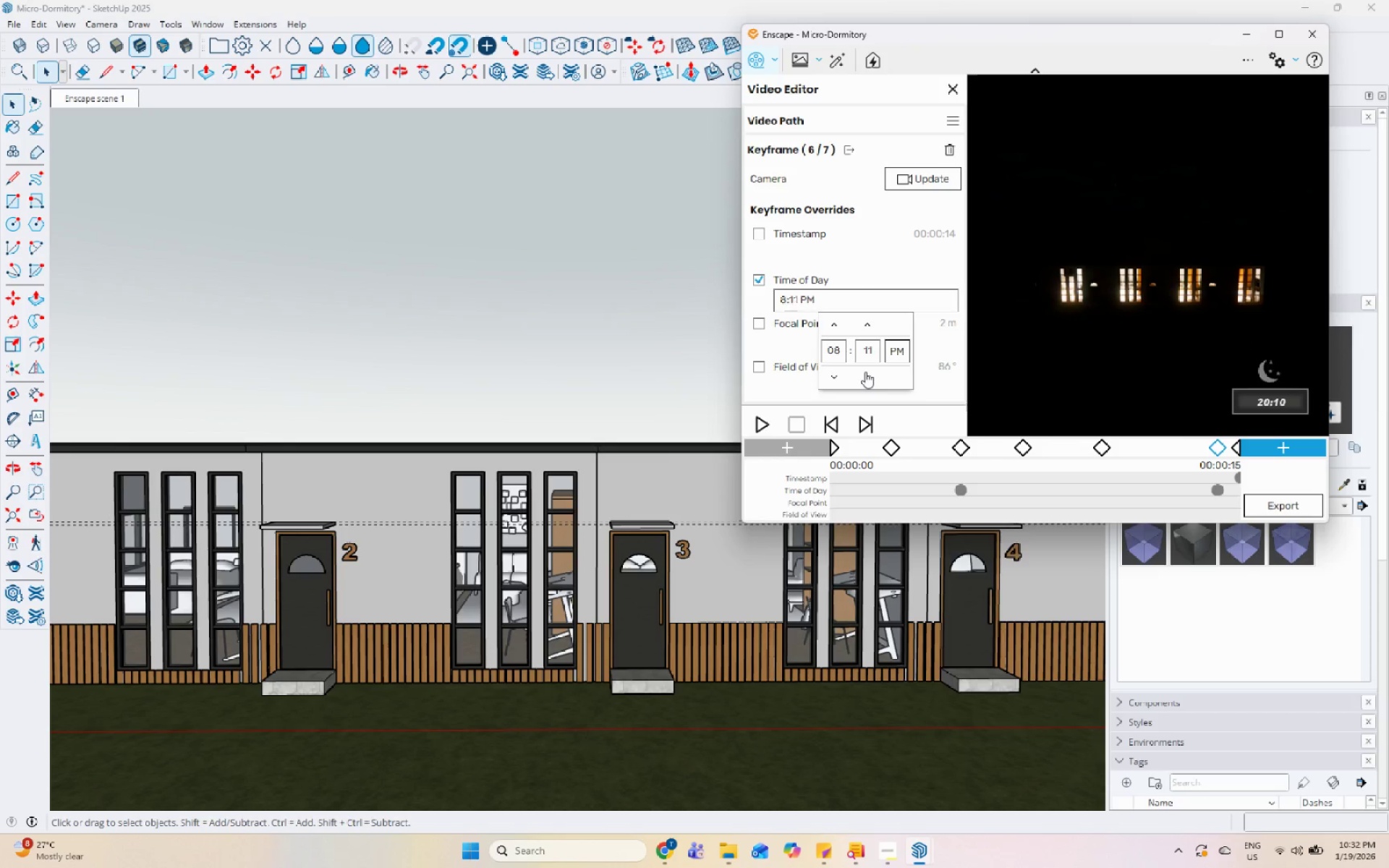 
triple_click([865, 372])
 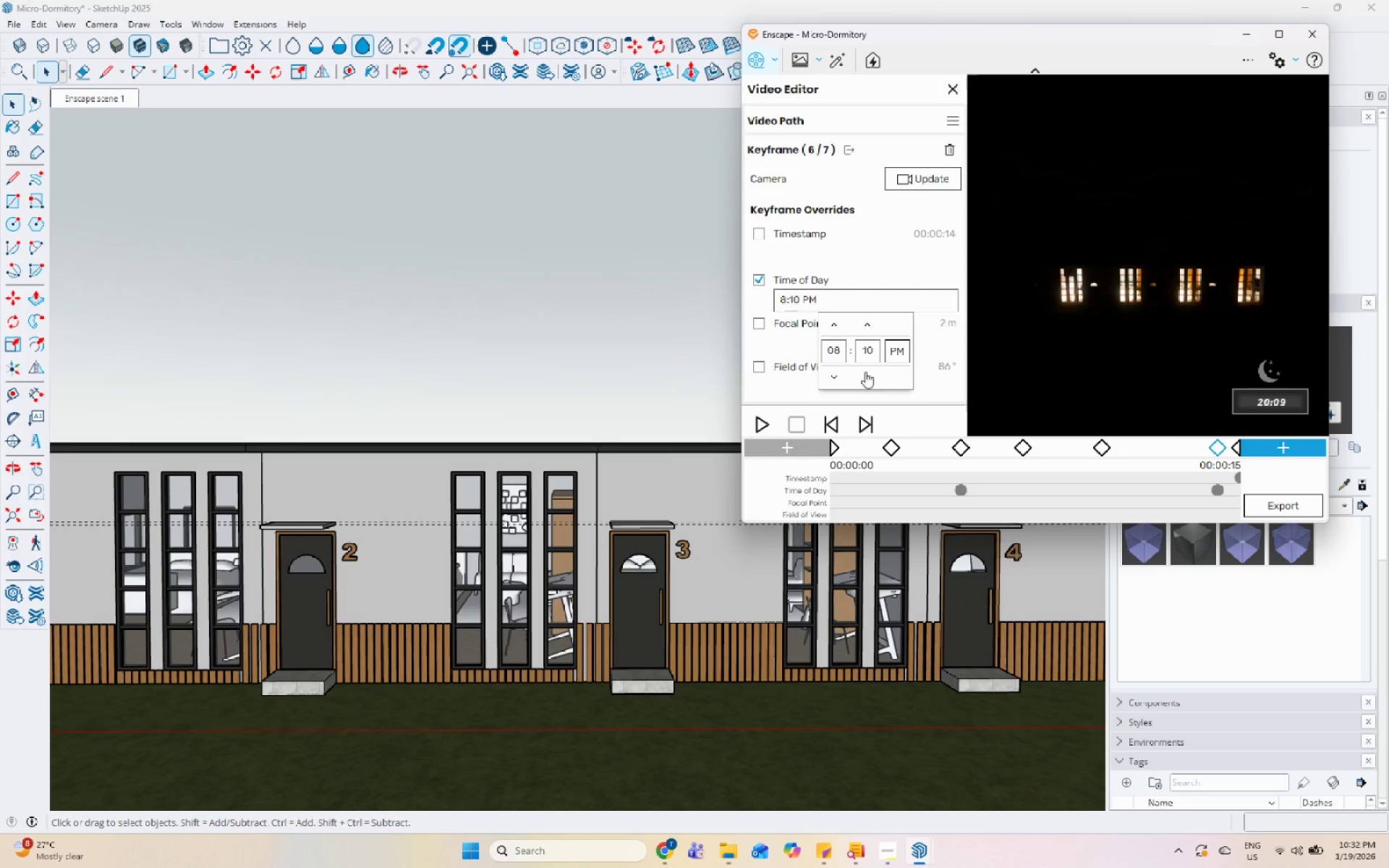 
triple_click([865, 372])
 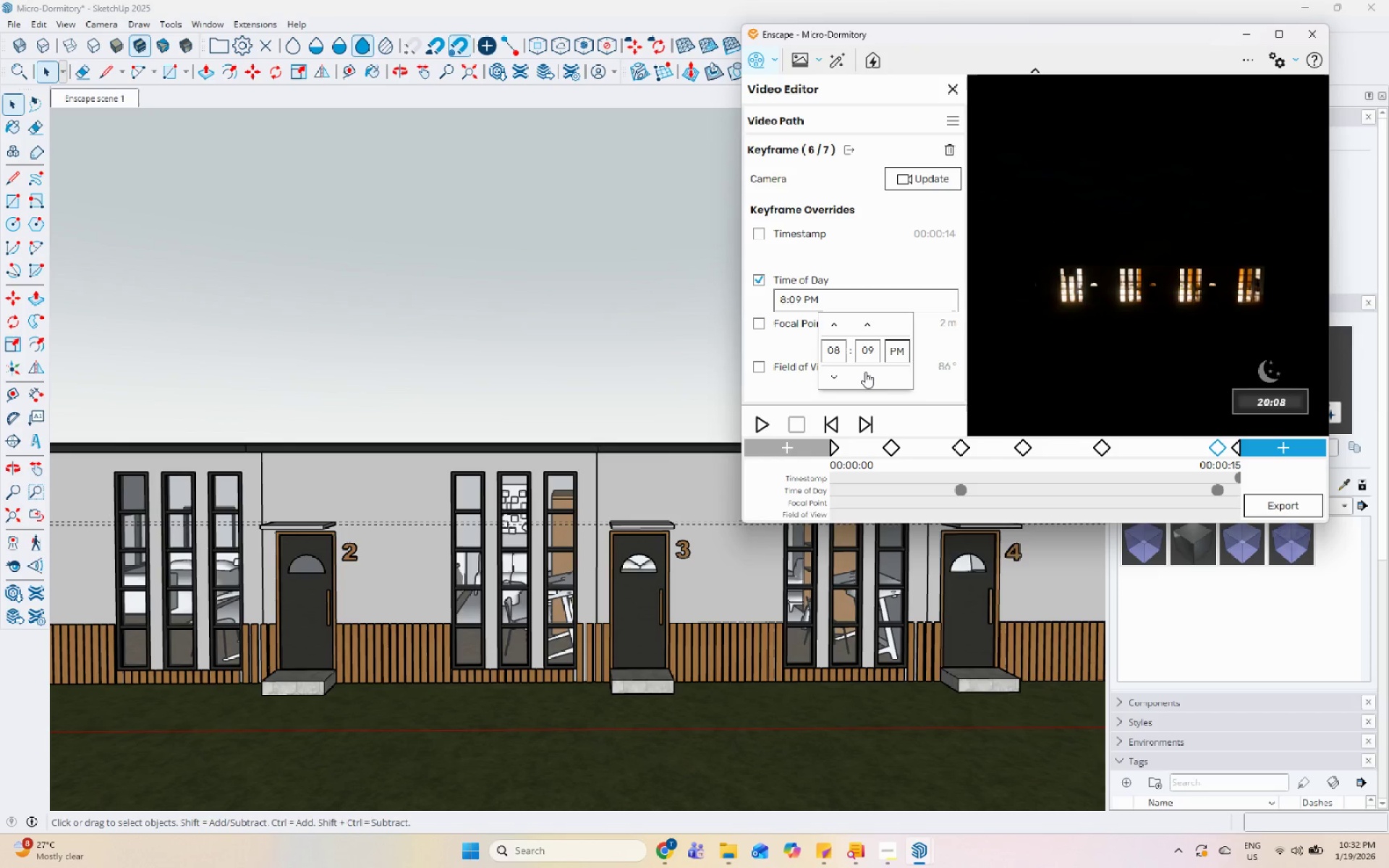 
triple_click([865, 372])
 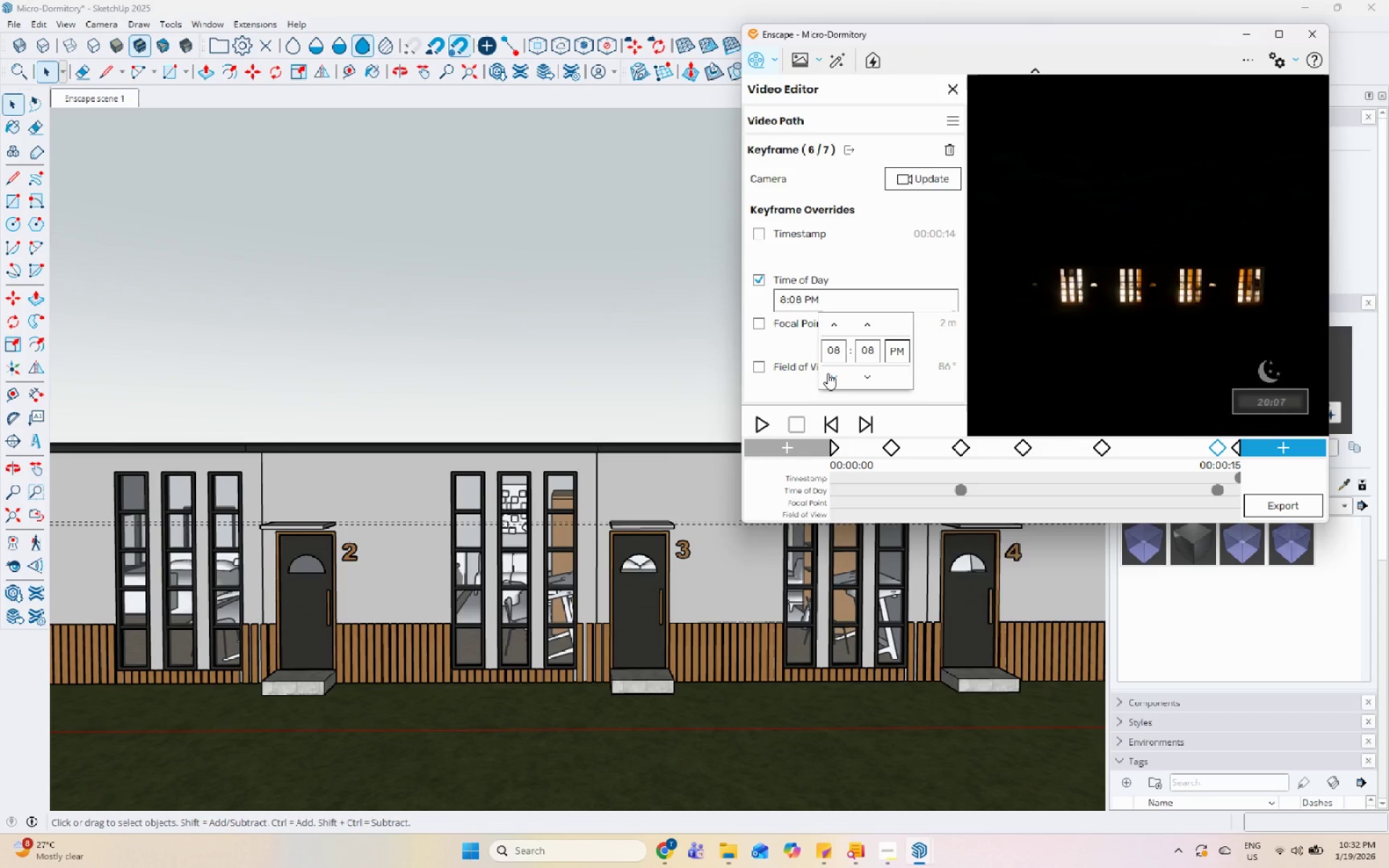 
double_click([828, 373])
 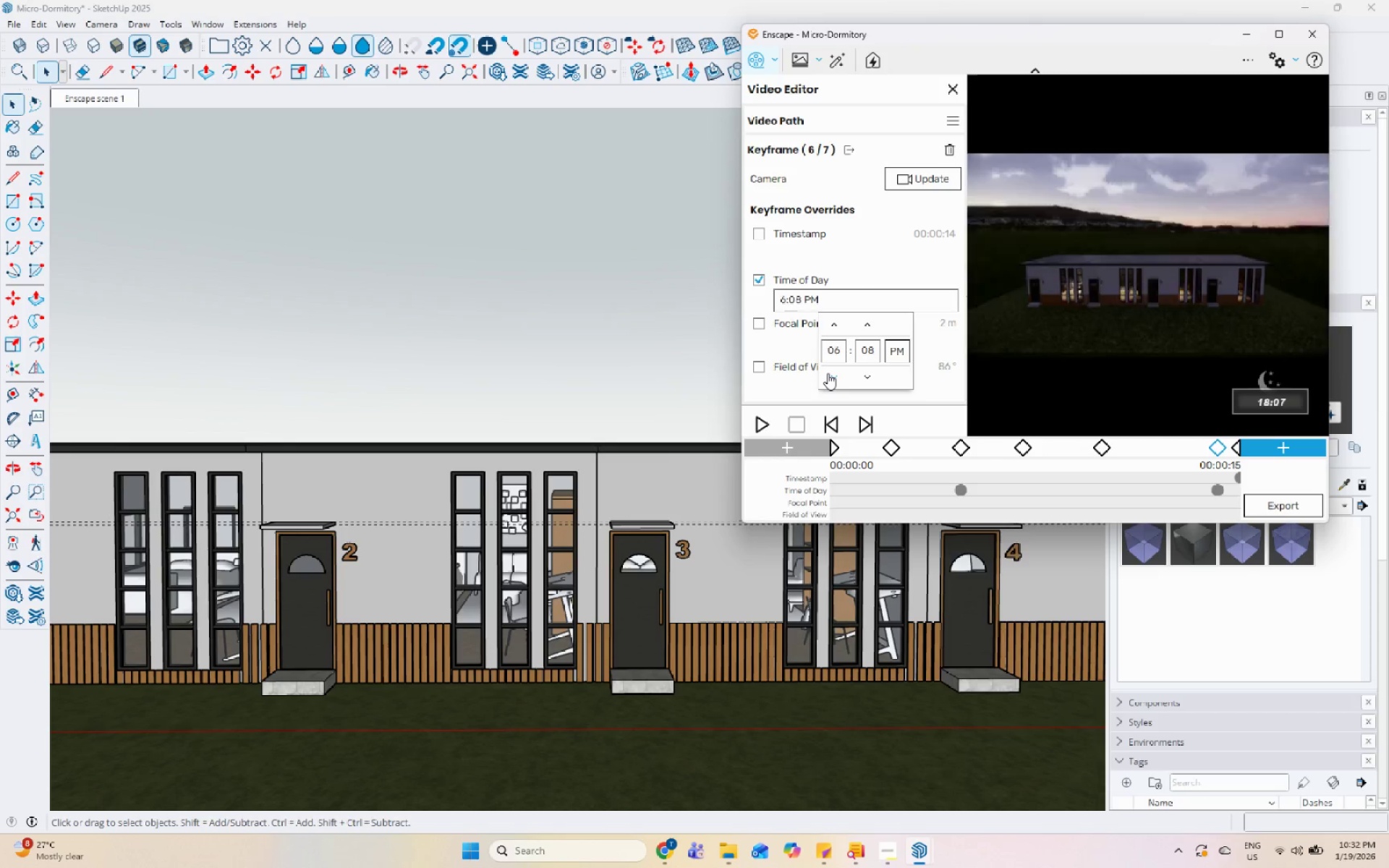 
triple_click([828, 373])
 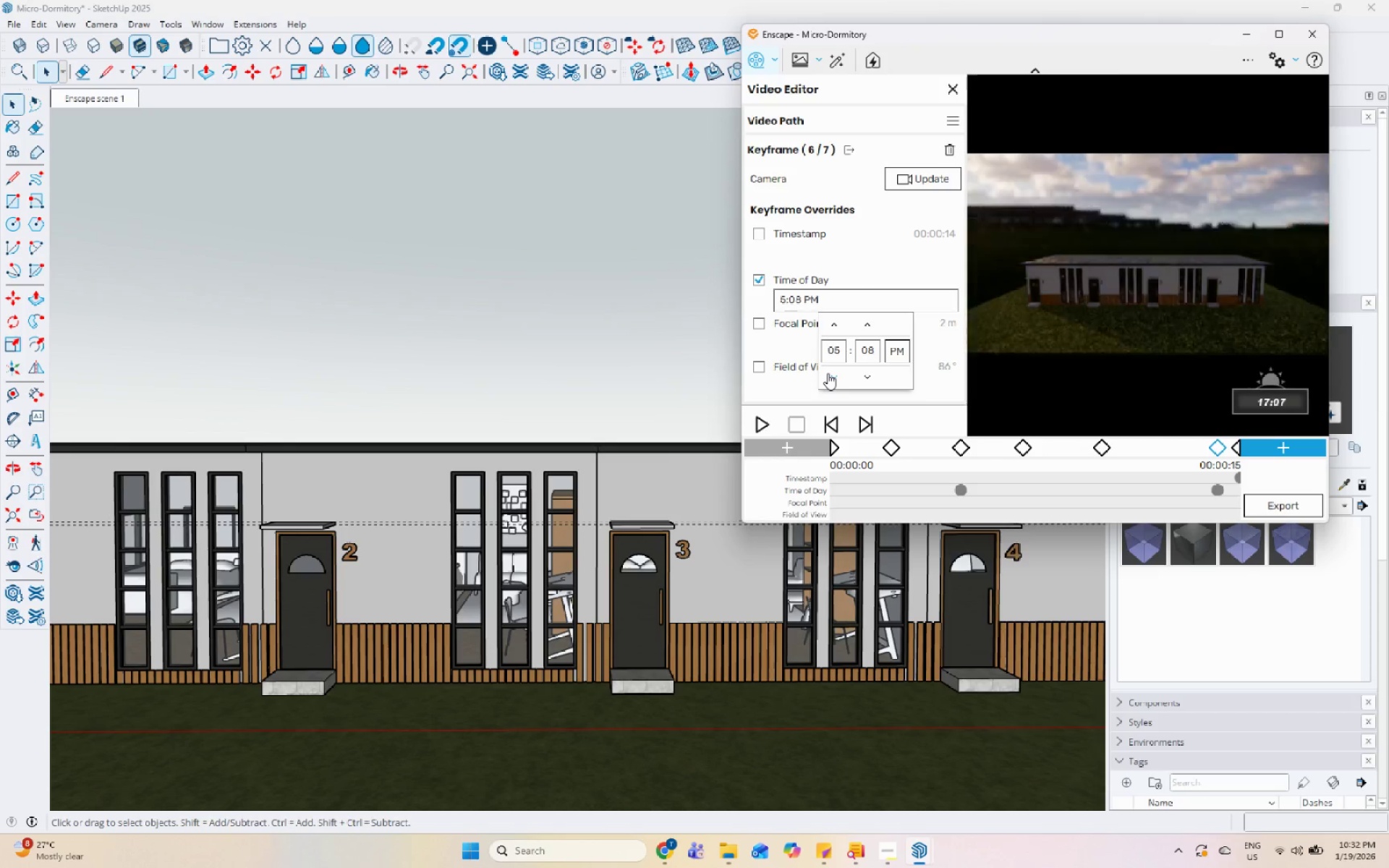 
triple_click([828, 373])
 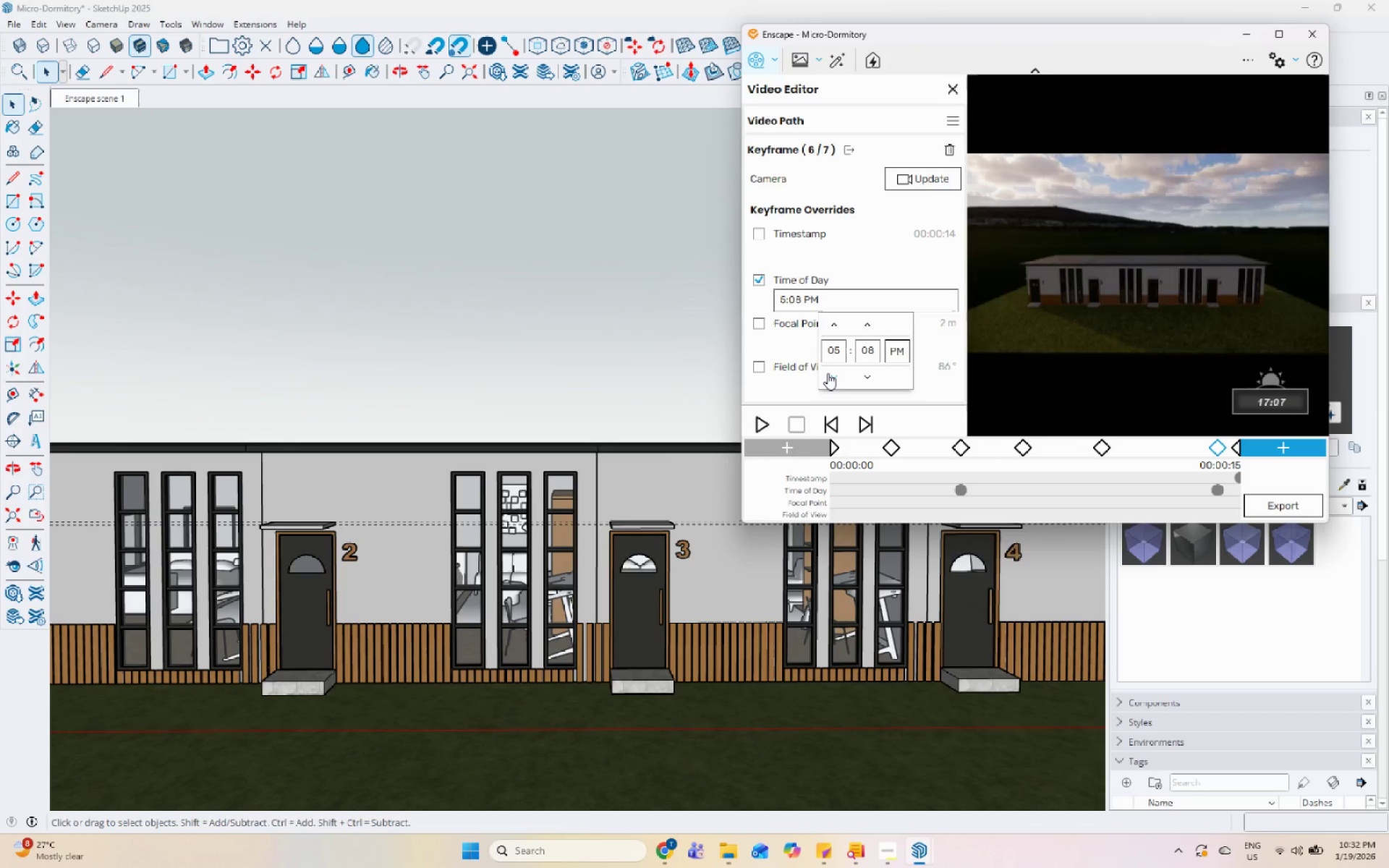 
triple_click([828, 373])
 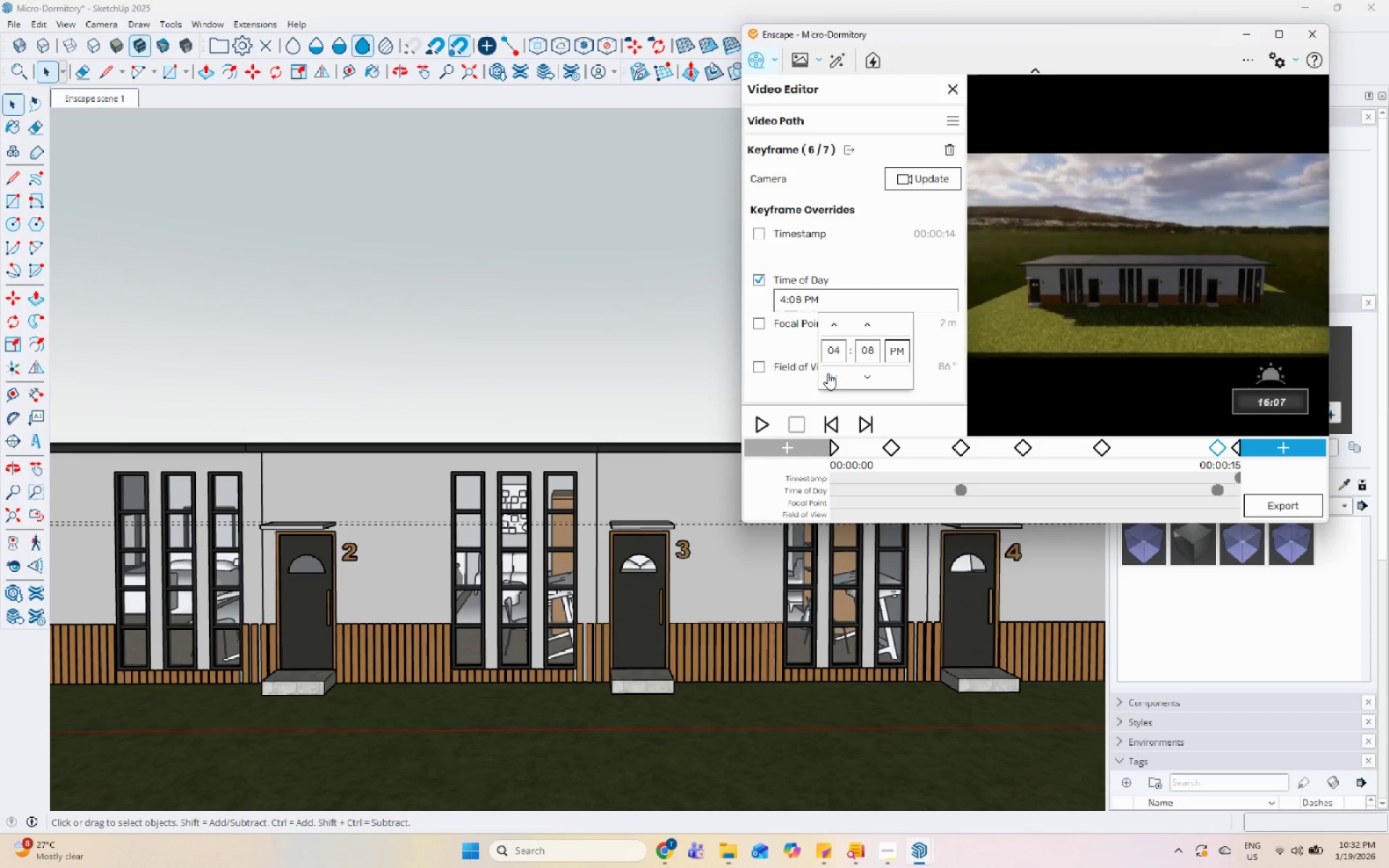 
triple_click([828, 373])
 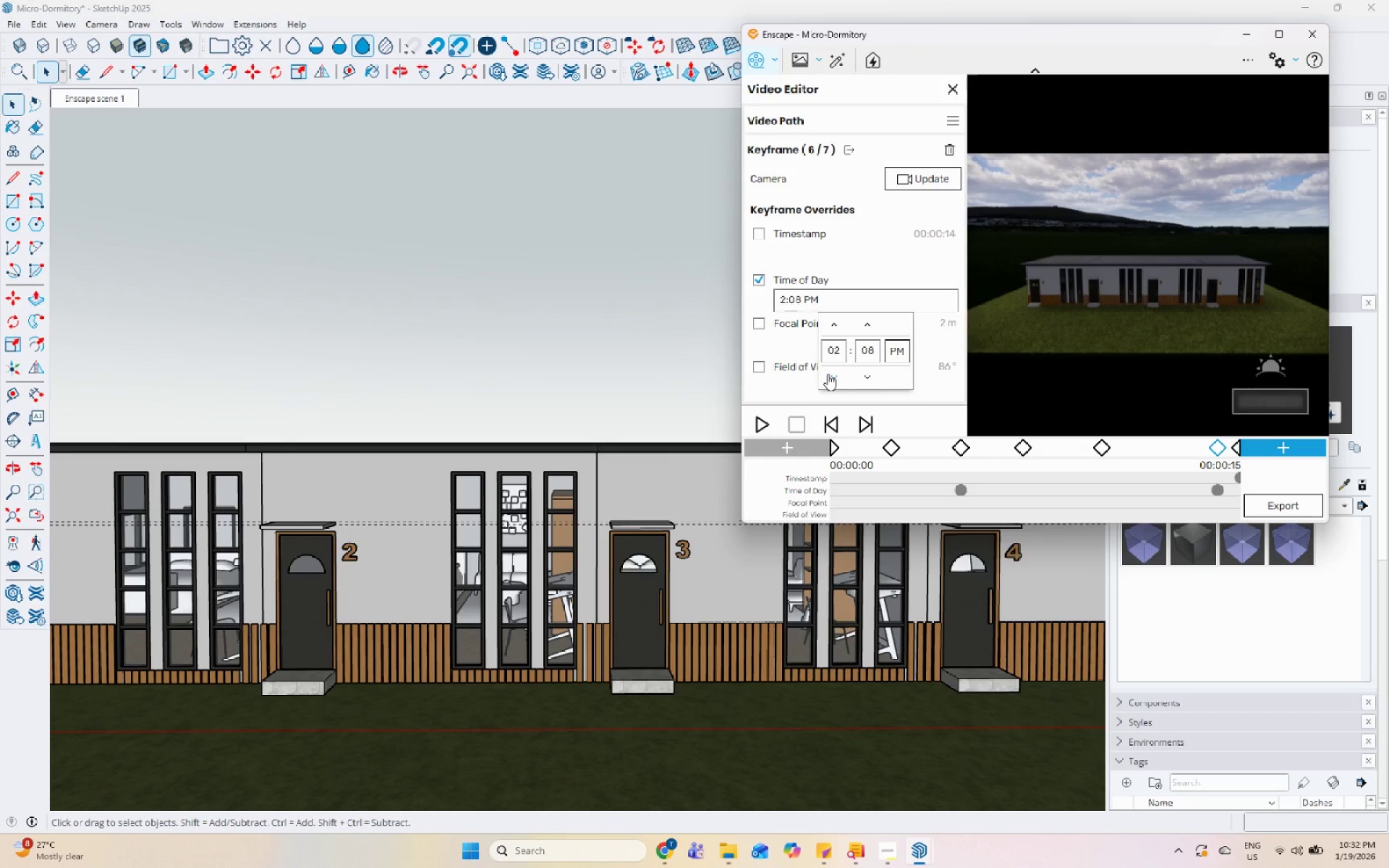 
left_click([829, 375])
 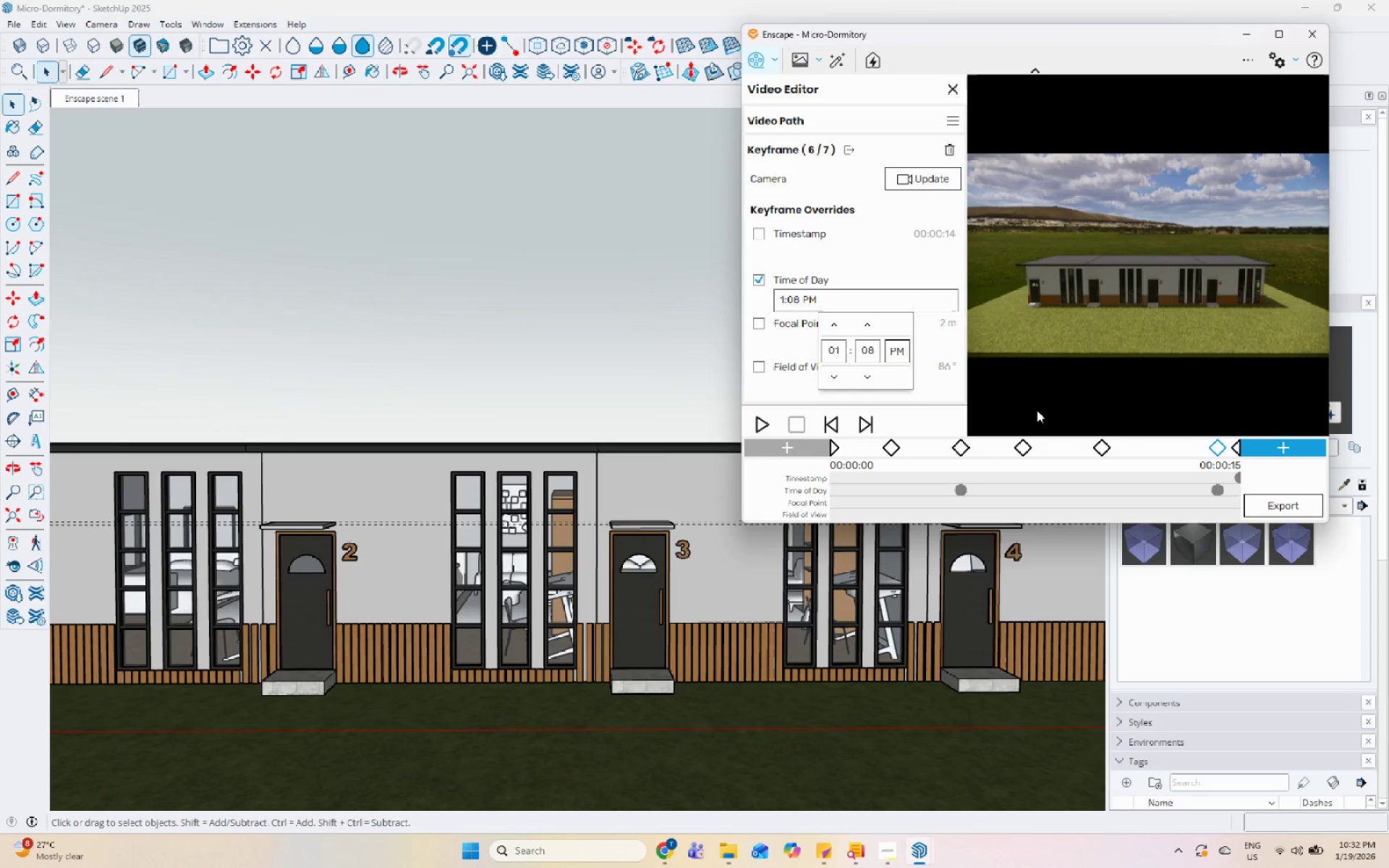 
left_click([835, 375])
 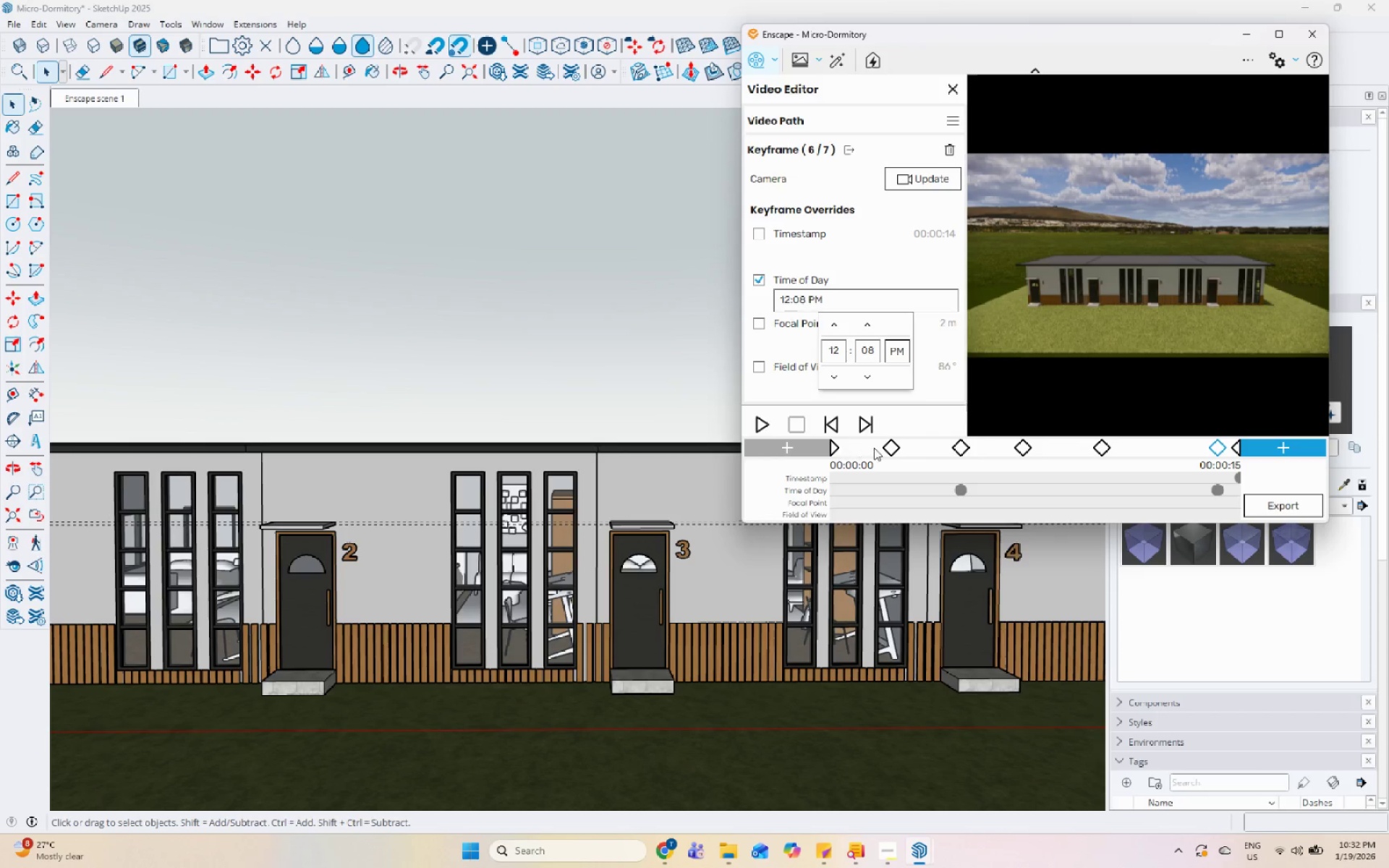 
double_click([893, 451])
 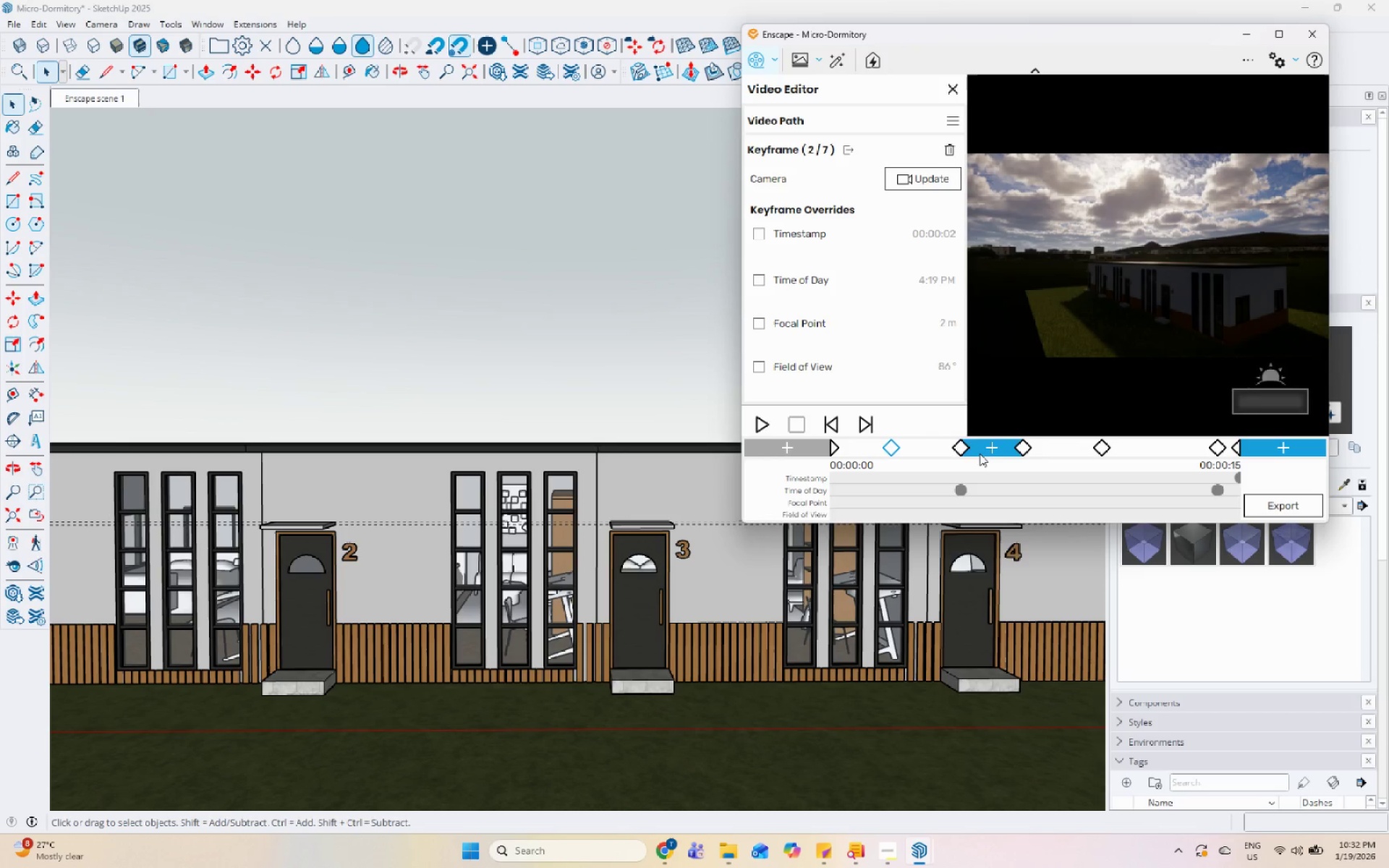 
left_click([959, 447])
 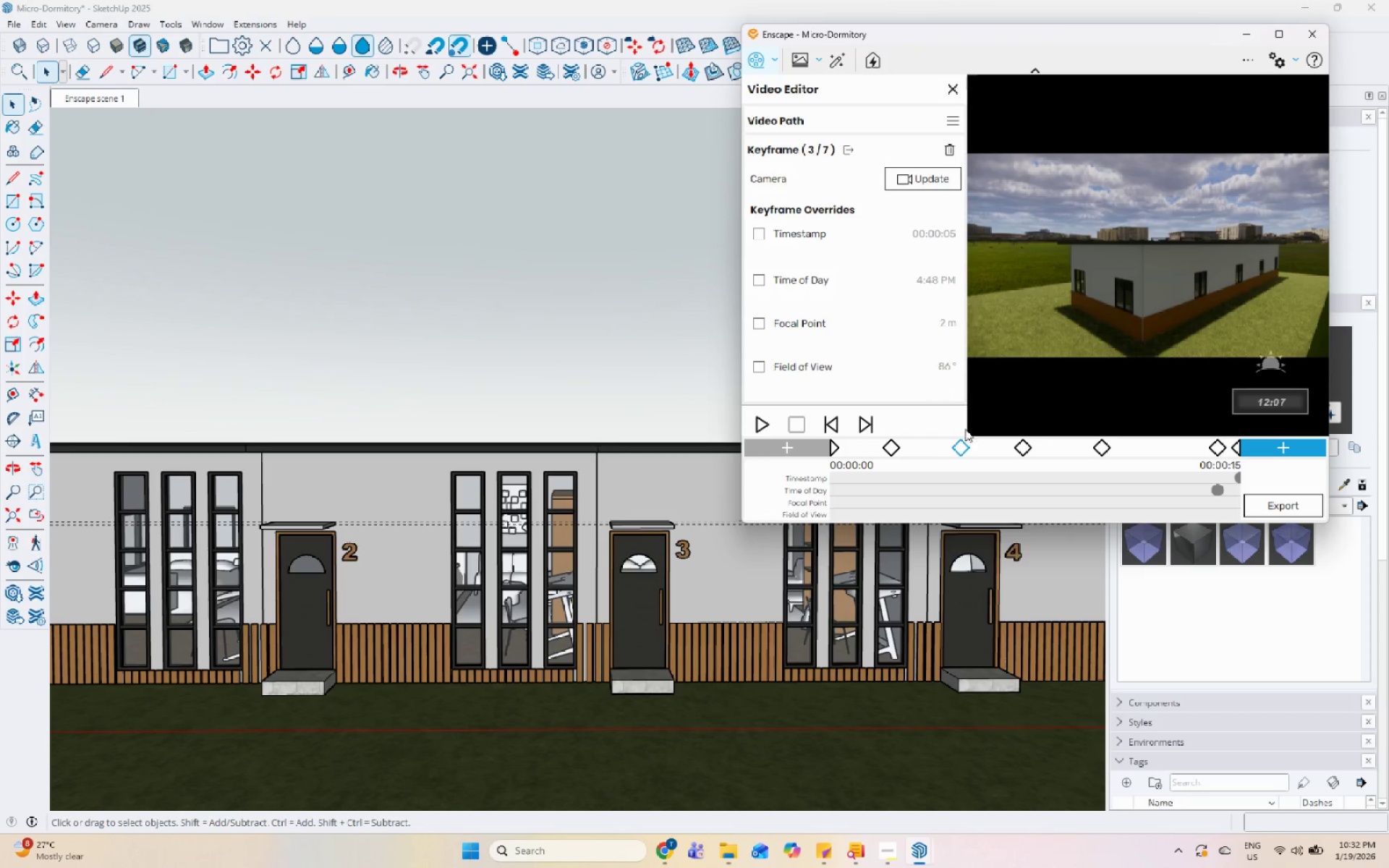 
left_click([1027, 446])
 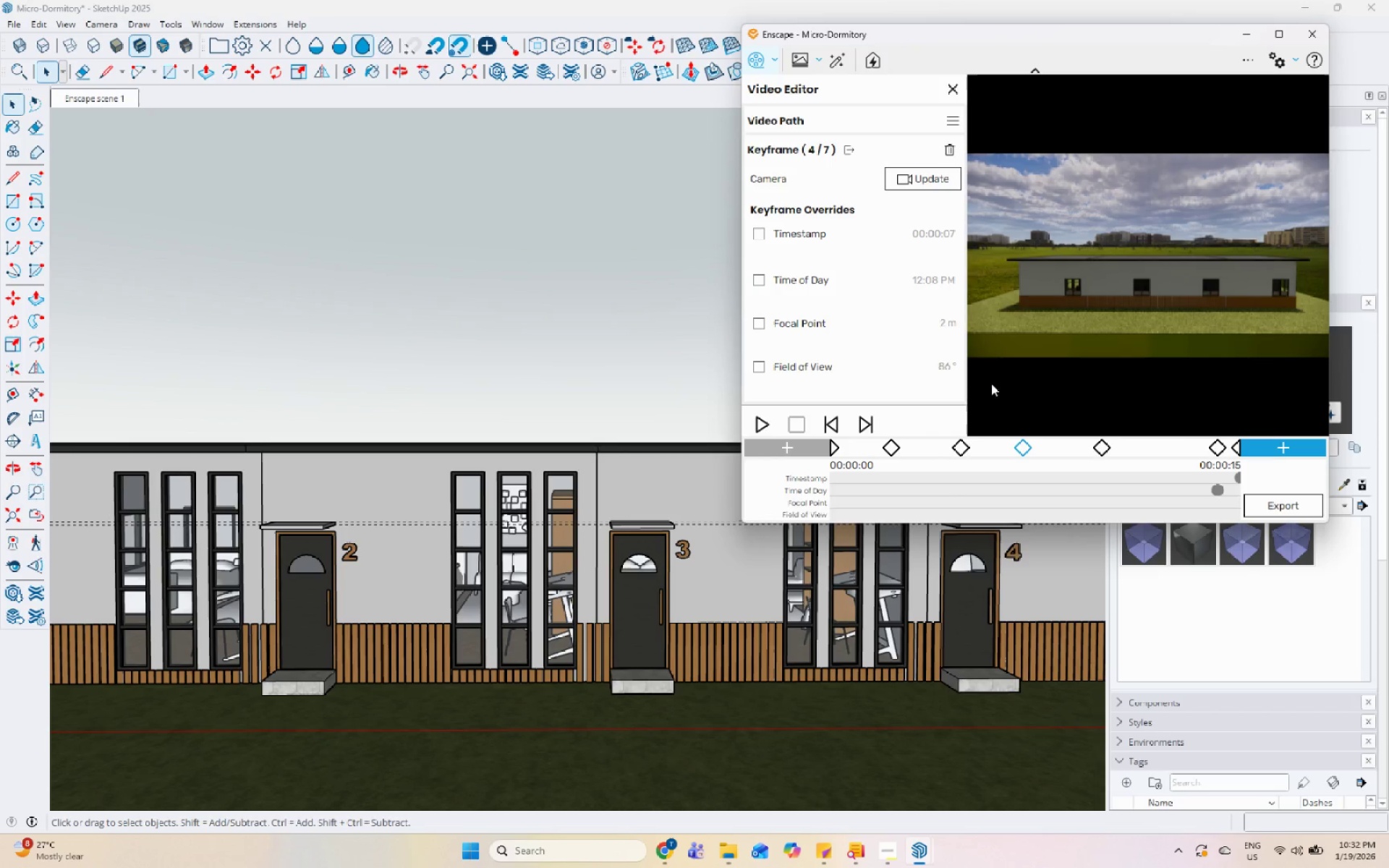 
left_click([1105, 446])
 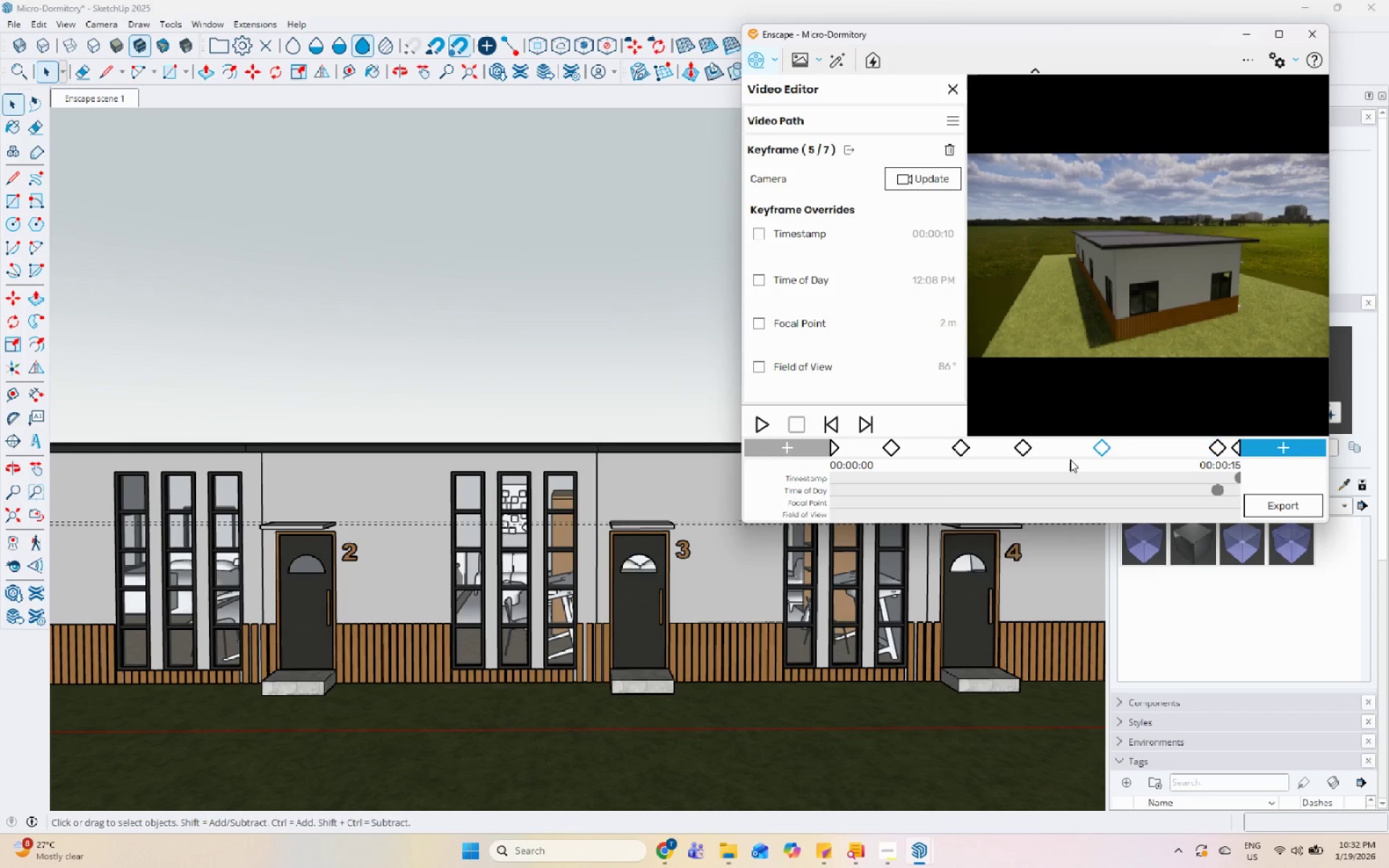 
left_click([891, 453])
 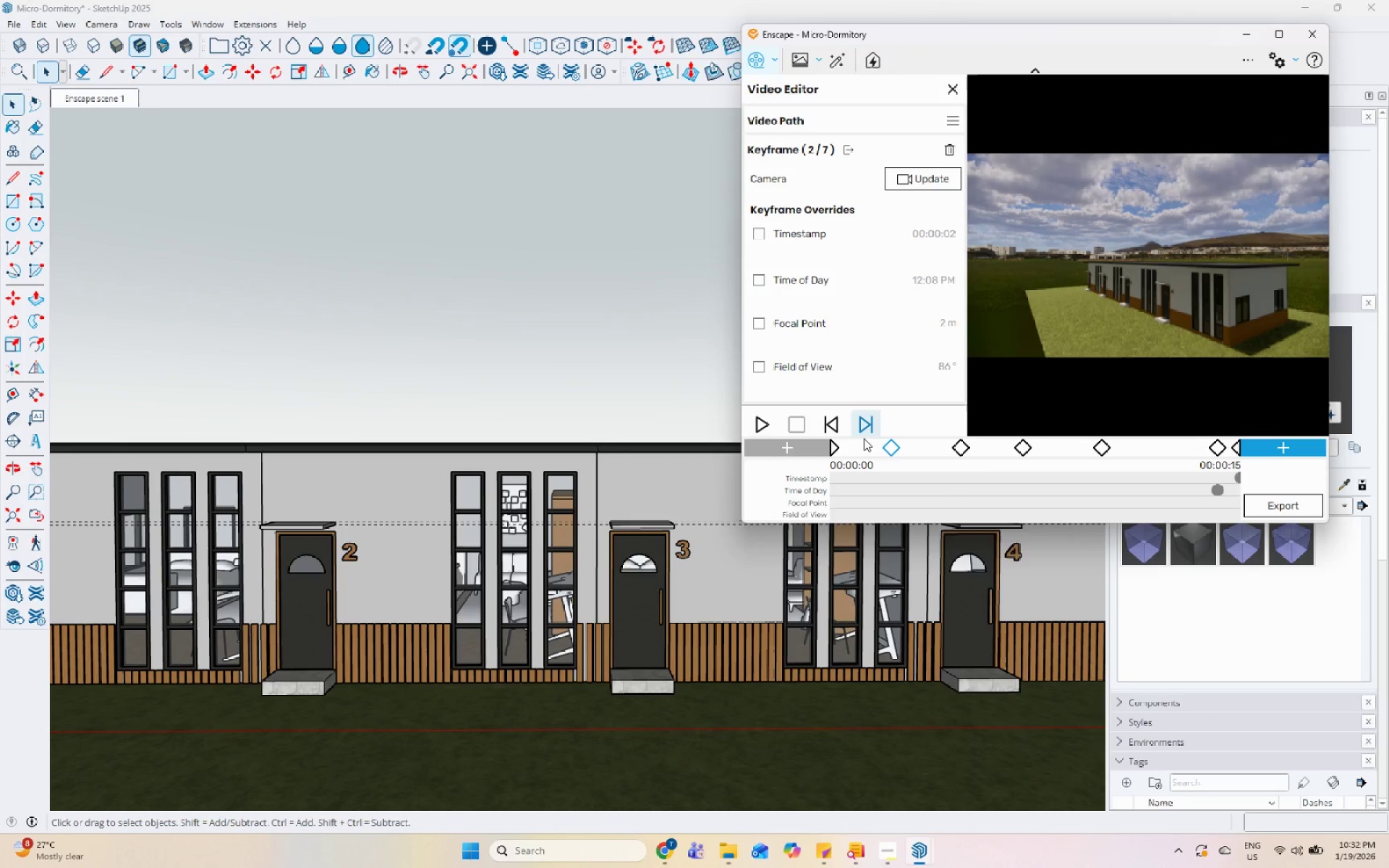 
left_click([834, 448])
 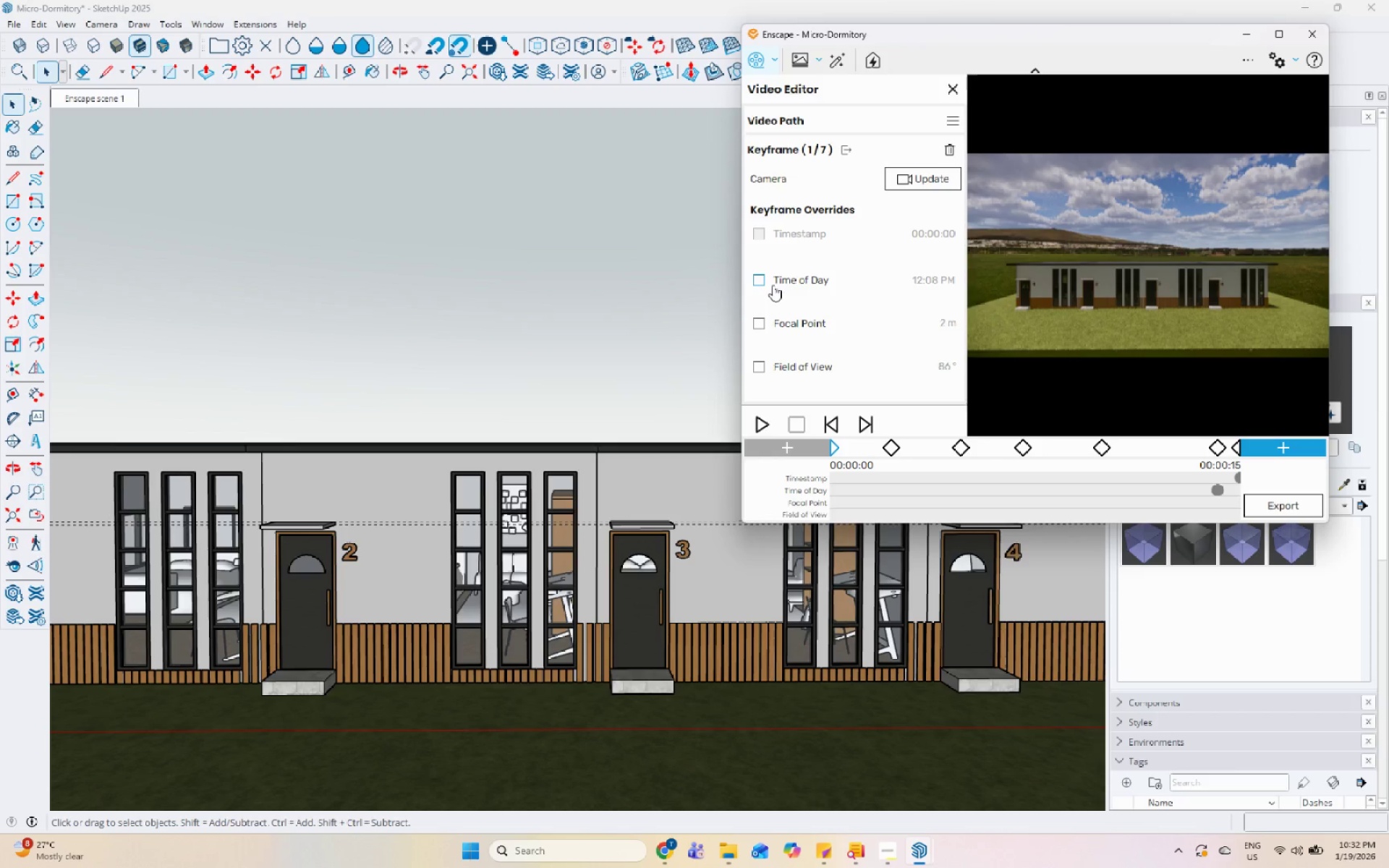 
left_click([771, 284])
 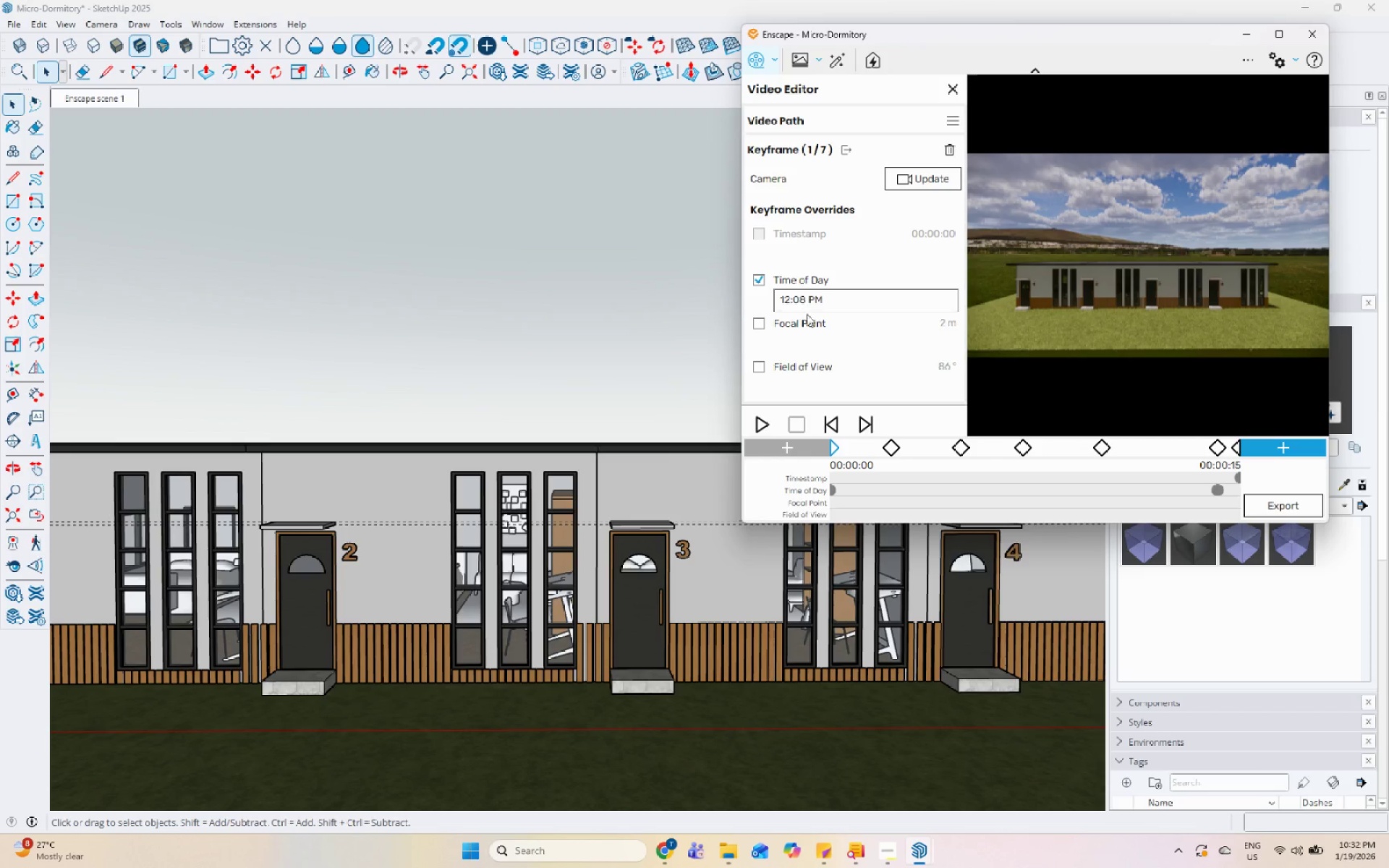 
left_click([819, 297])
 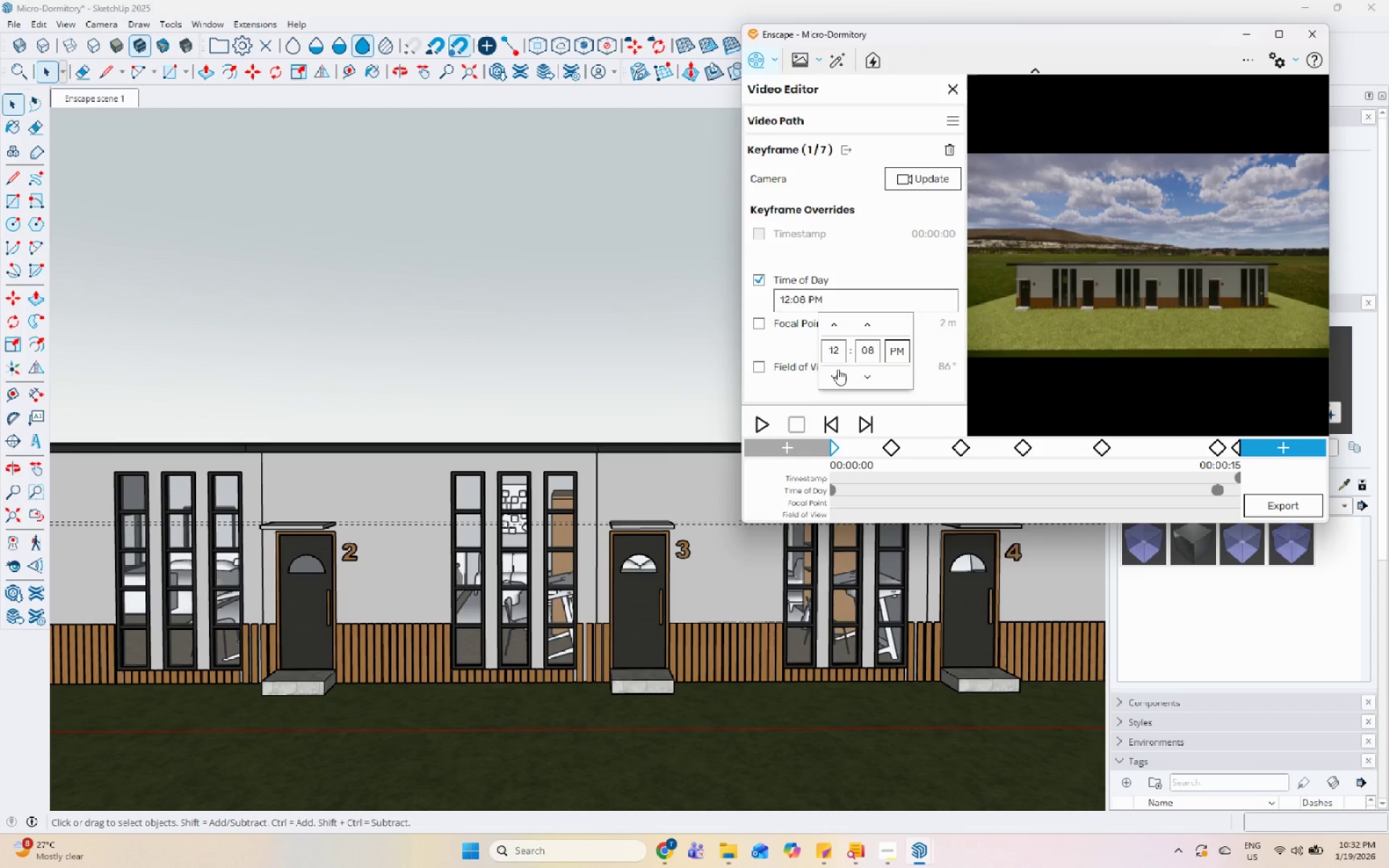 
left_click([838, 370])
 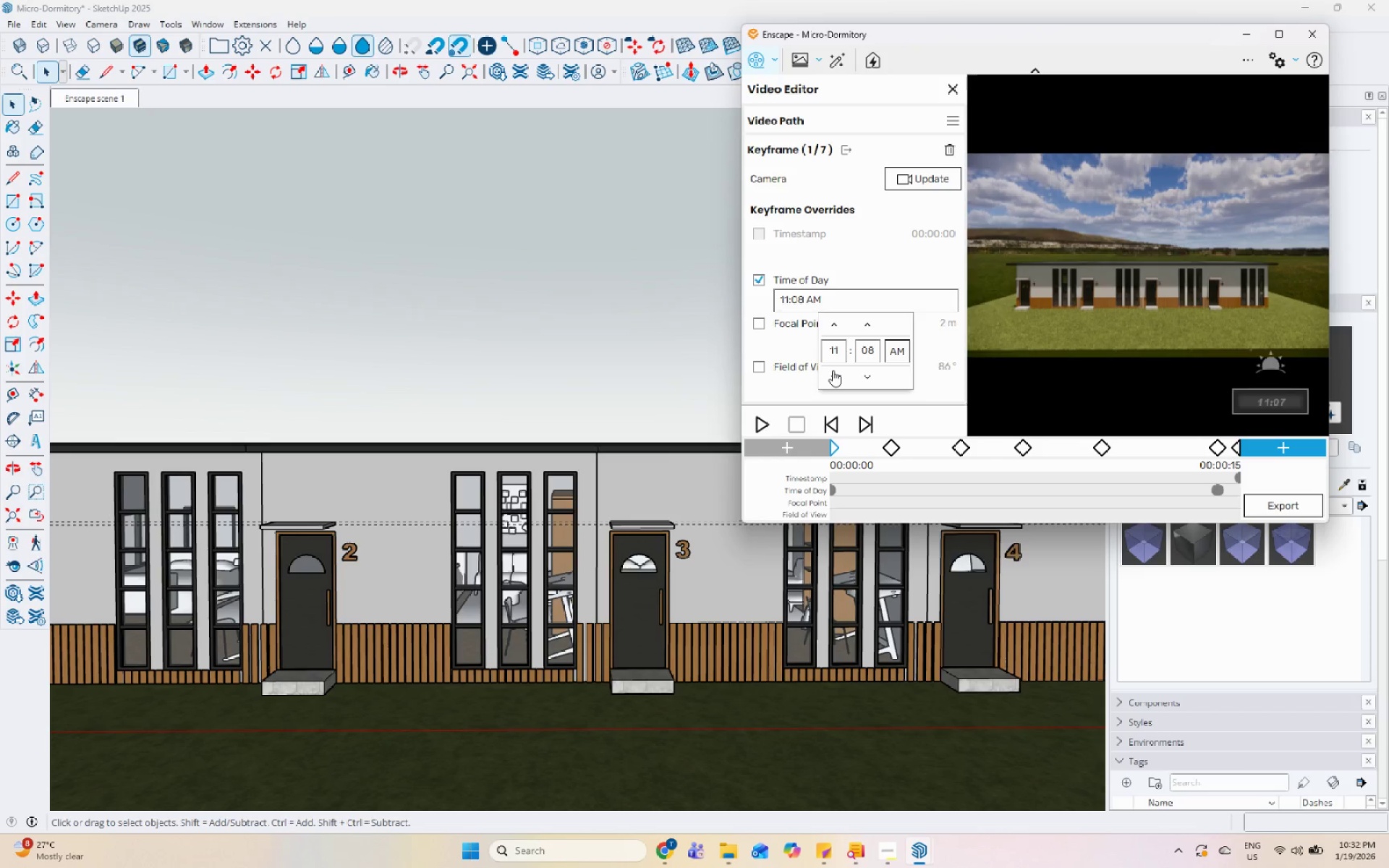 
left_click([833, 370])
 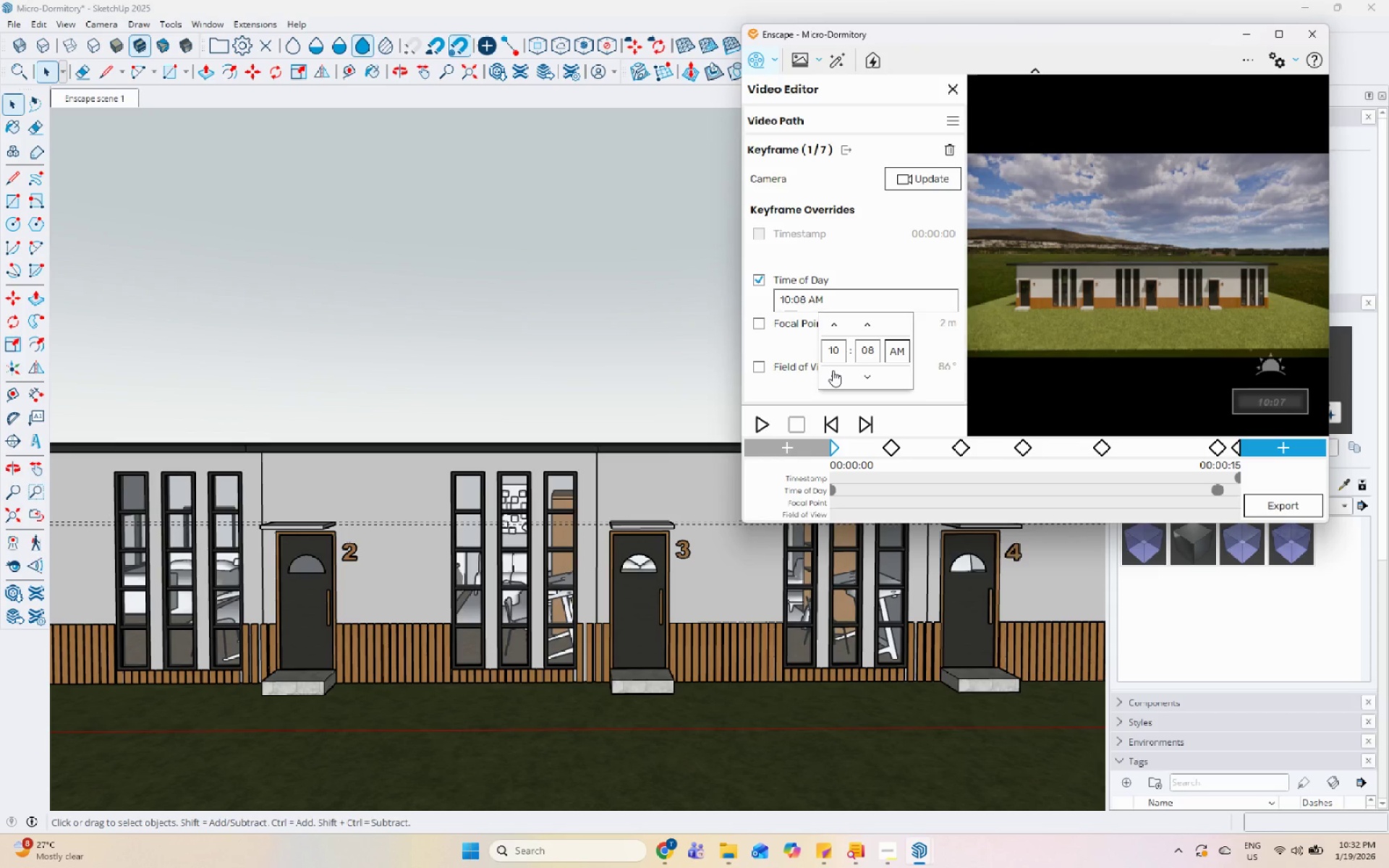 
left_click([833, 370])
 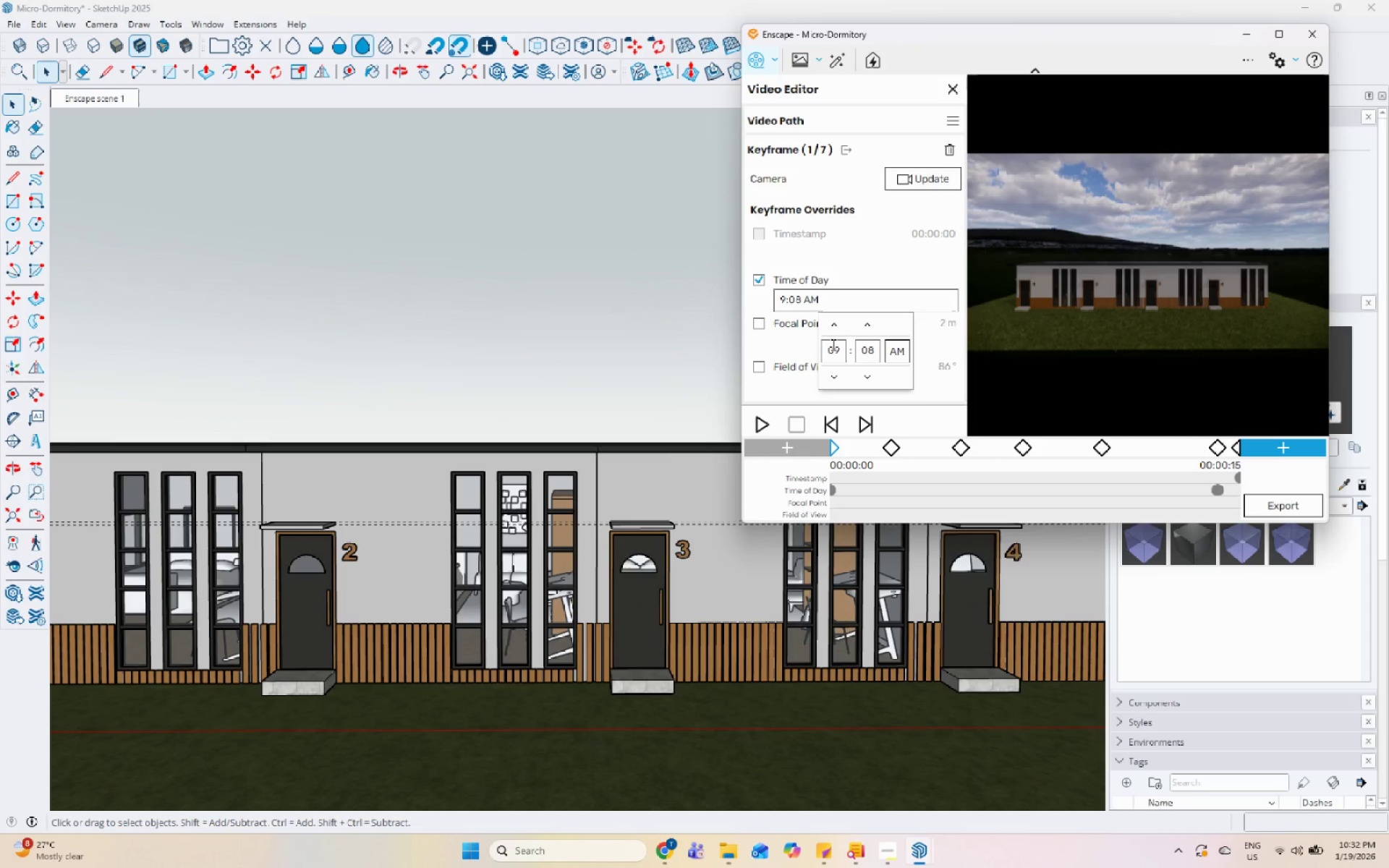 
left_click([833, 323])
 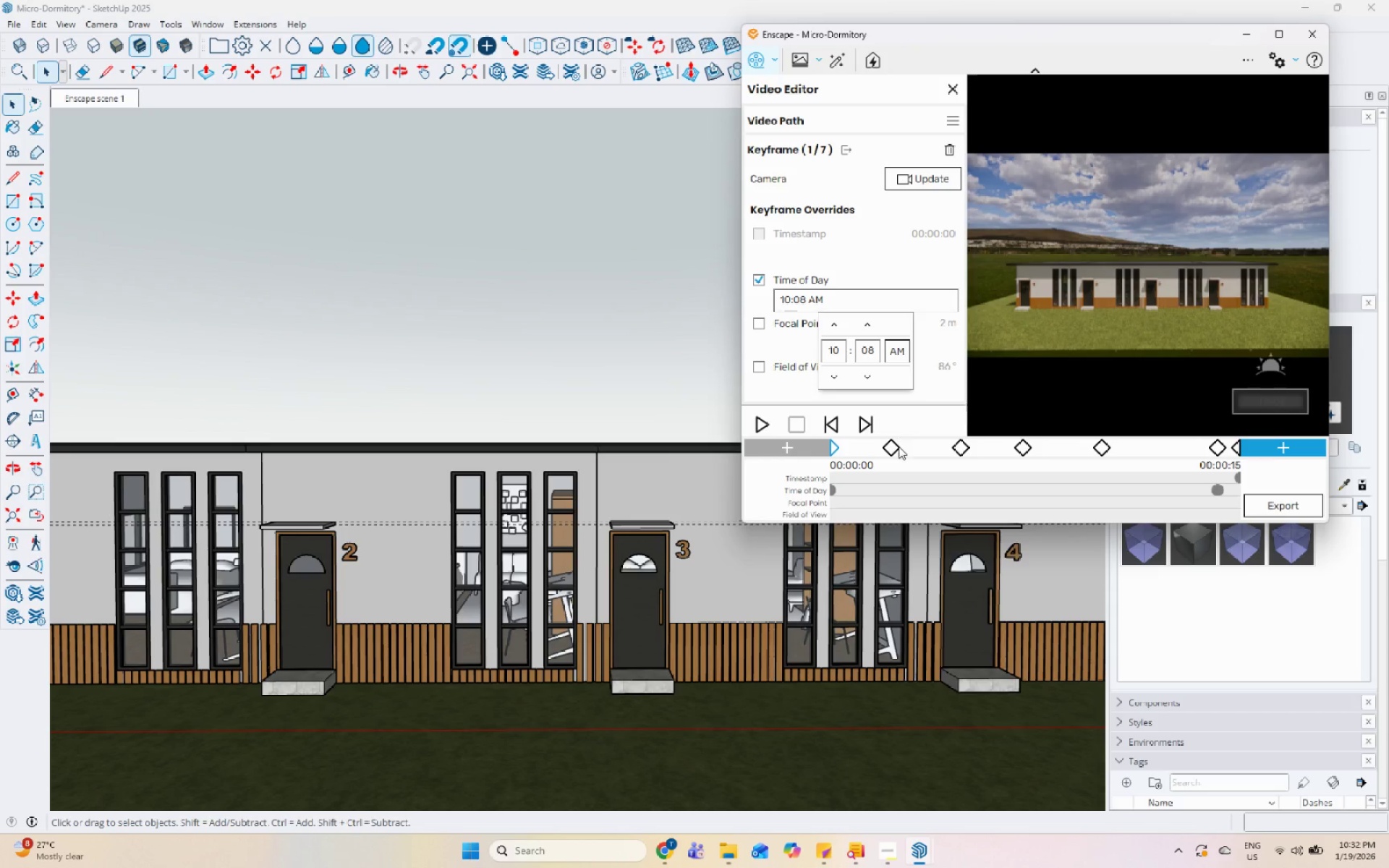 
left_click([891, 448])
 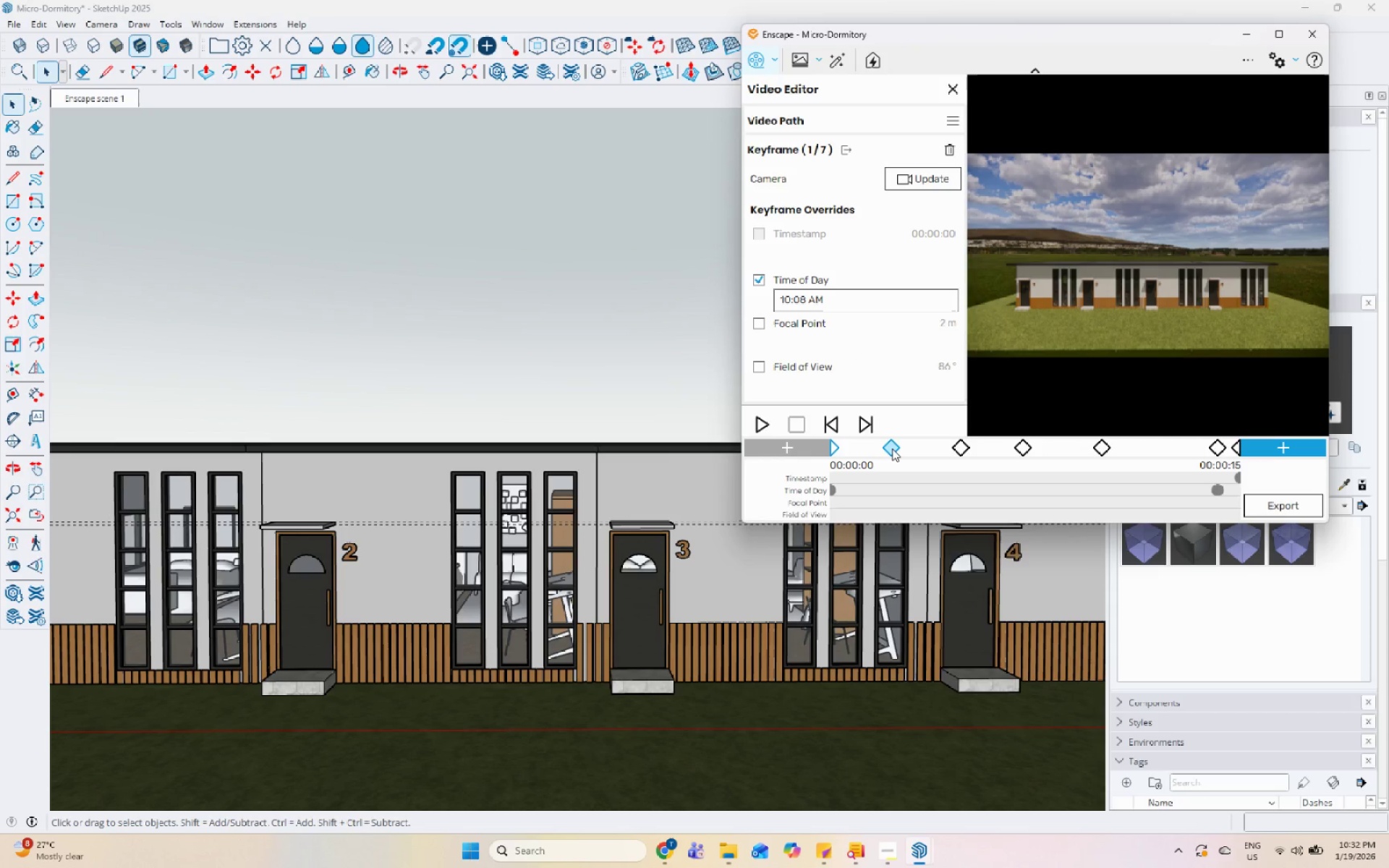 
left_click([892, 448])
 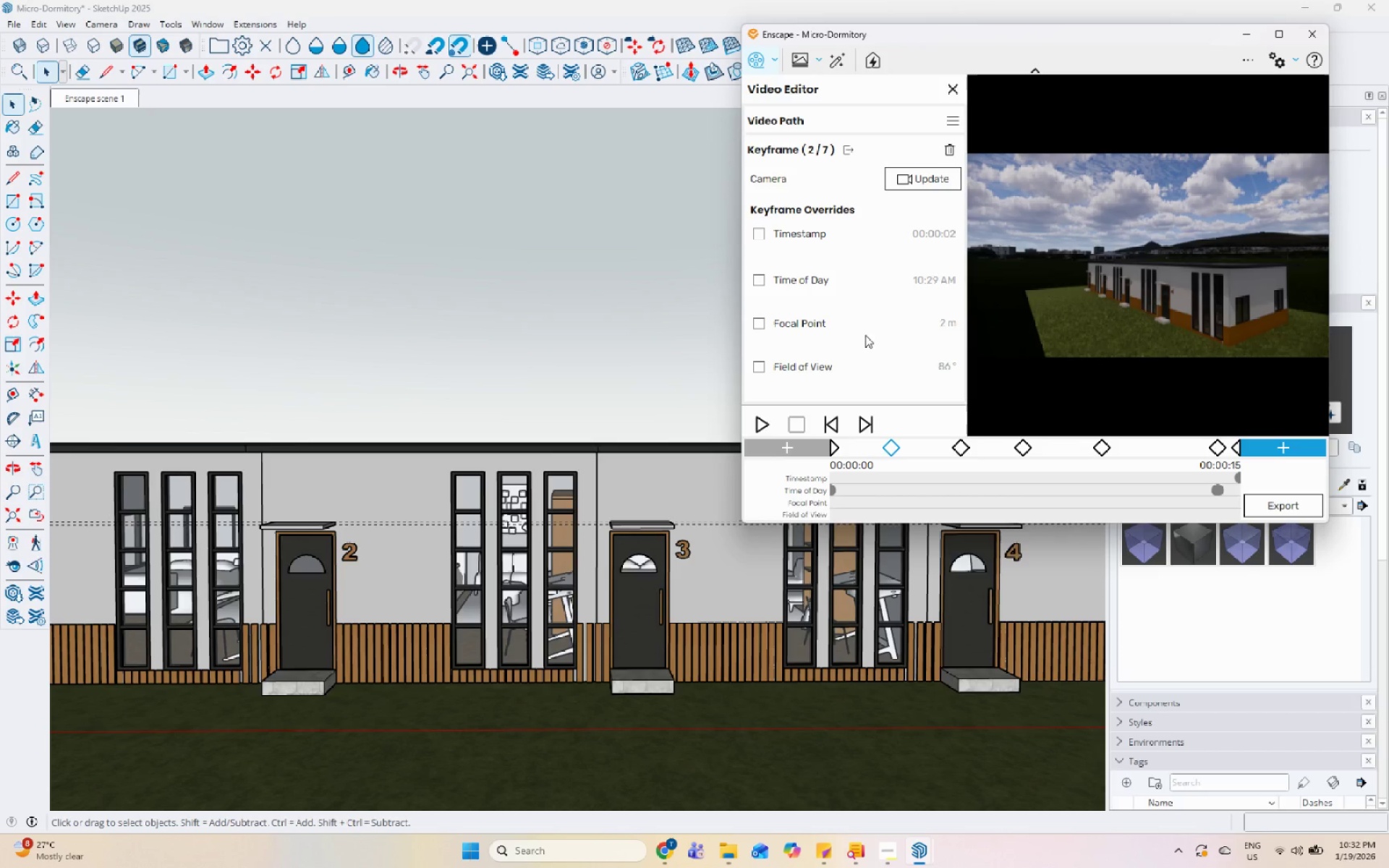 
left_click([772, 281])
 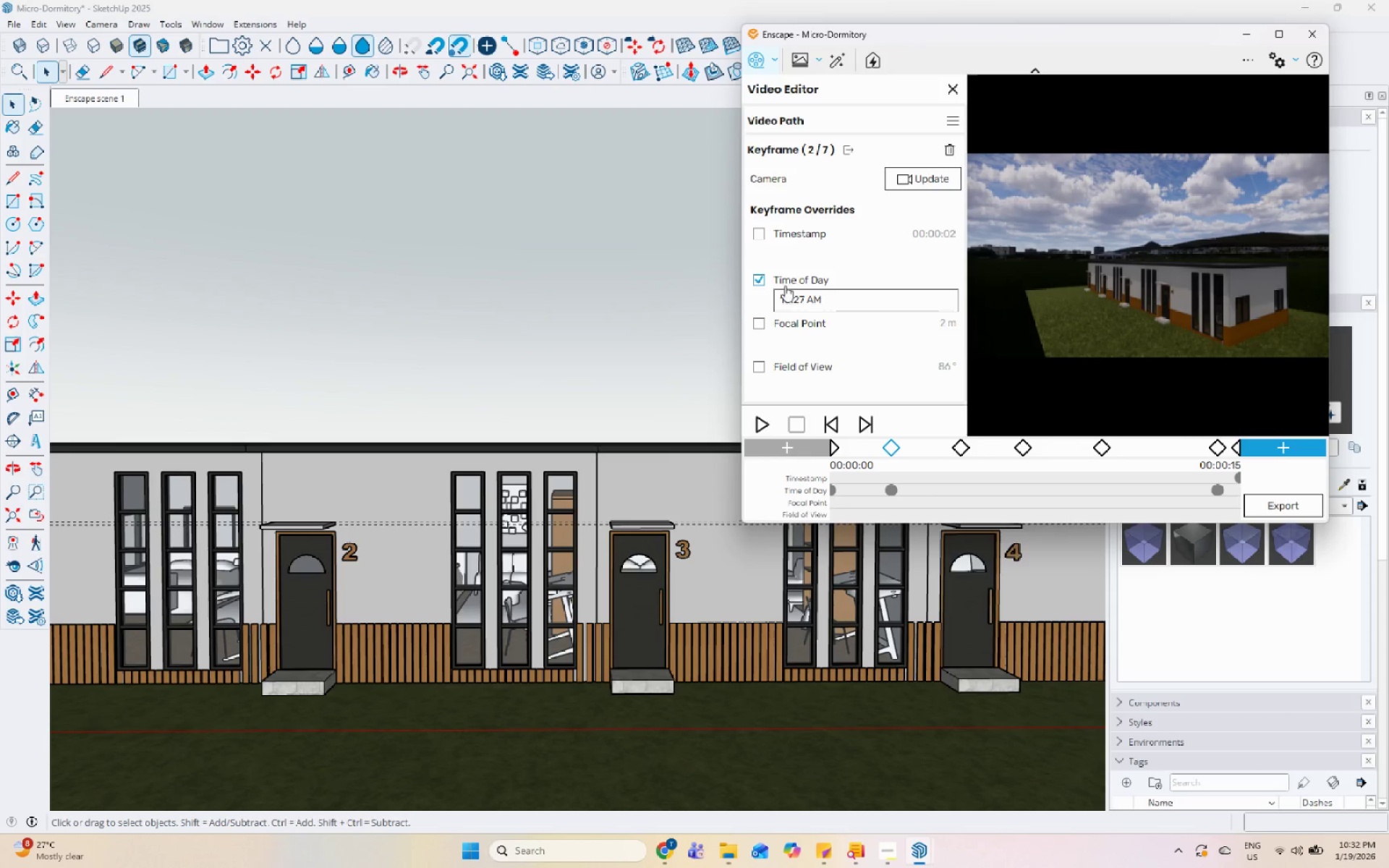 
left_click([810, 306])
 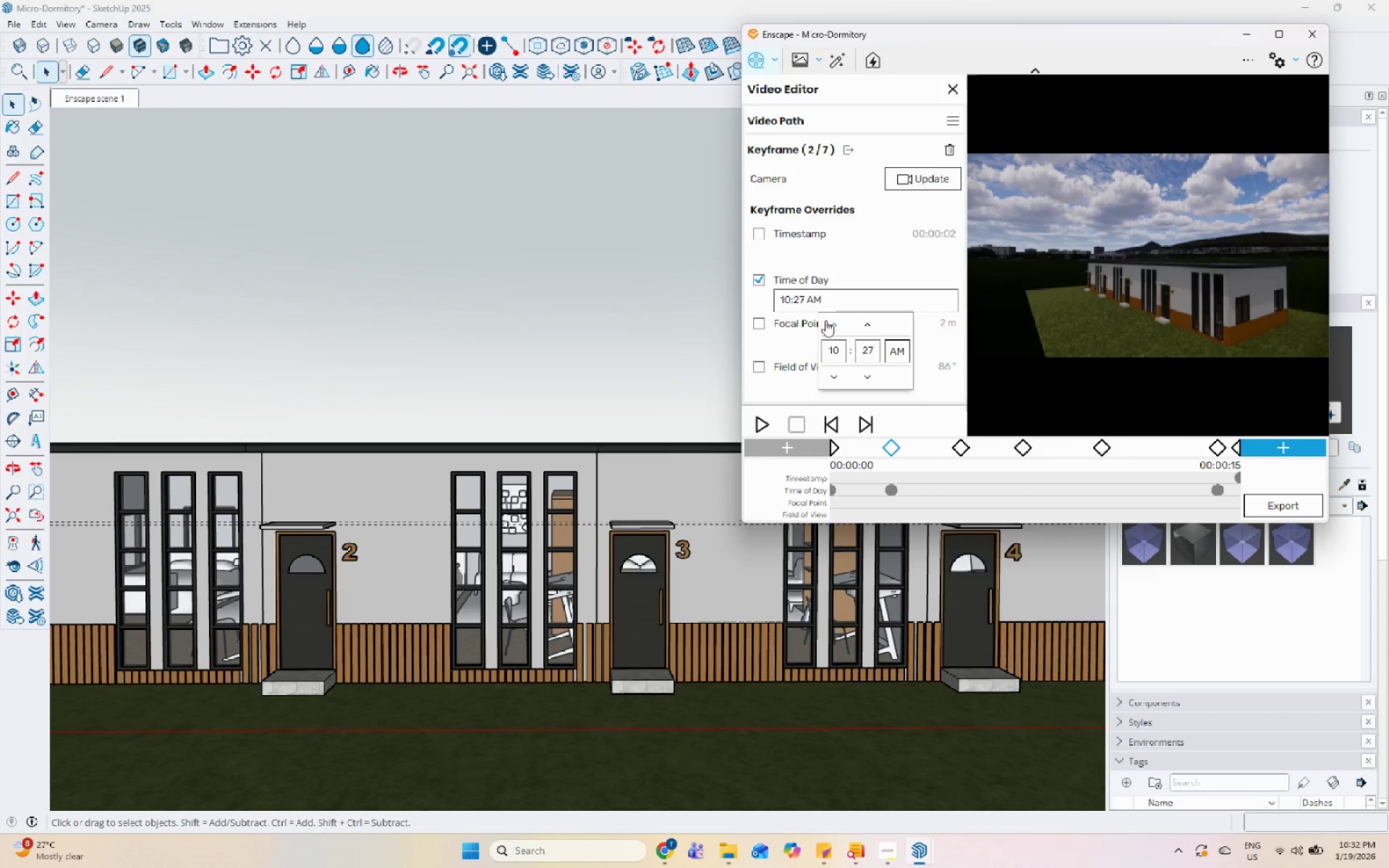 
left_click([833, 320])
 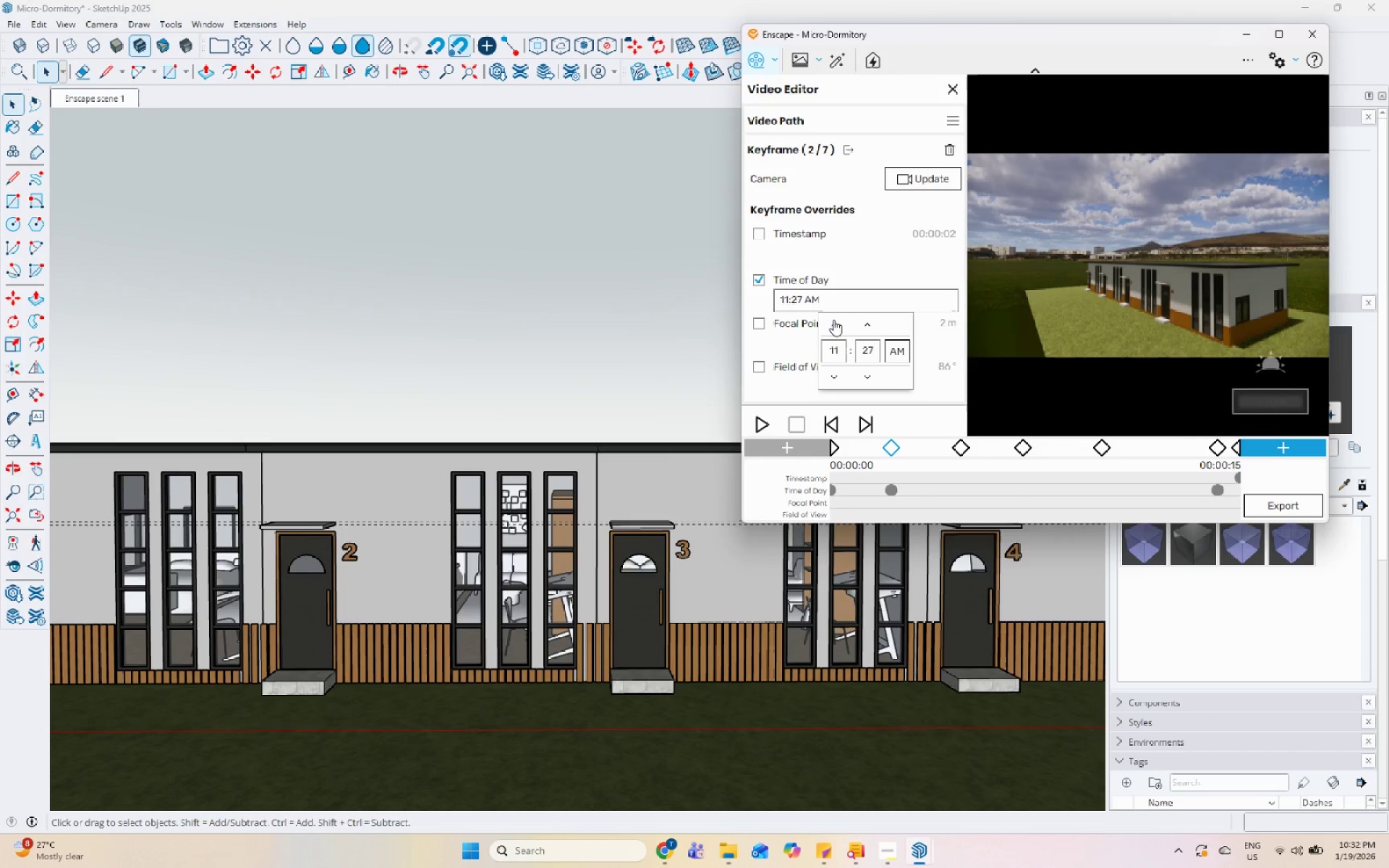 
left_click([833, 320])
 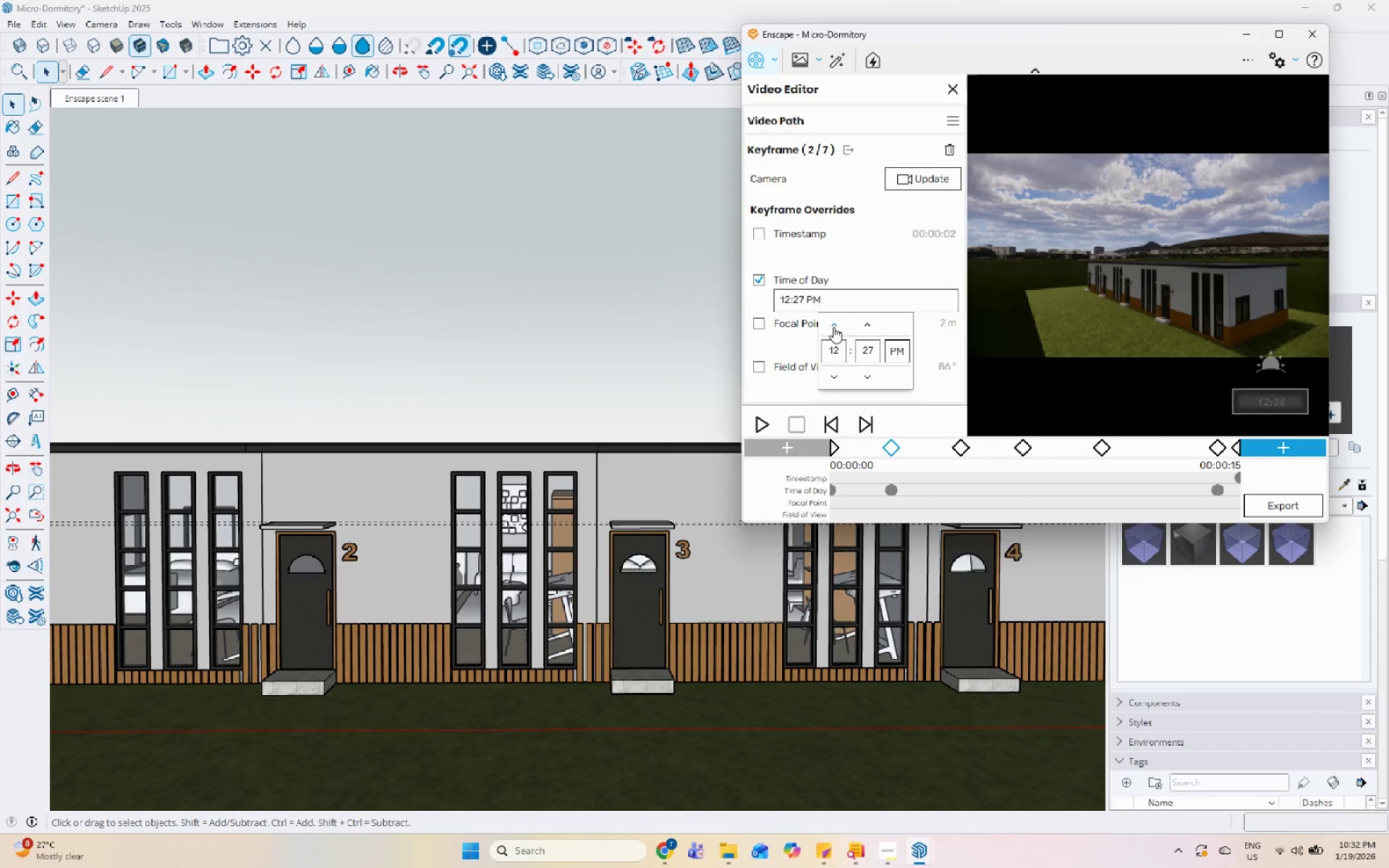 
left_click([834, 326])
 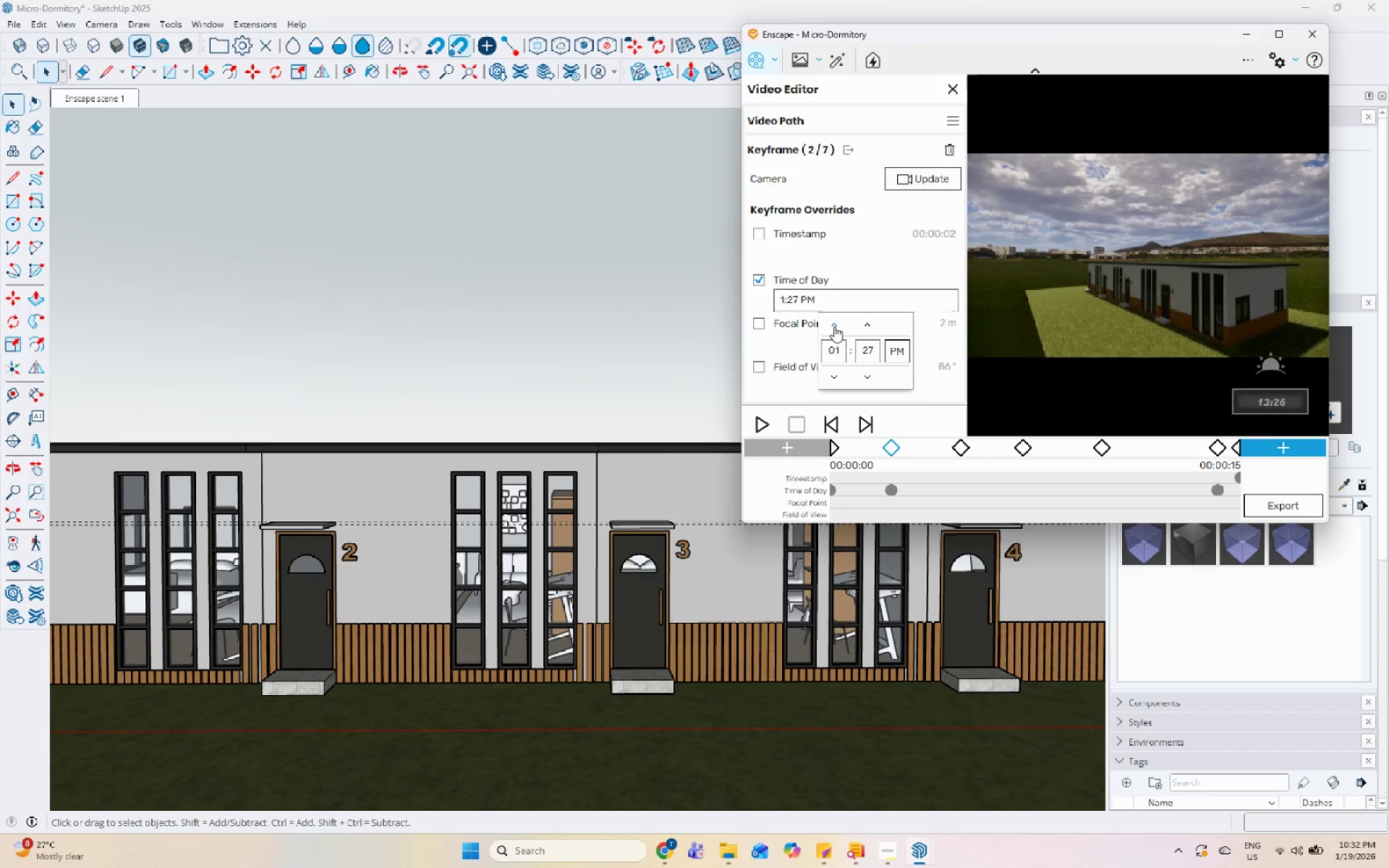 
left_click([834, 326])
 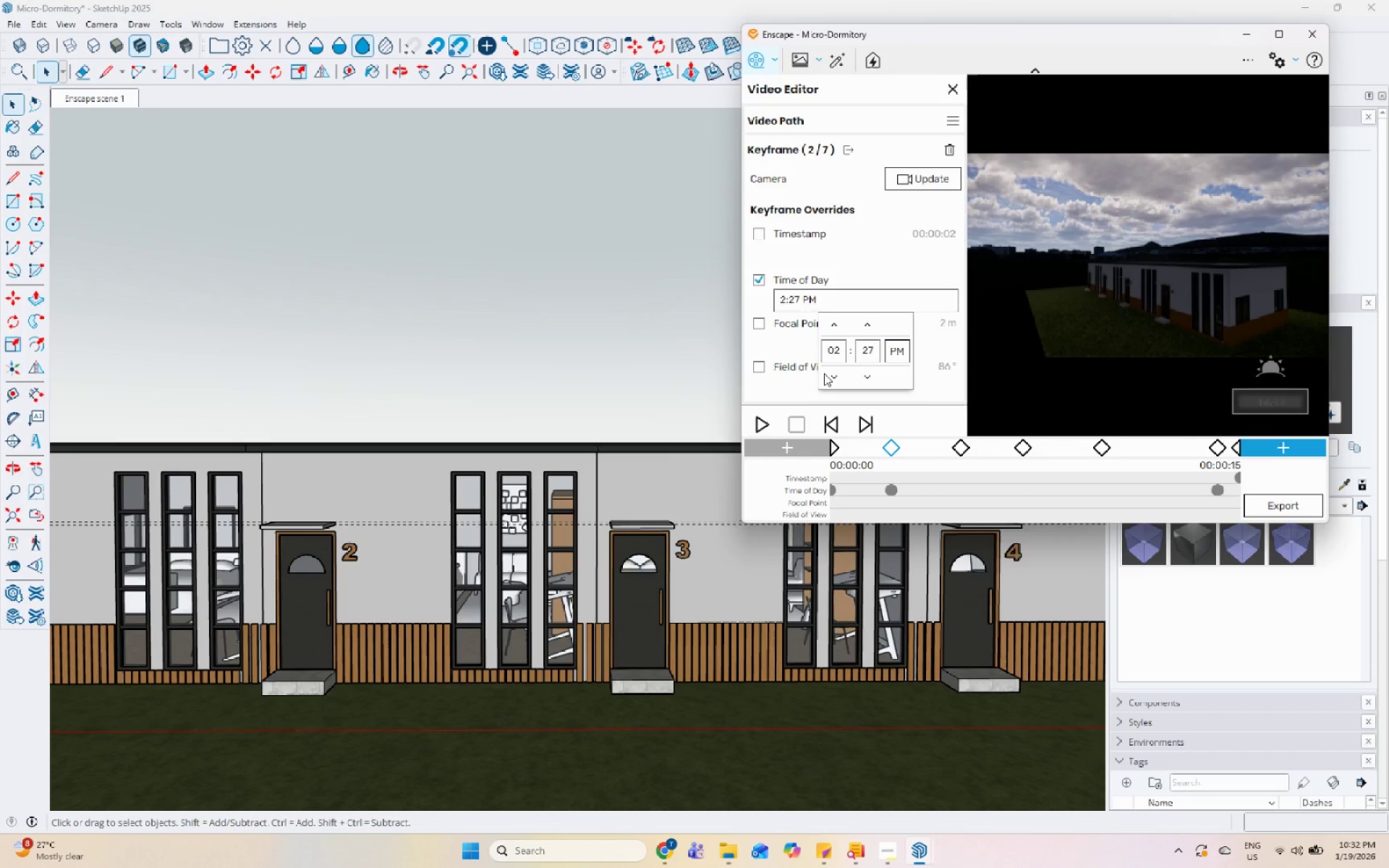 
left_click([829, 373])
 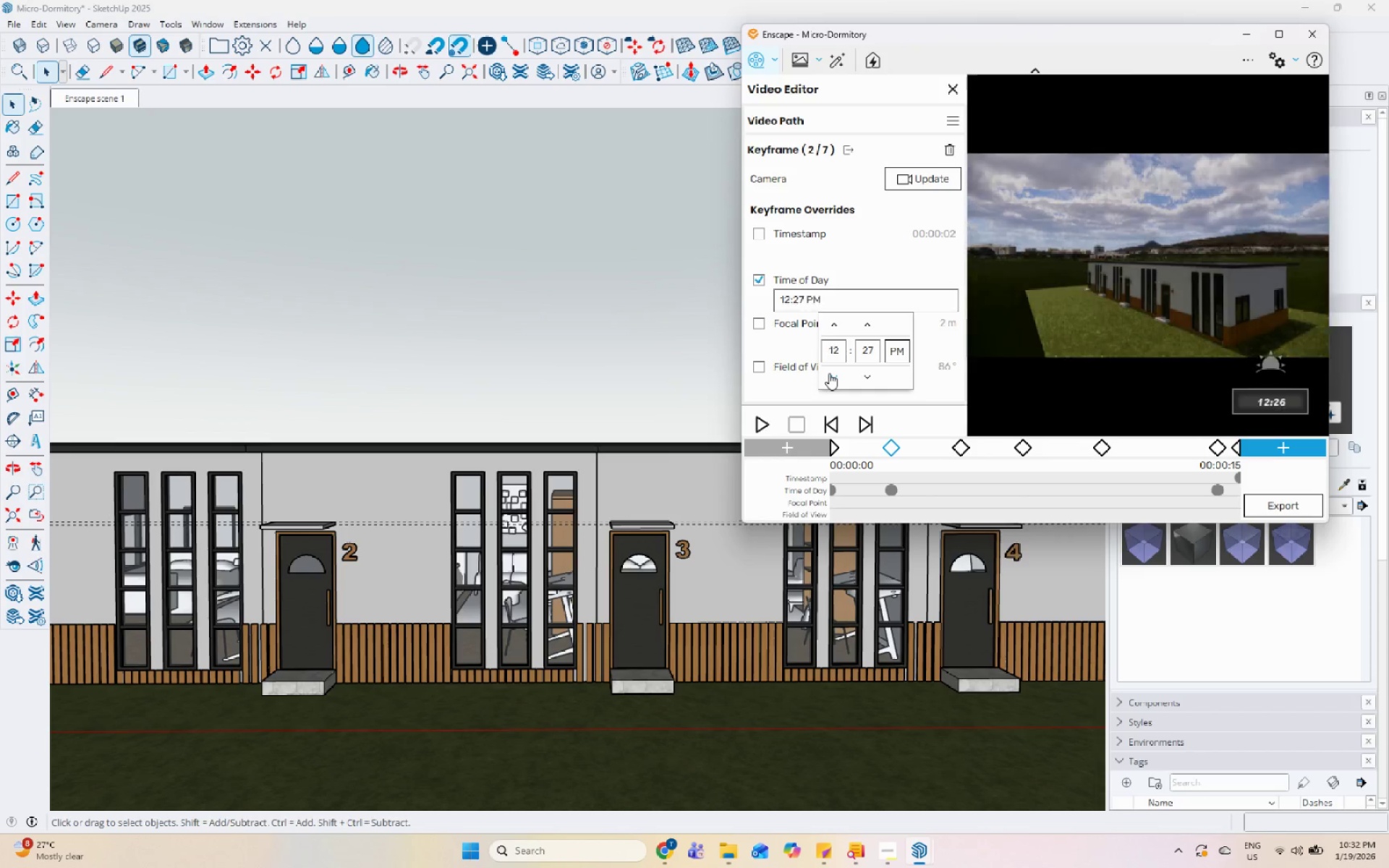 
double_click([829, 373])
 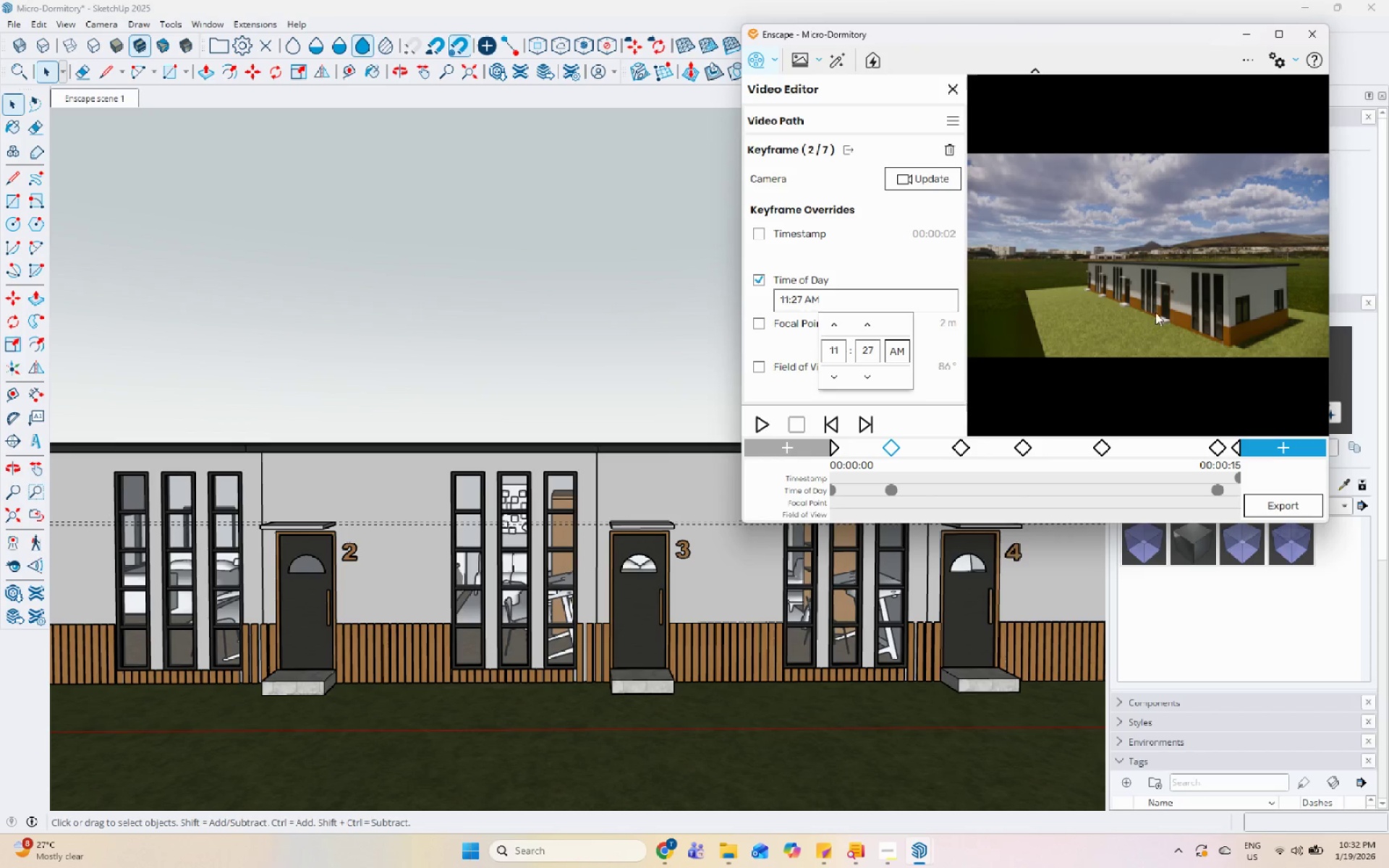 
type(UU)
 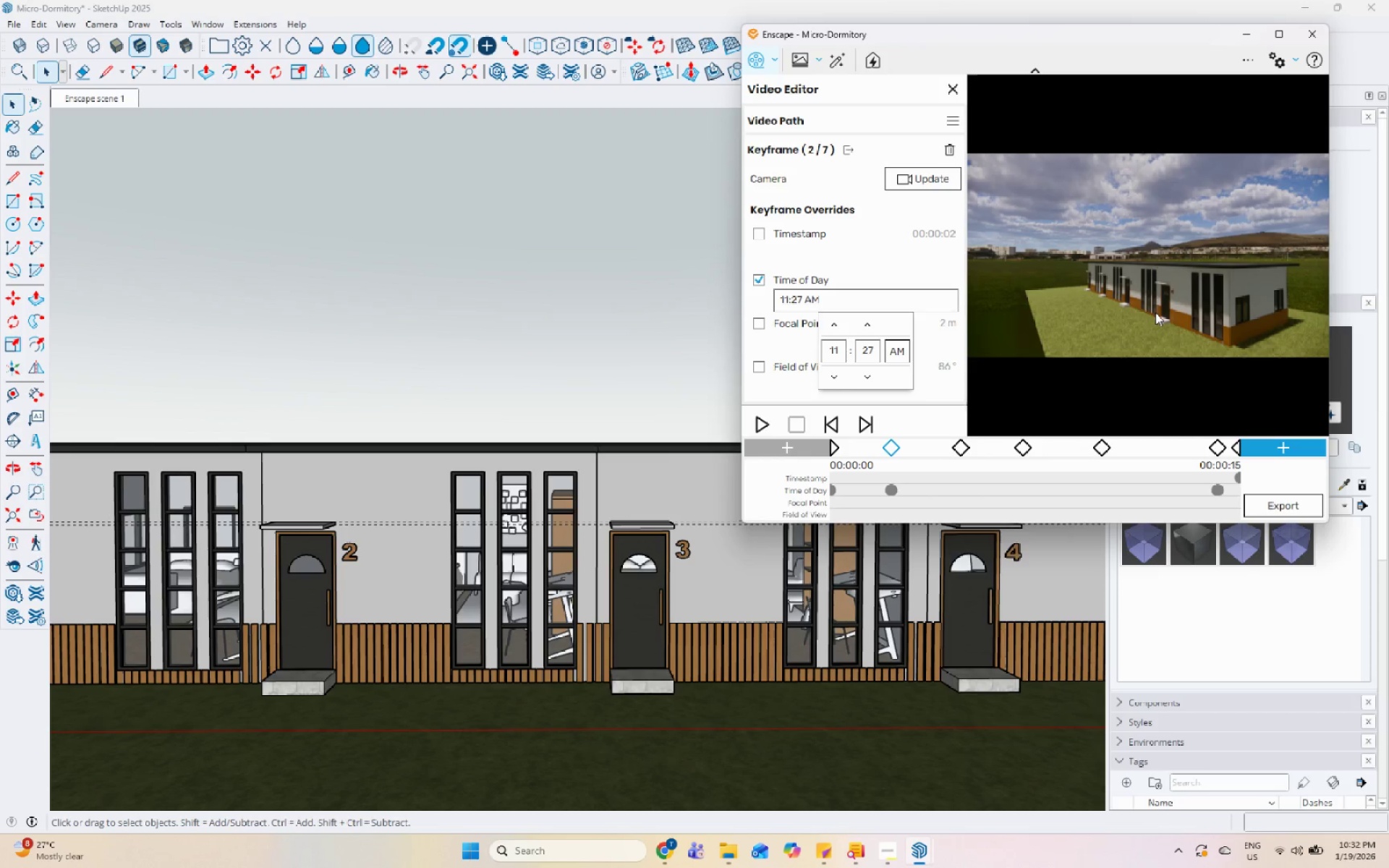 
key(Control+U)
 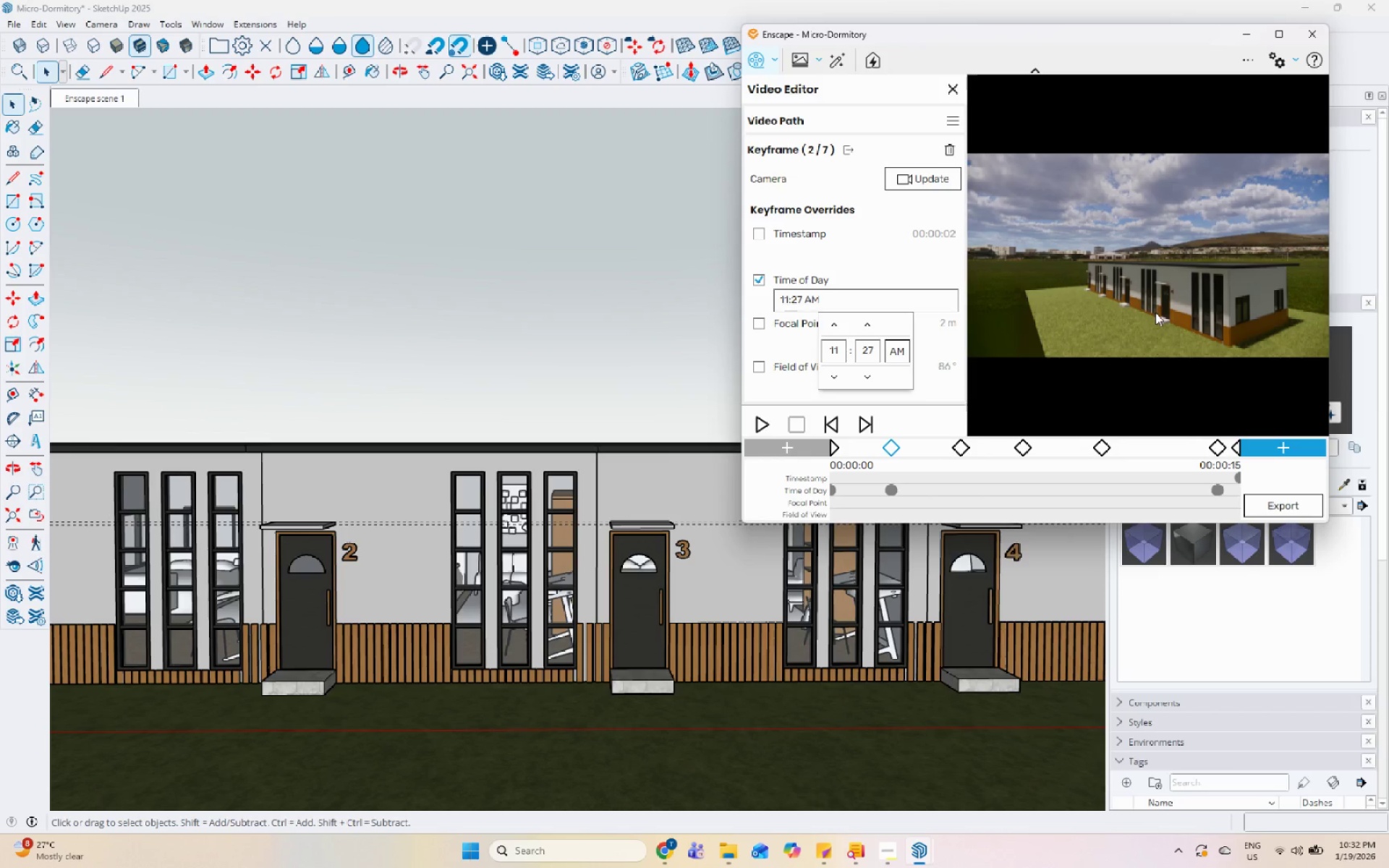 
key(Control+U)
 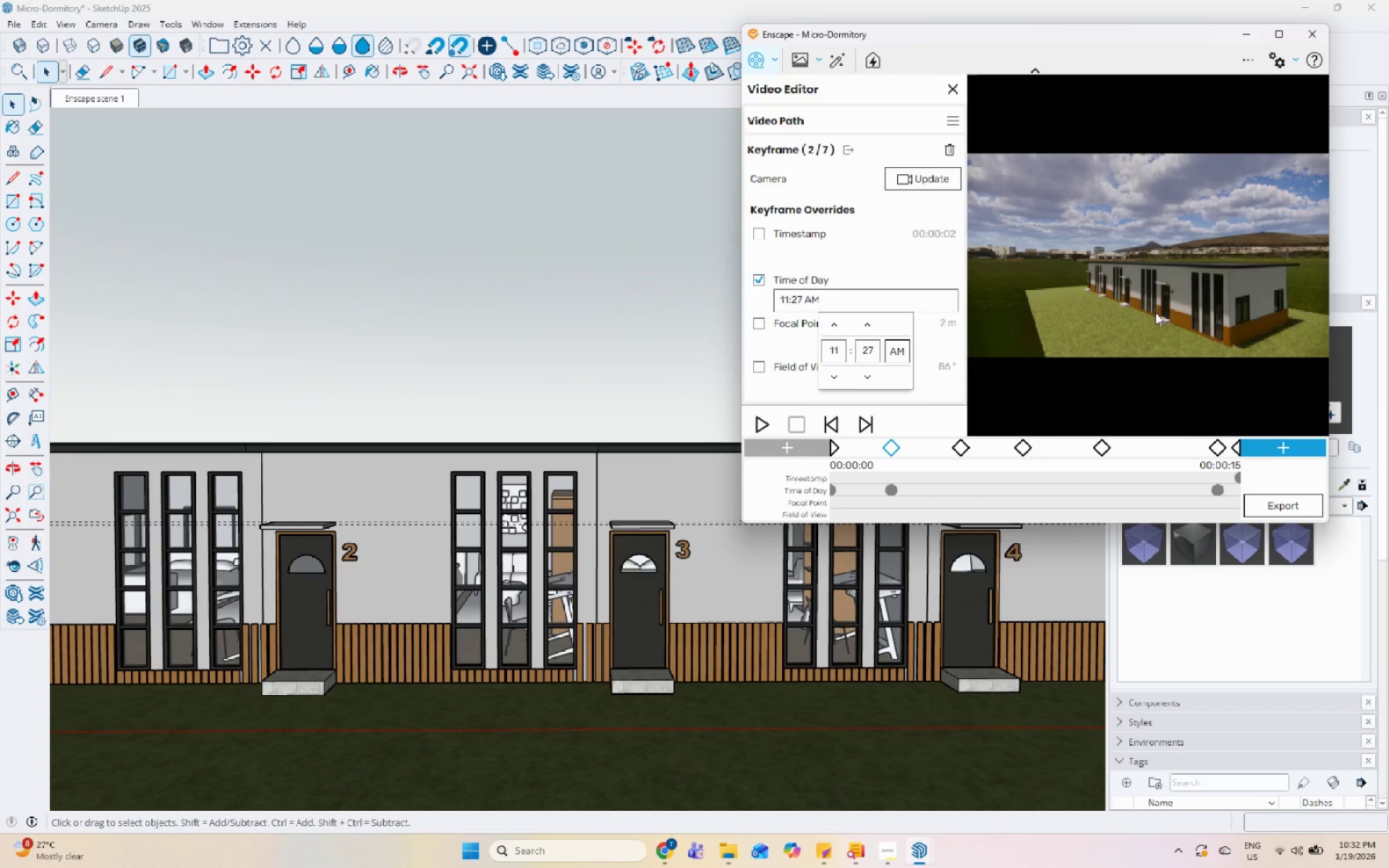 
left_click([1155, 312])
 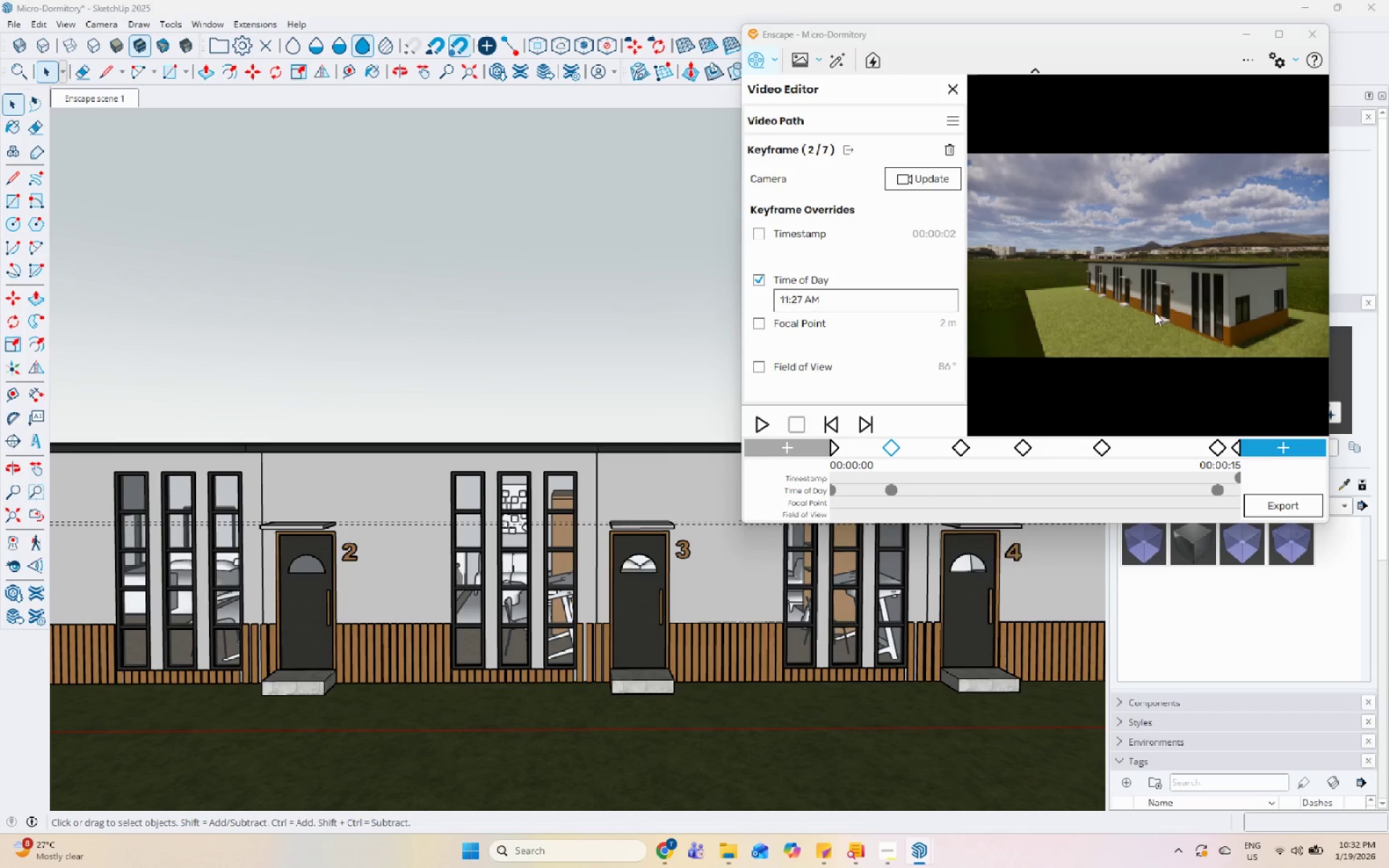 
key(Control+U)
 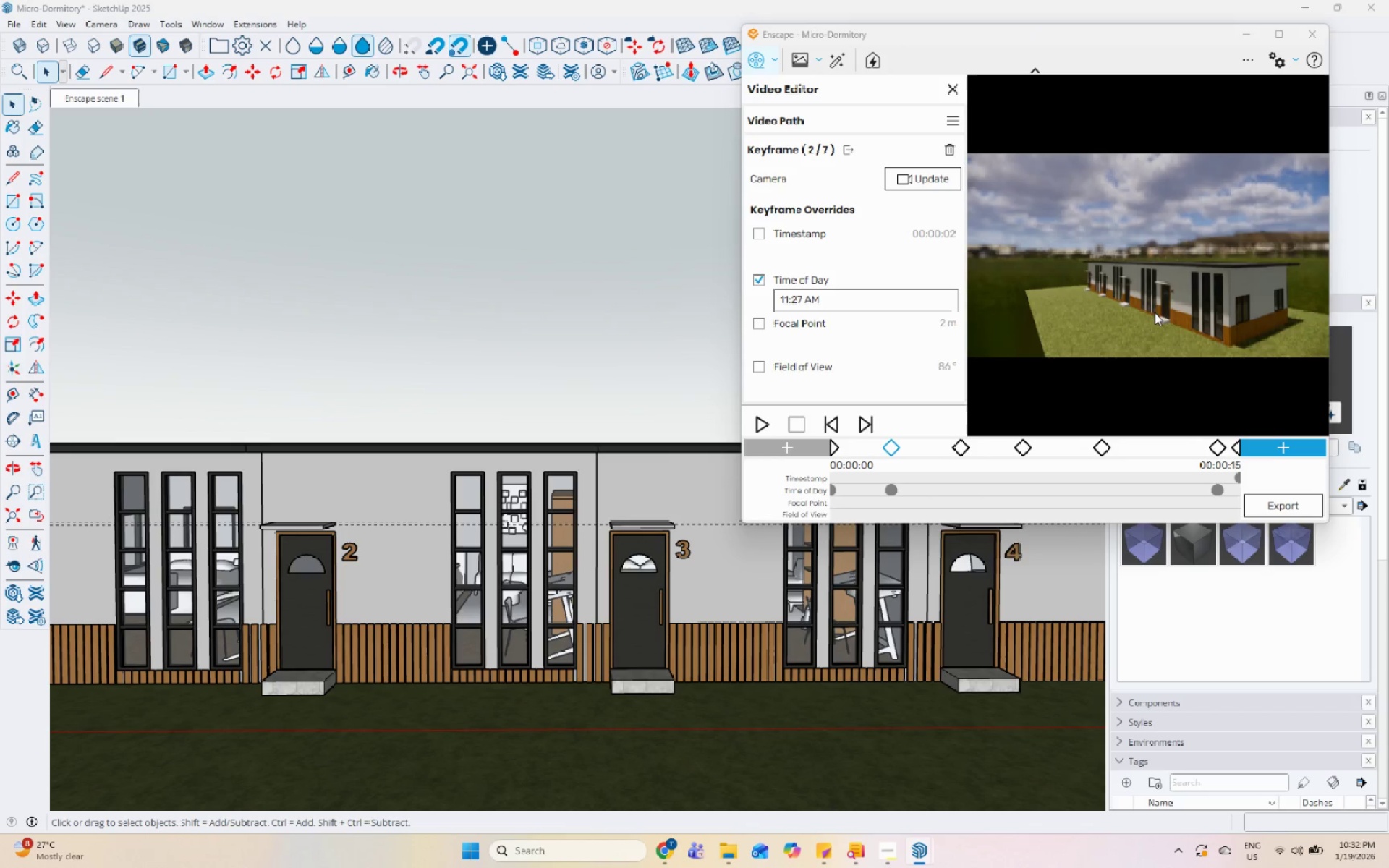 
key(Control+U)
 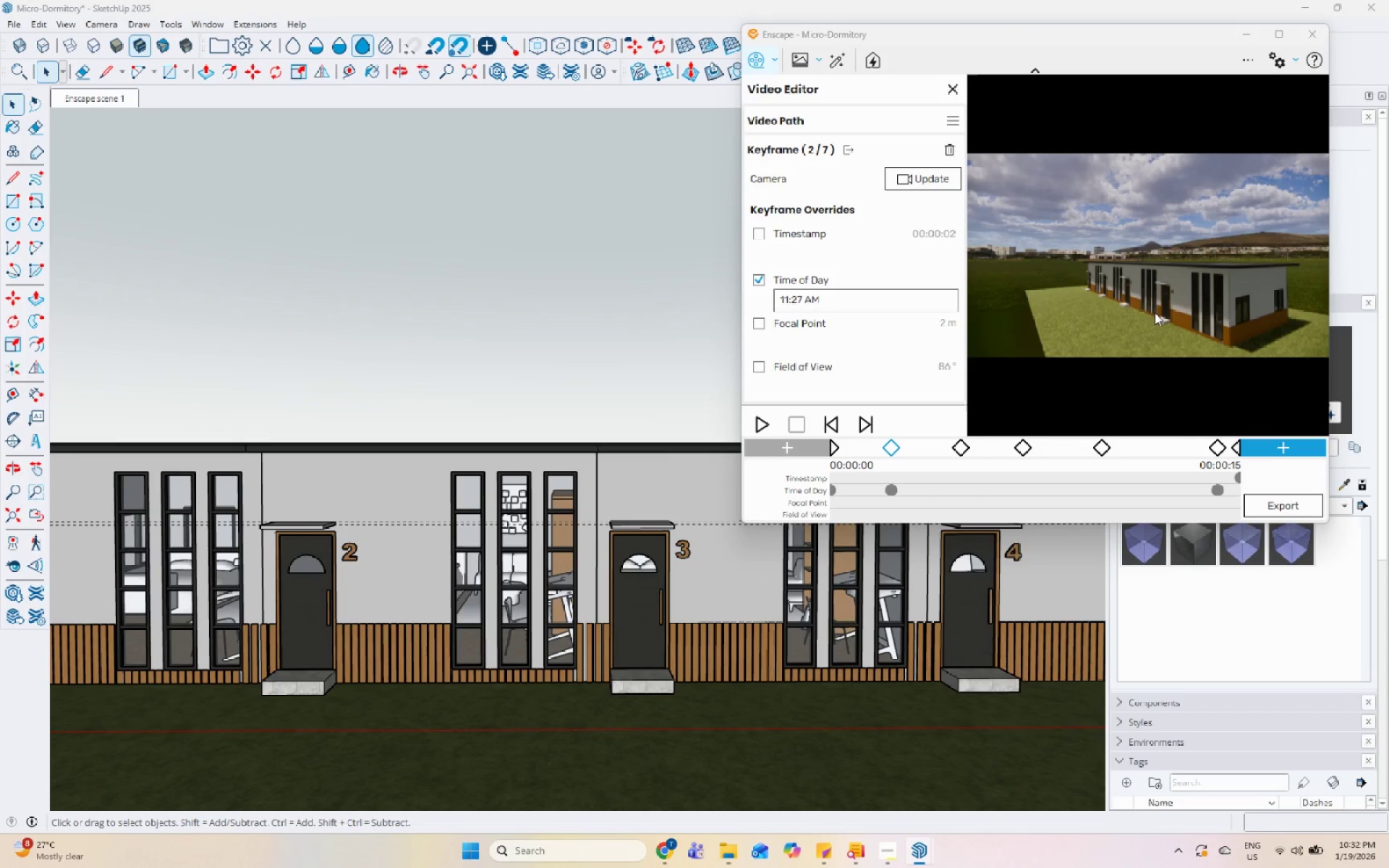 
key(Control+I)
 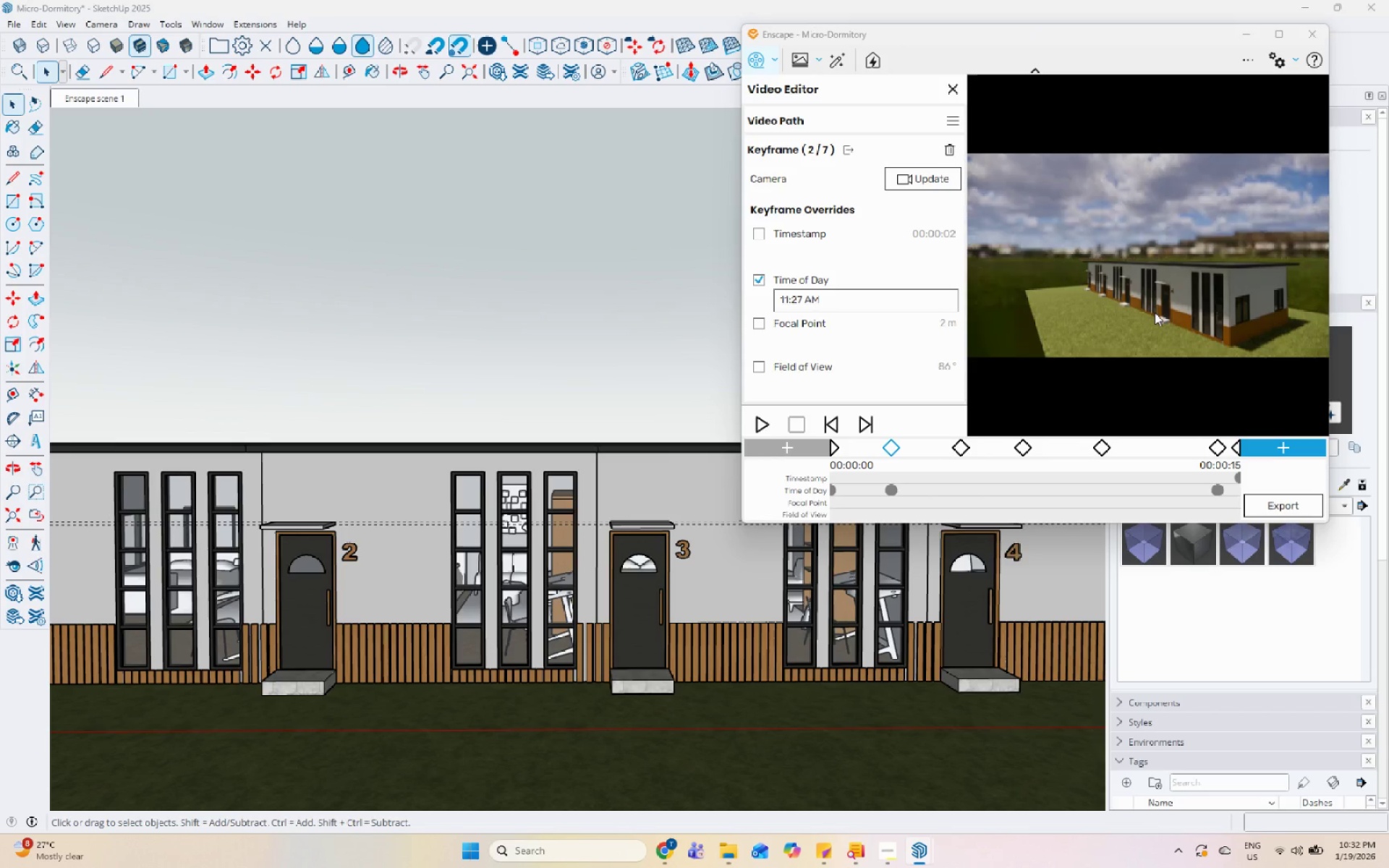 
key(Control+I)
 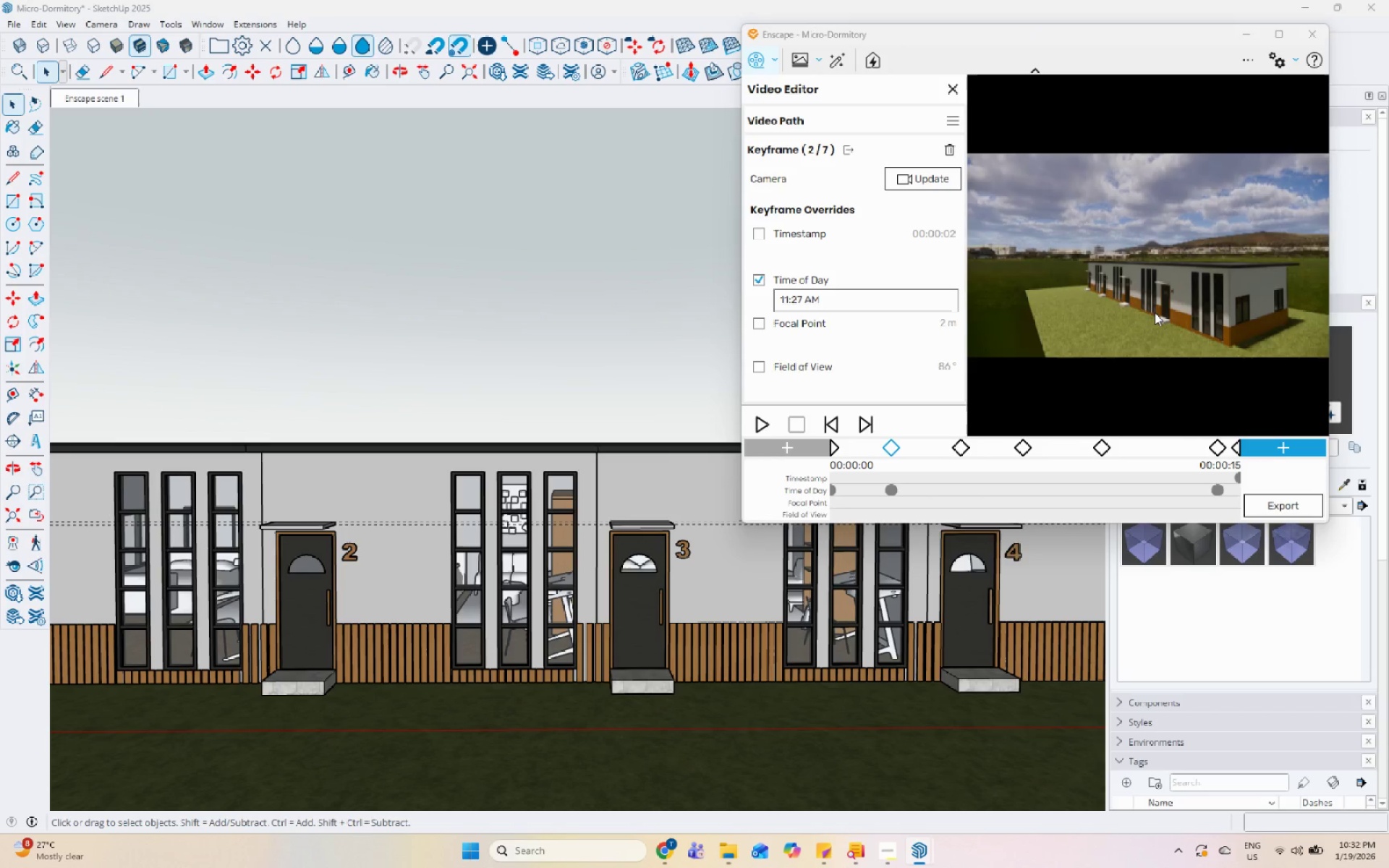 
key(Control+I)
 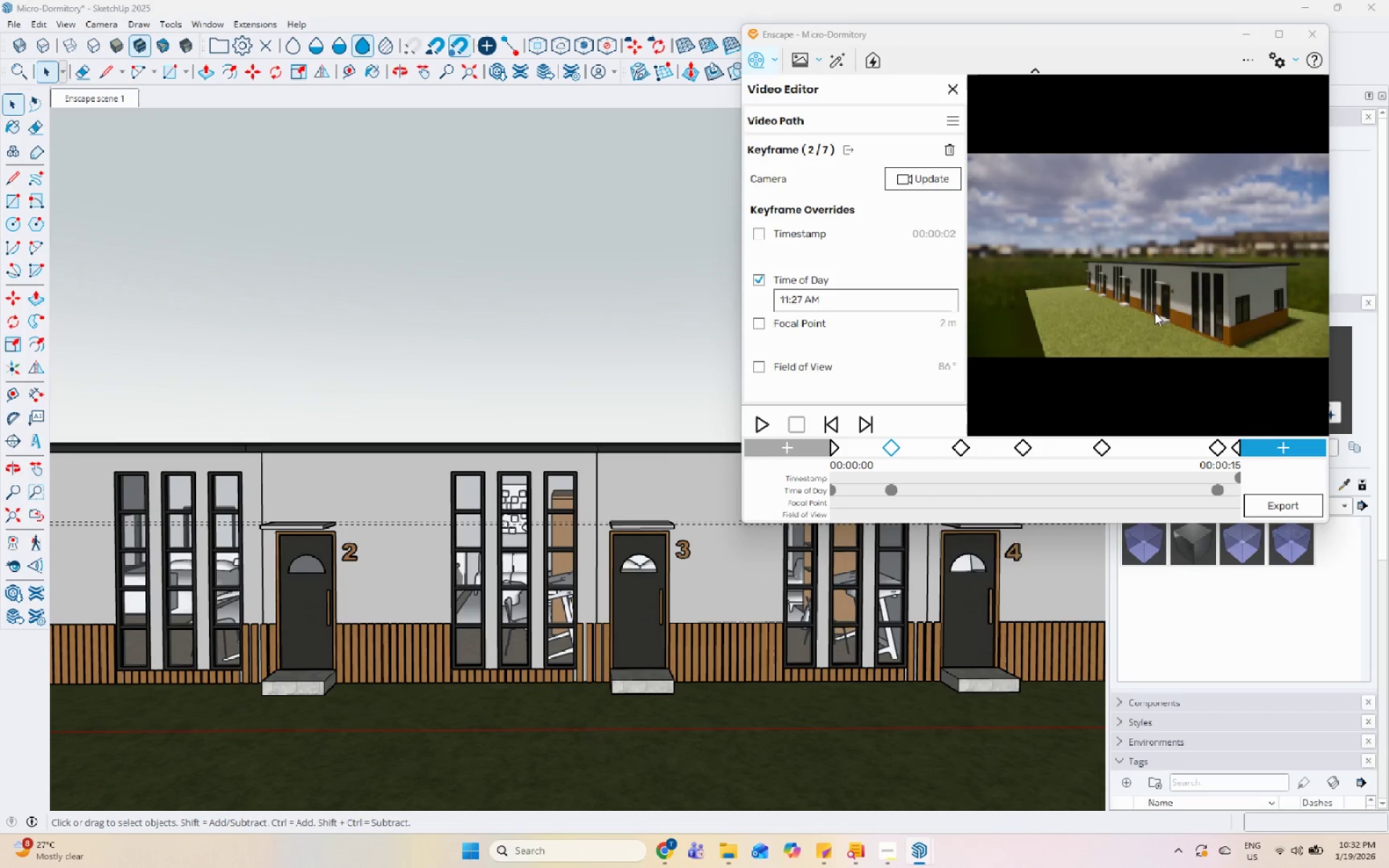 
key(Control+I)
 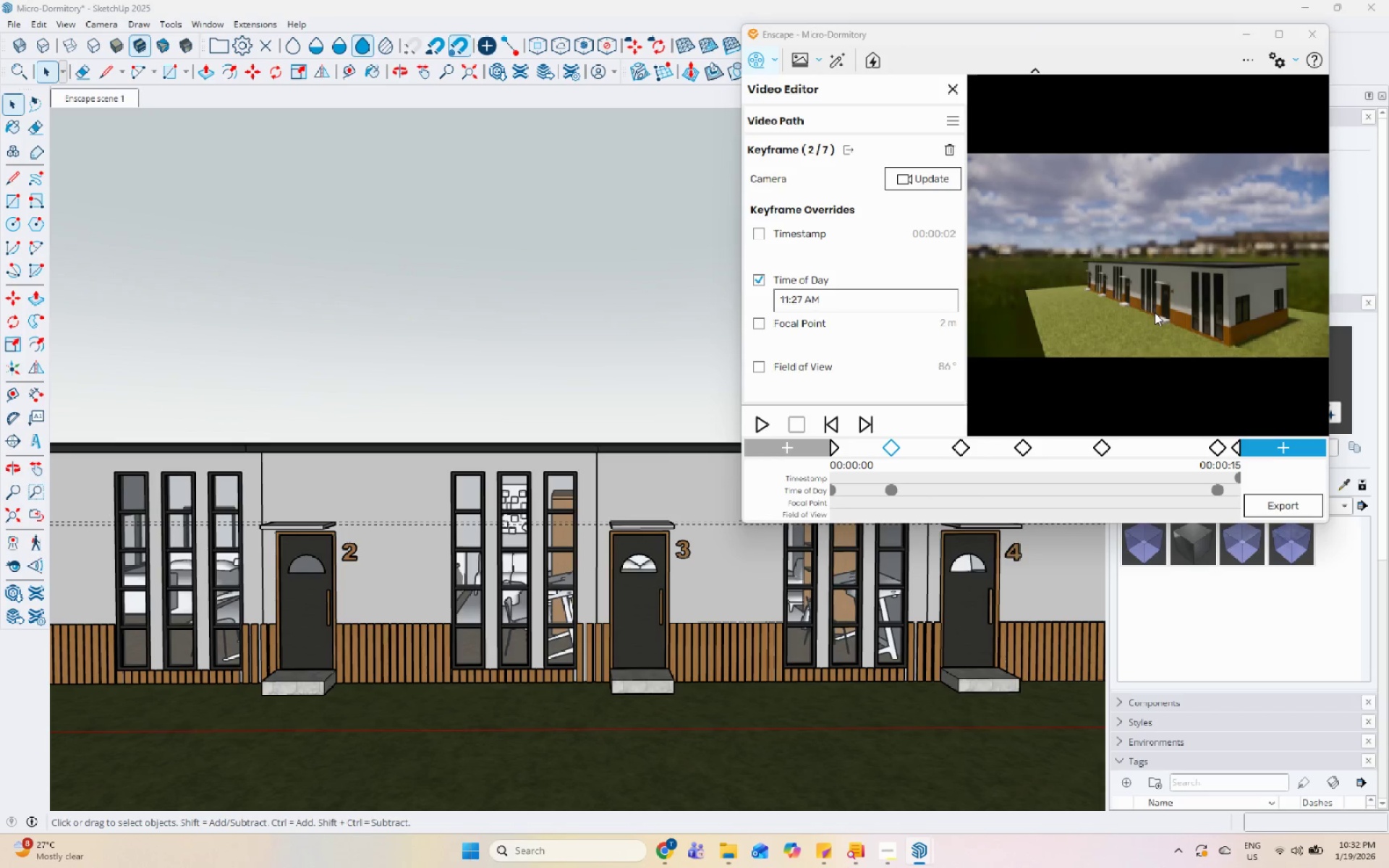 
key(Control+I)
 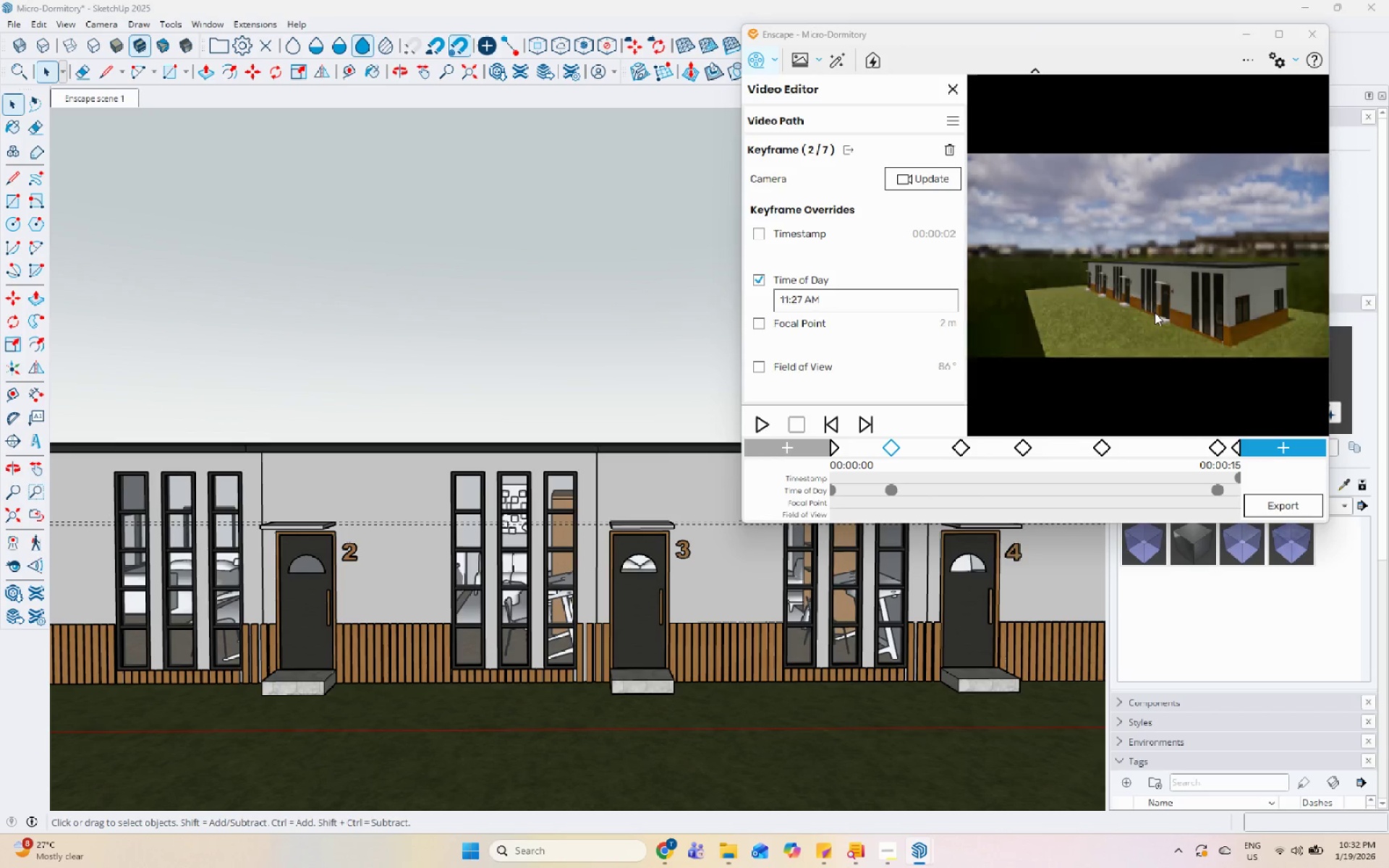 
key(Control+I)
 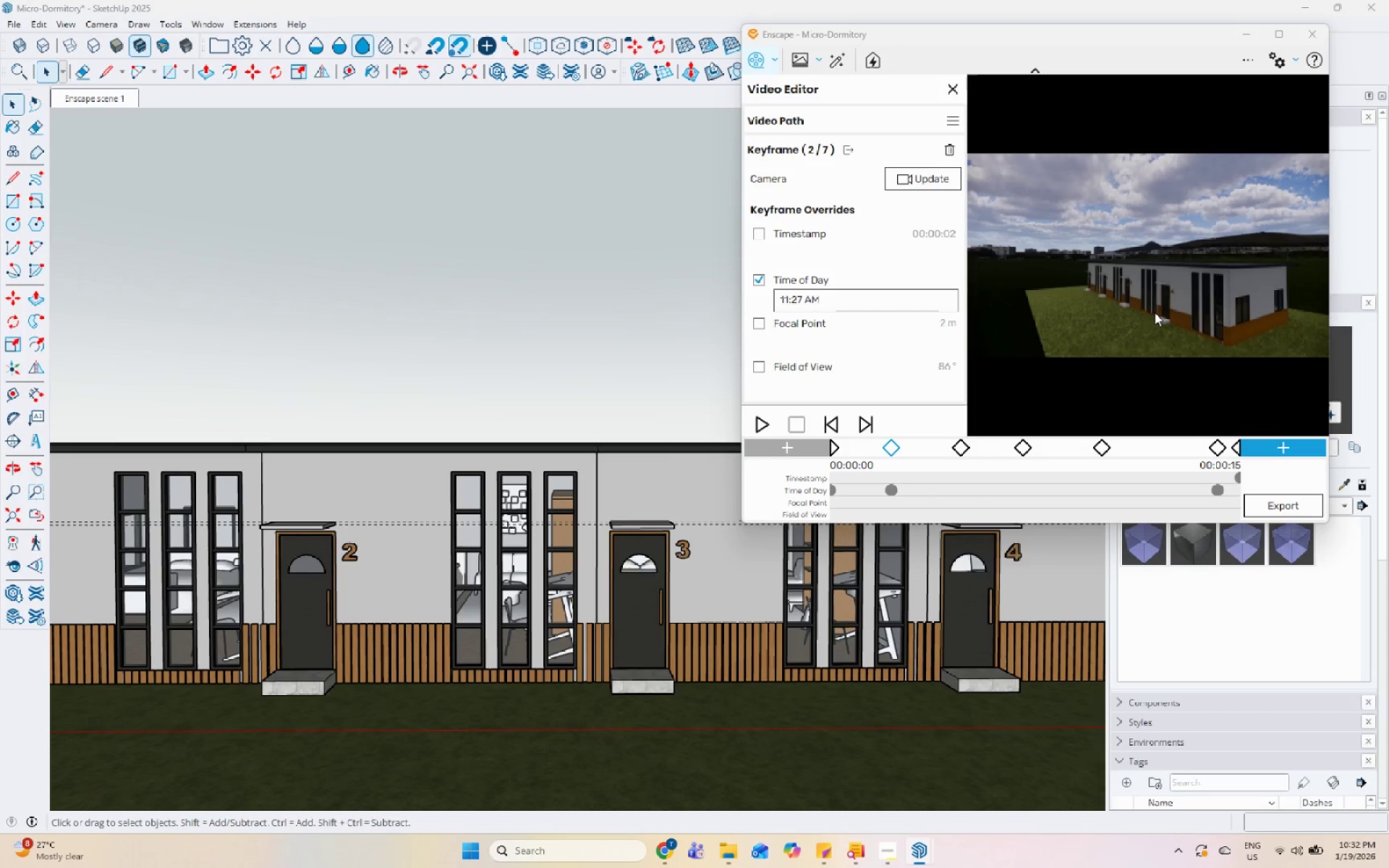 
key(Control+U)
 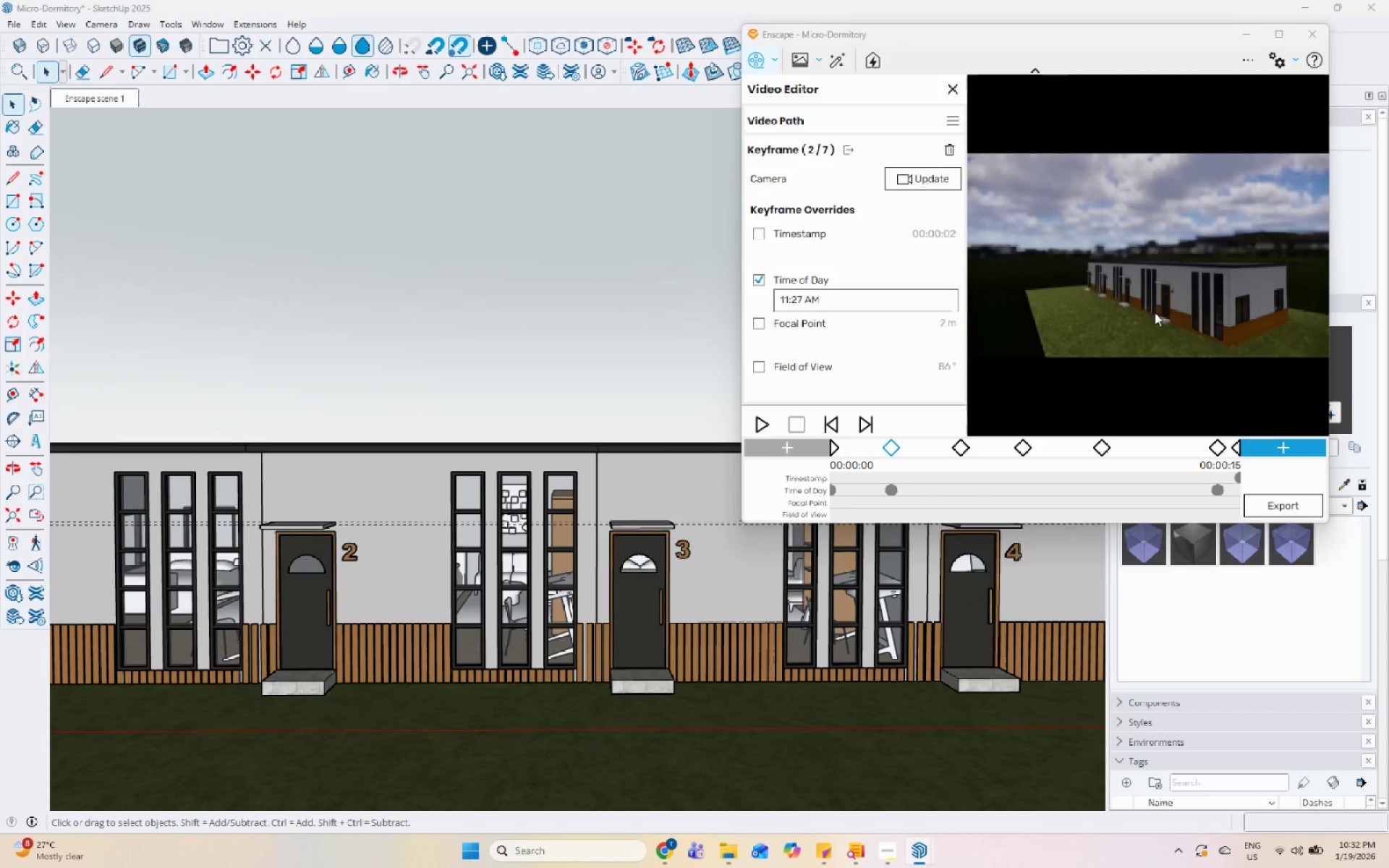 
key(Control+U)
 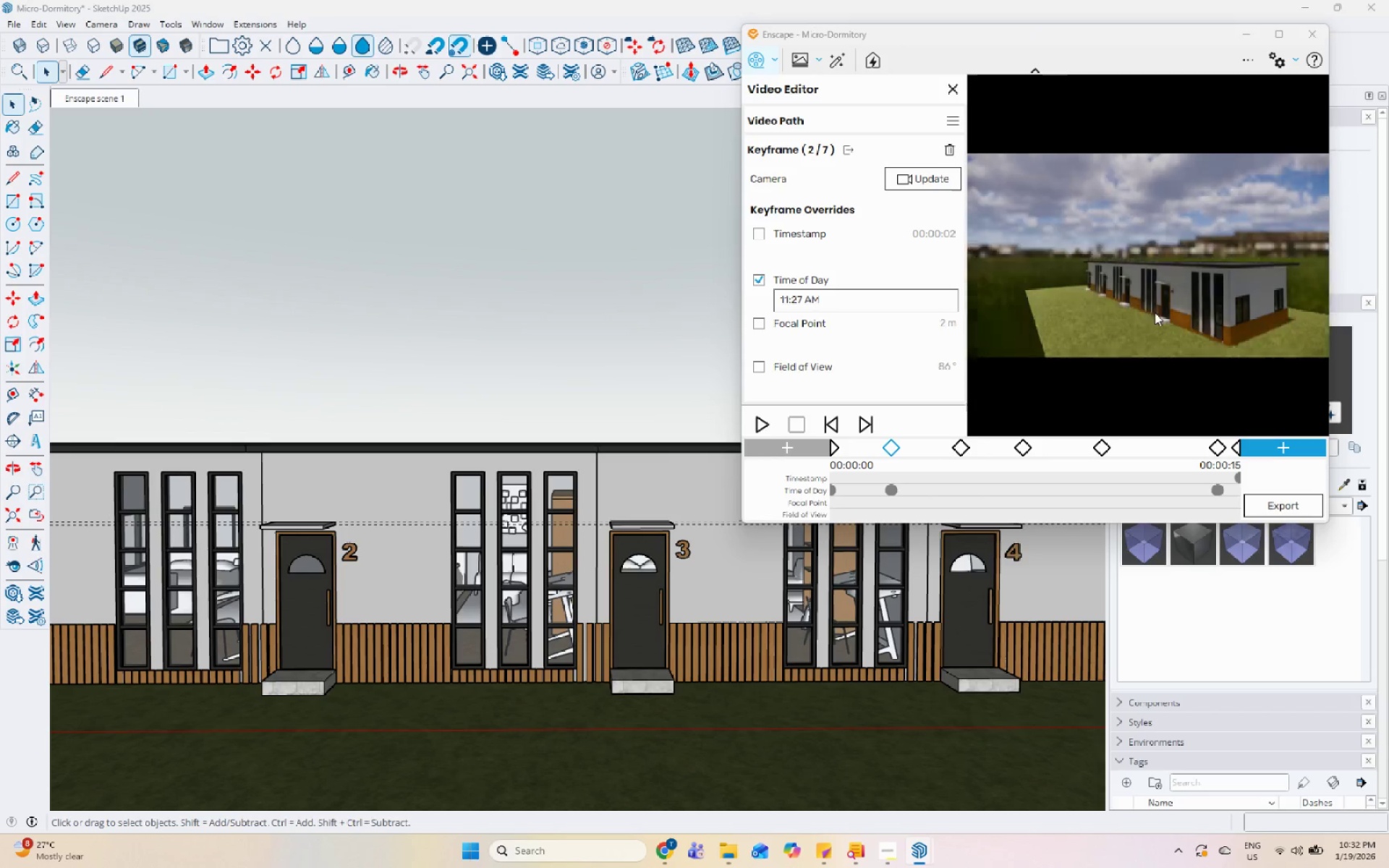 
key(Control+U)
 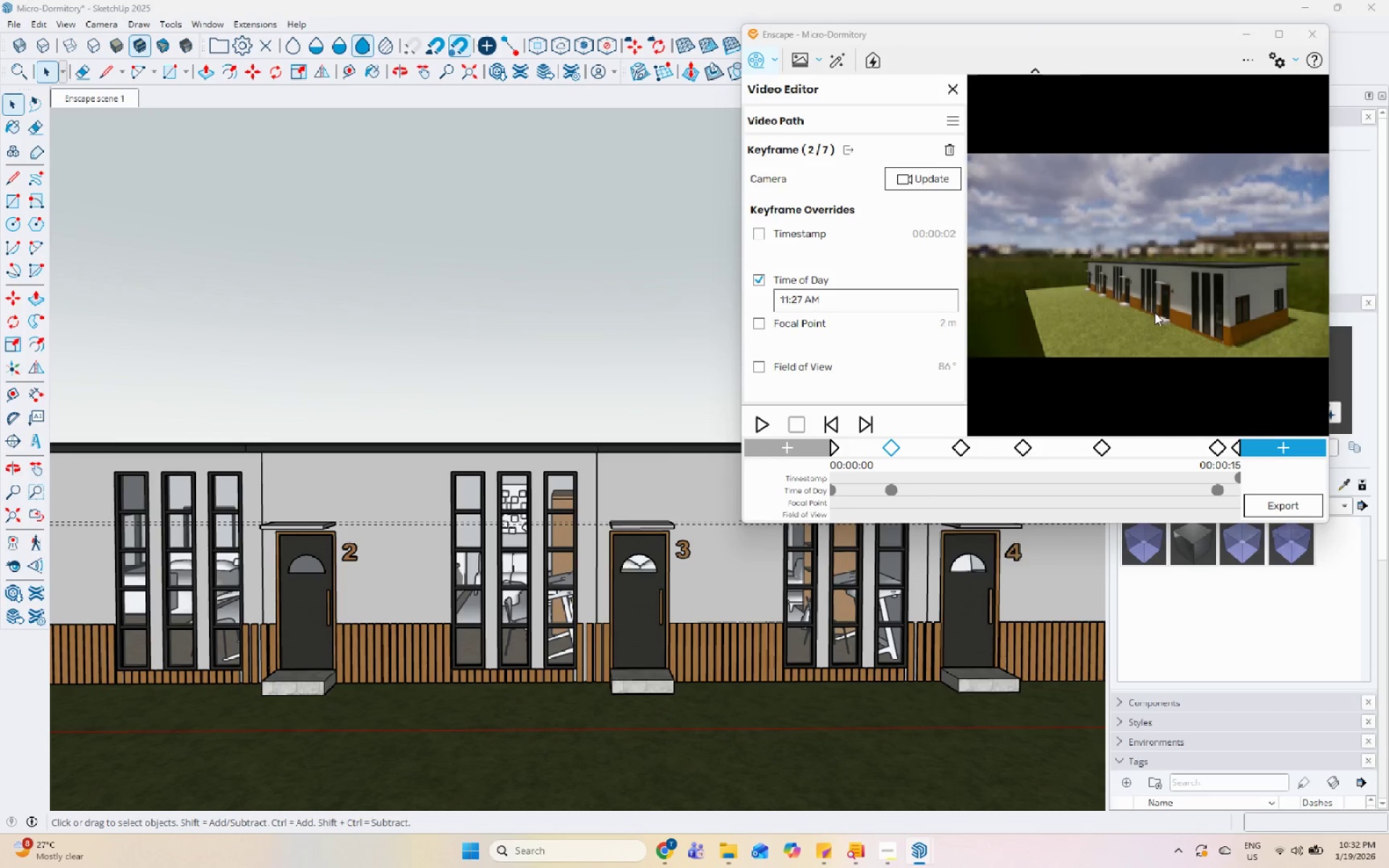 
key(Control+U)
 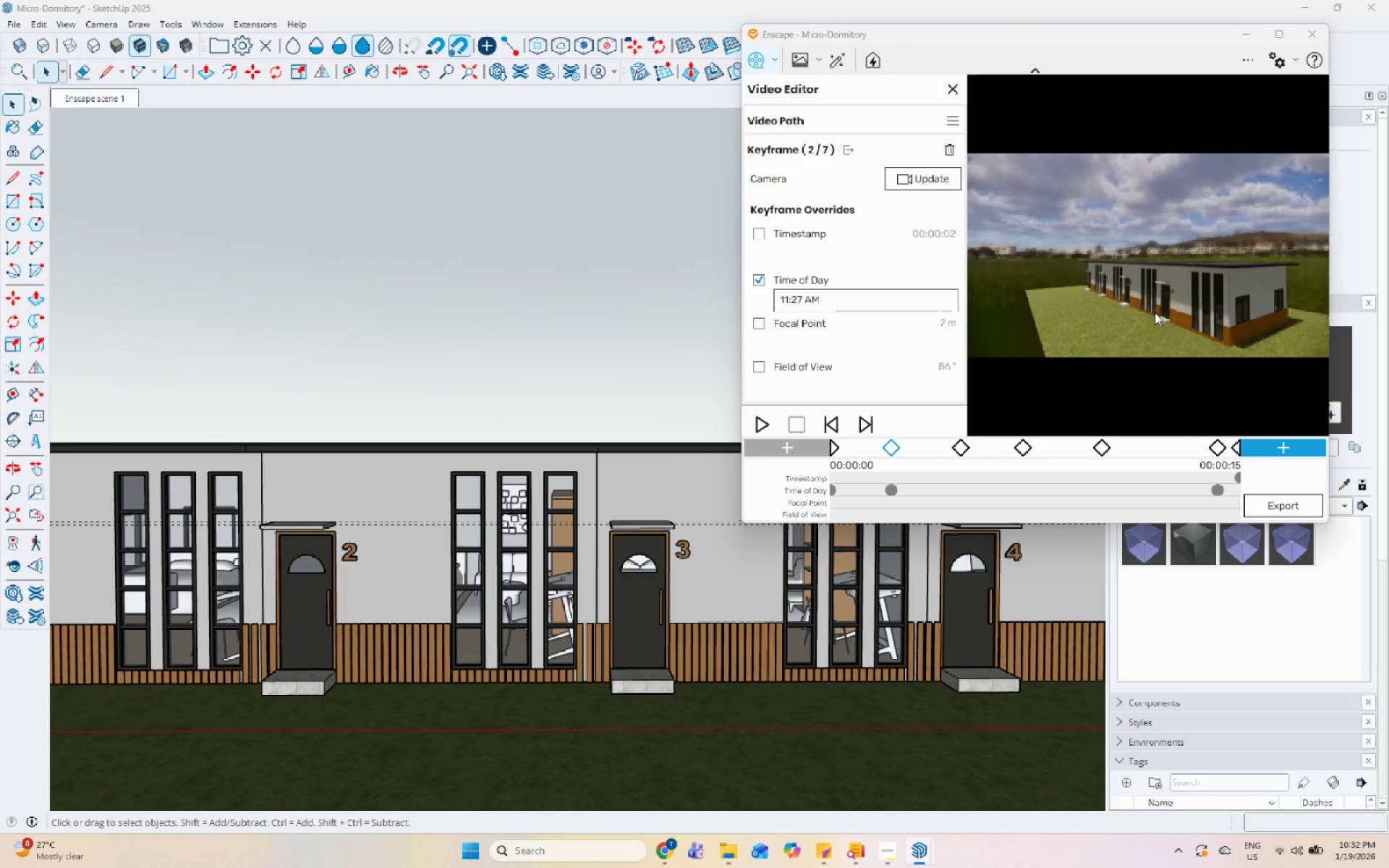 
key(Control+U)
 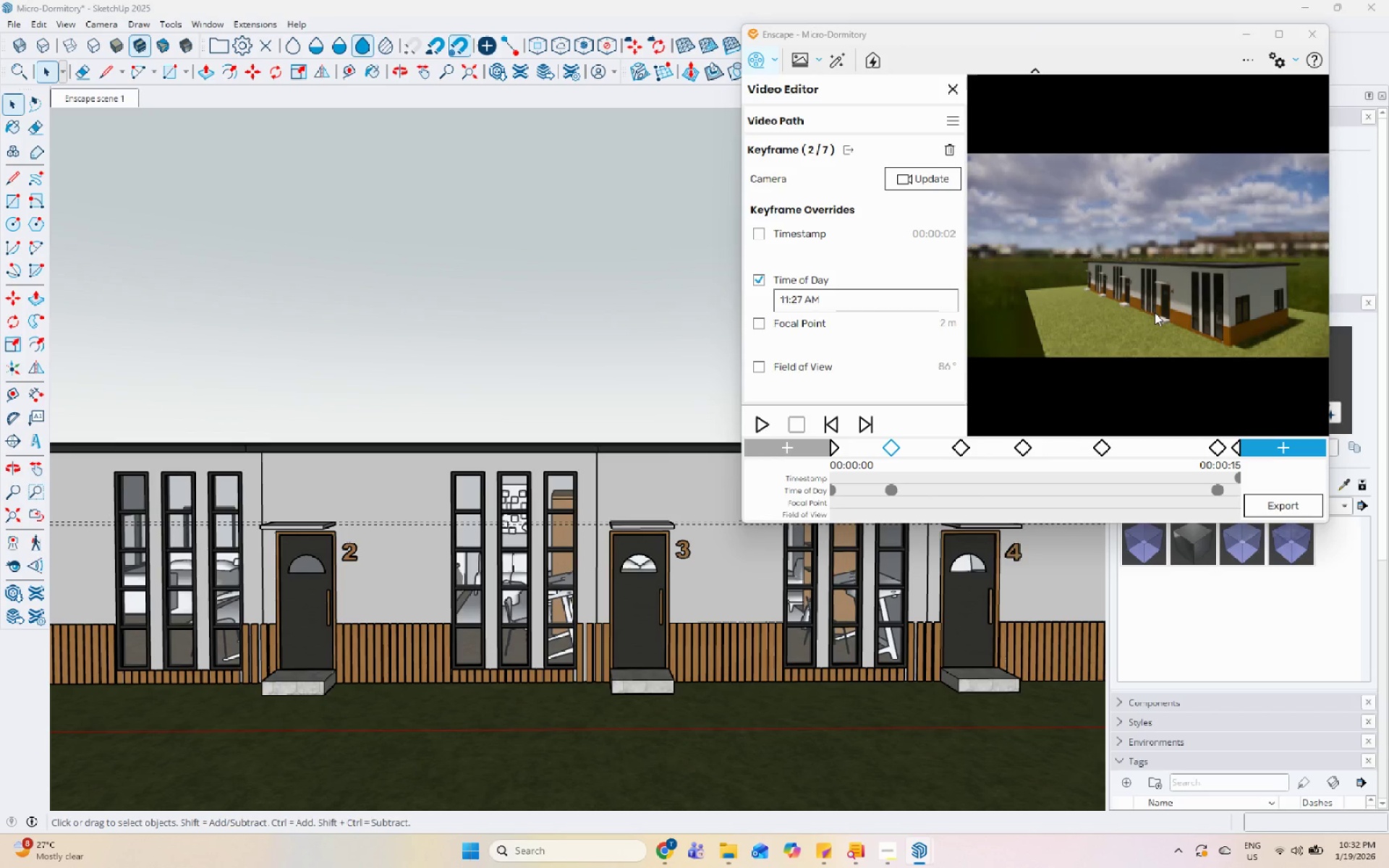 
key(Control+U)
 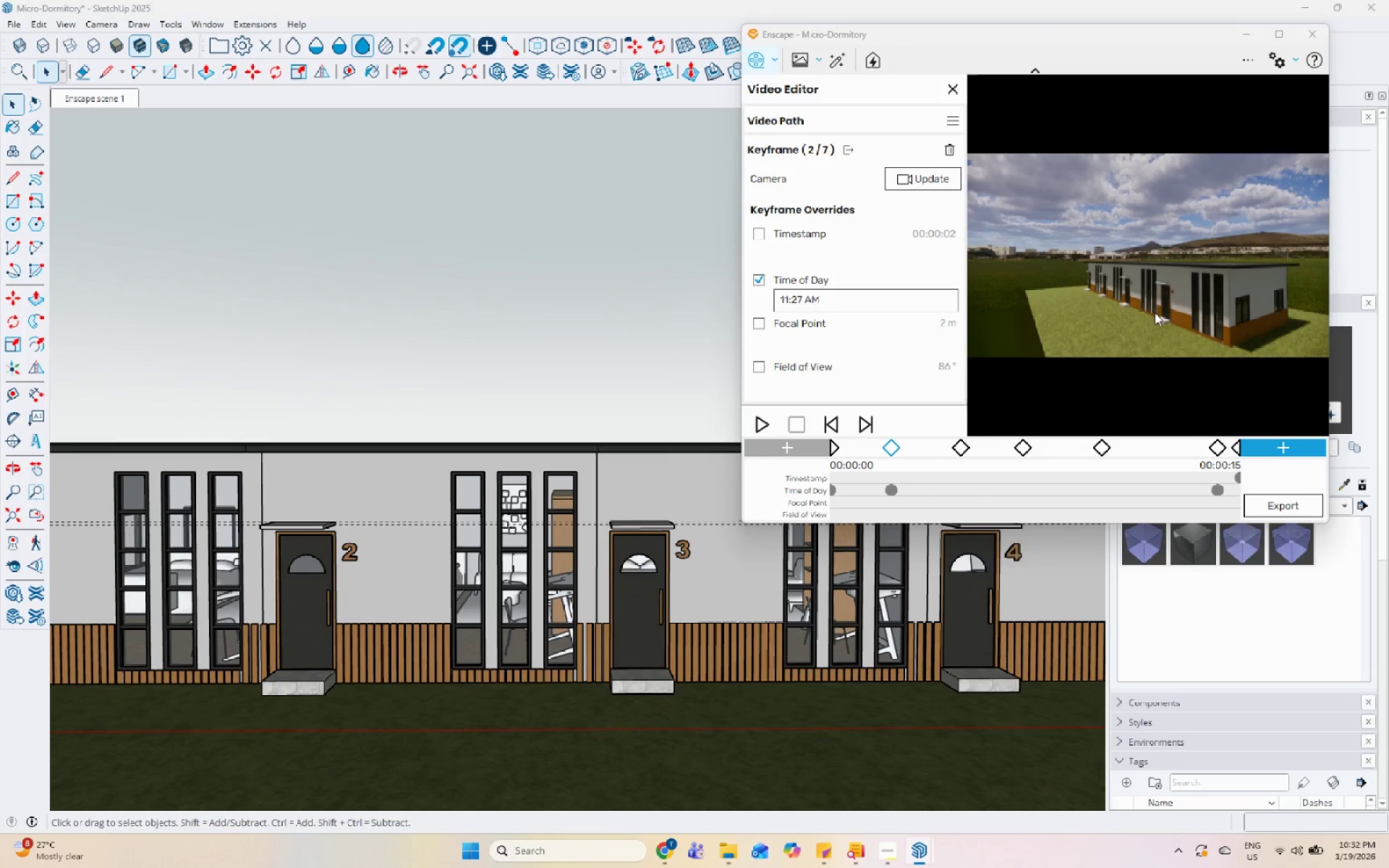 
type(UUUUIIIIIIIIUU)
 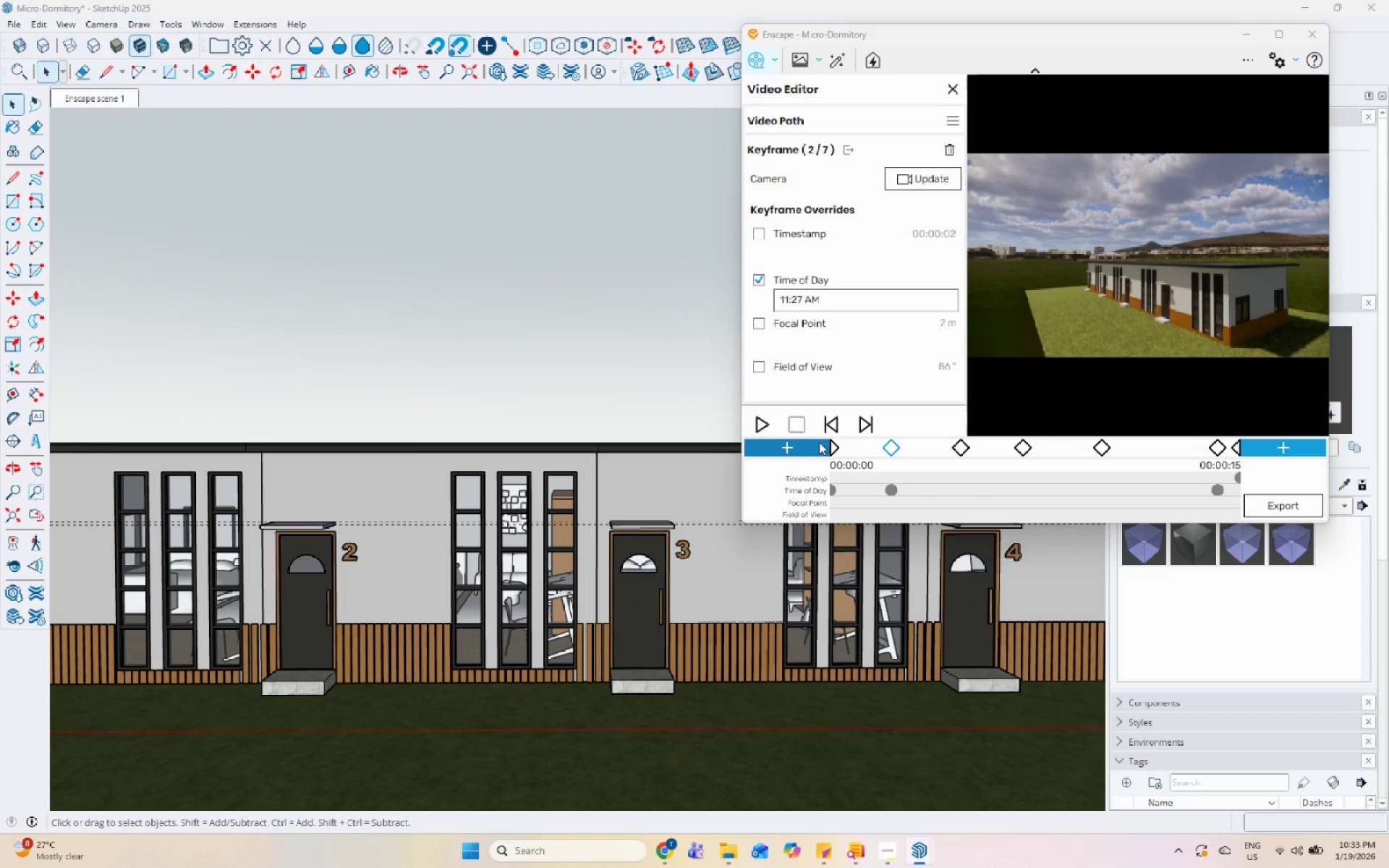 
left_click([835, 450])
 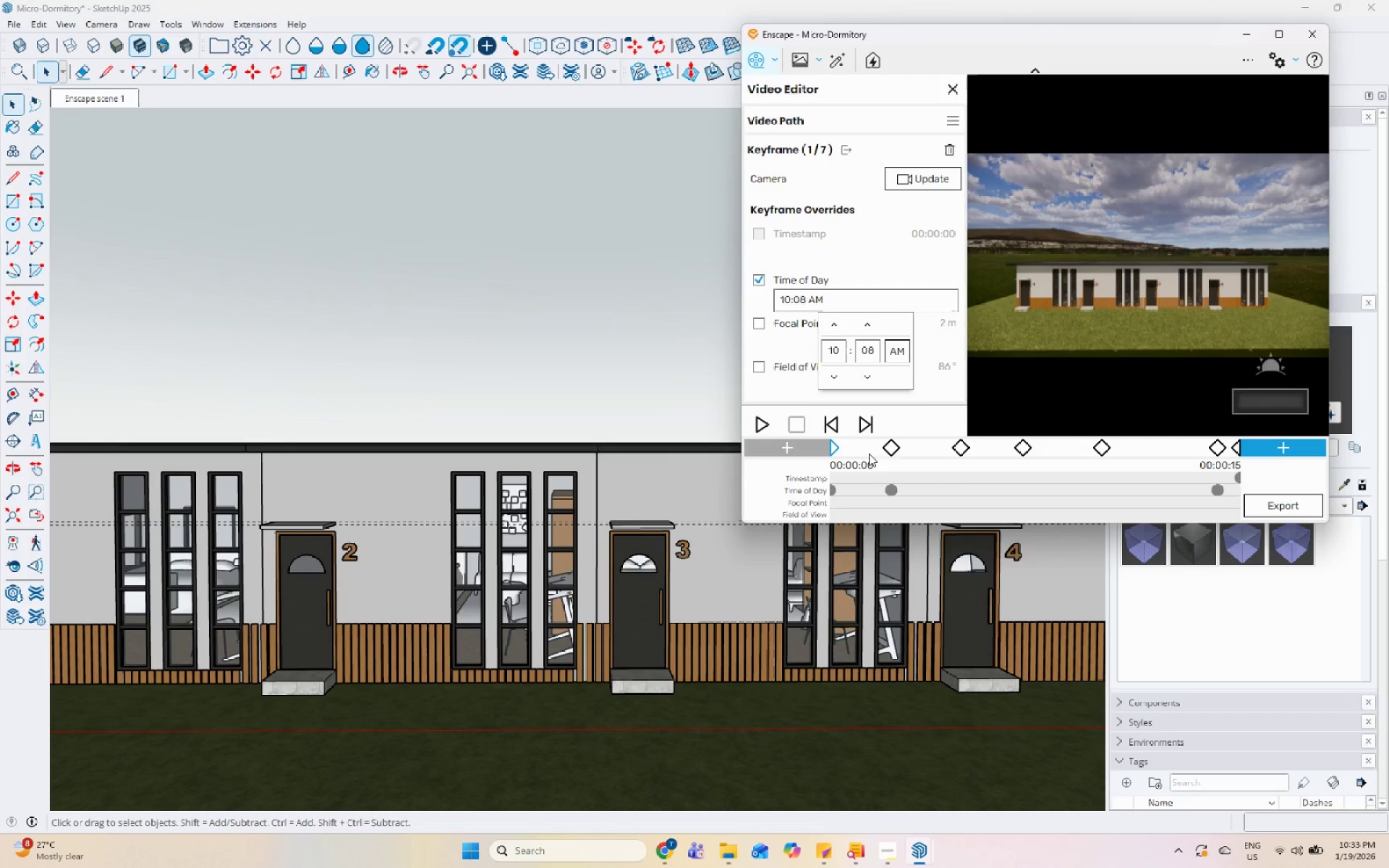 
left_click([892, 448])
 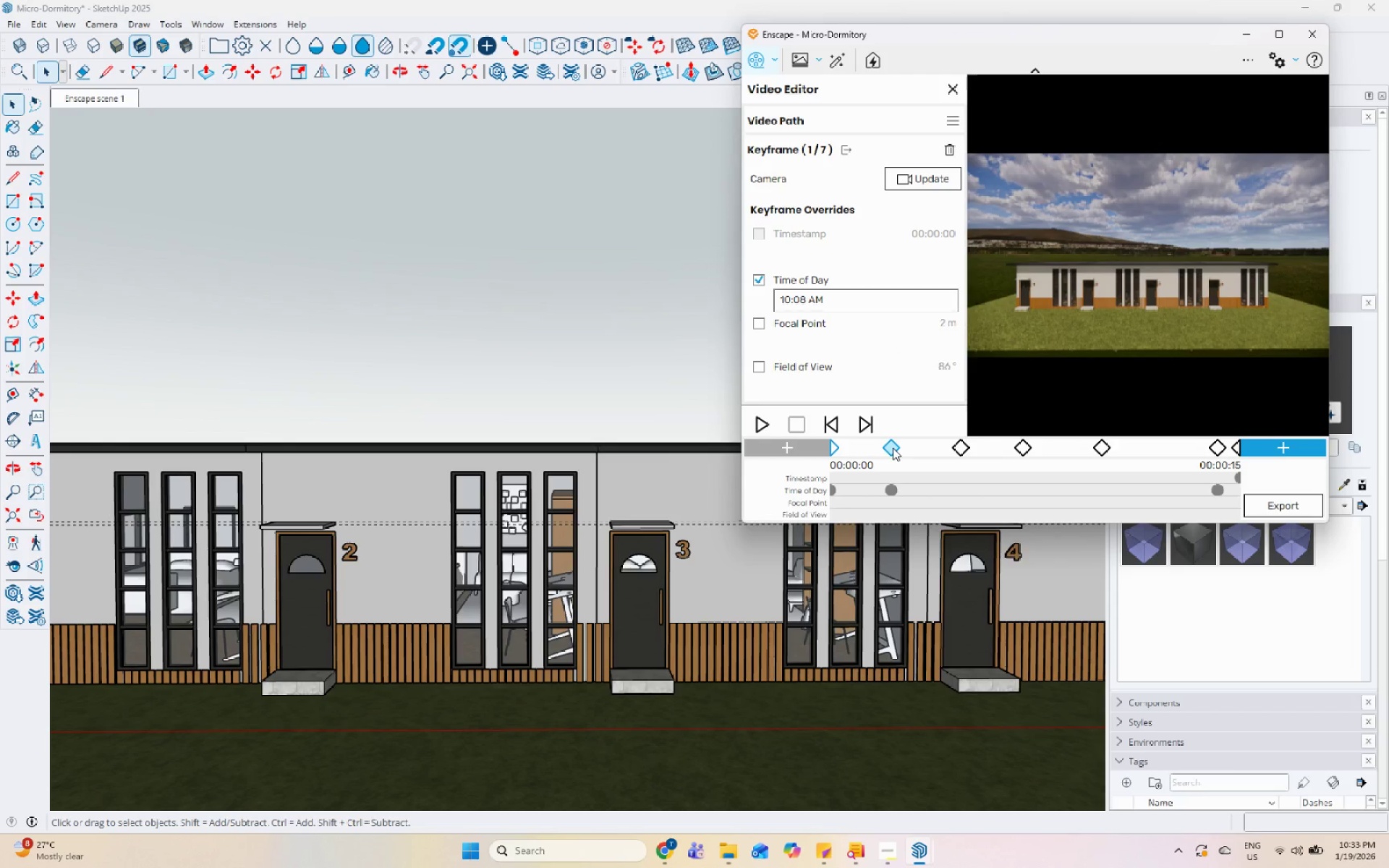 
left_click([895, 446])
 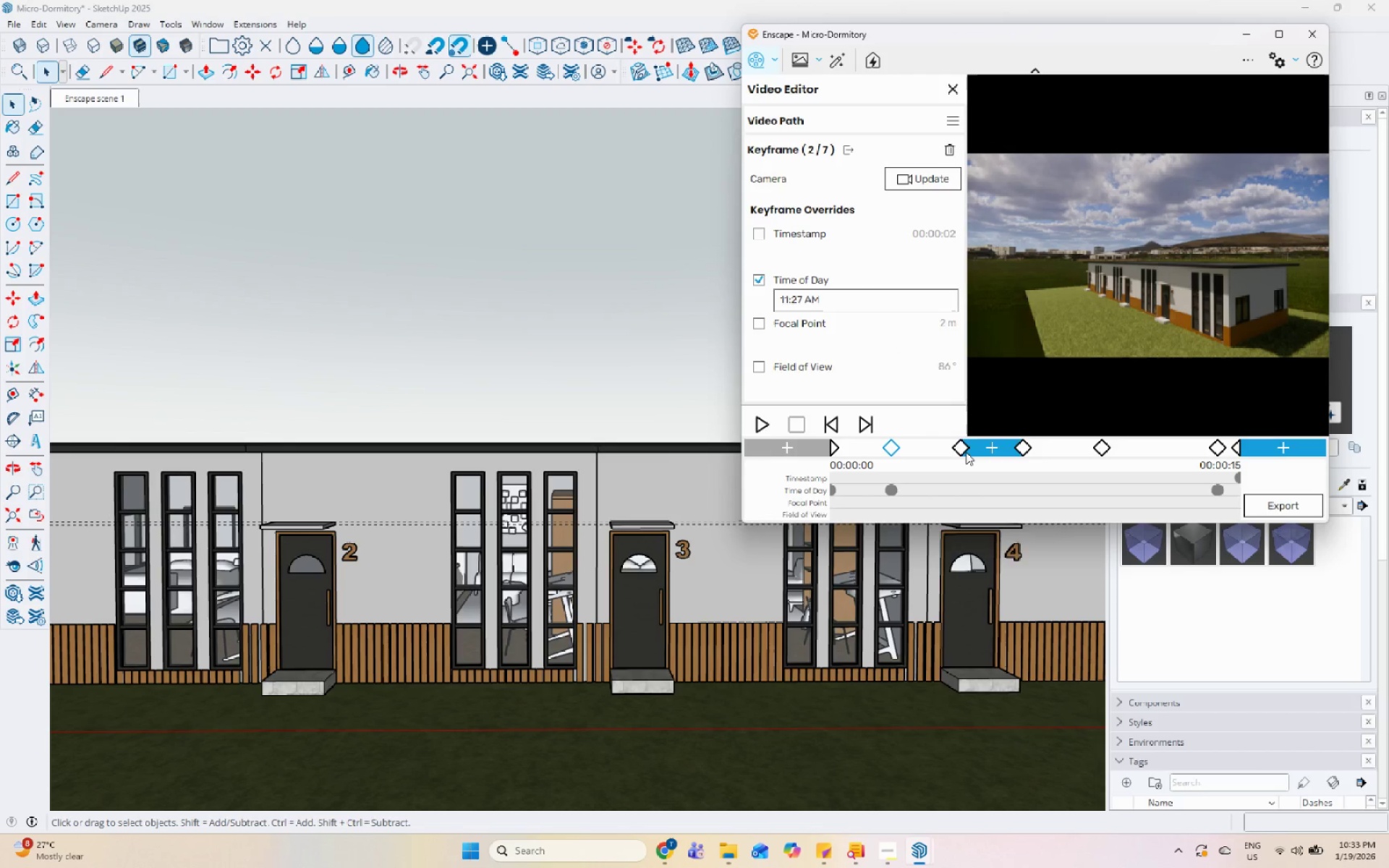 
left_click([959, 452])
 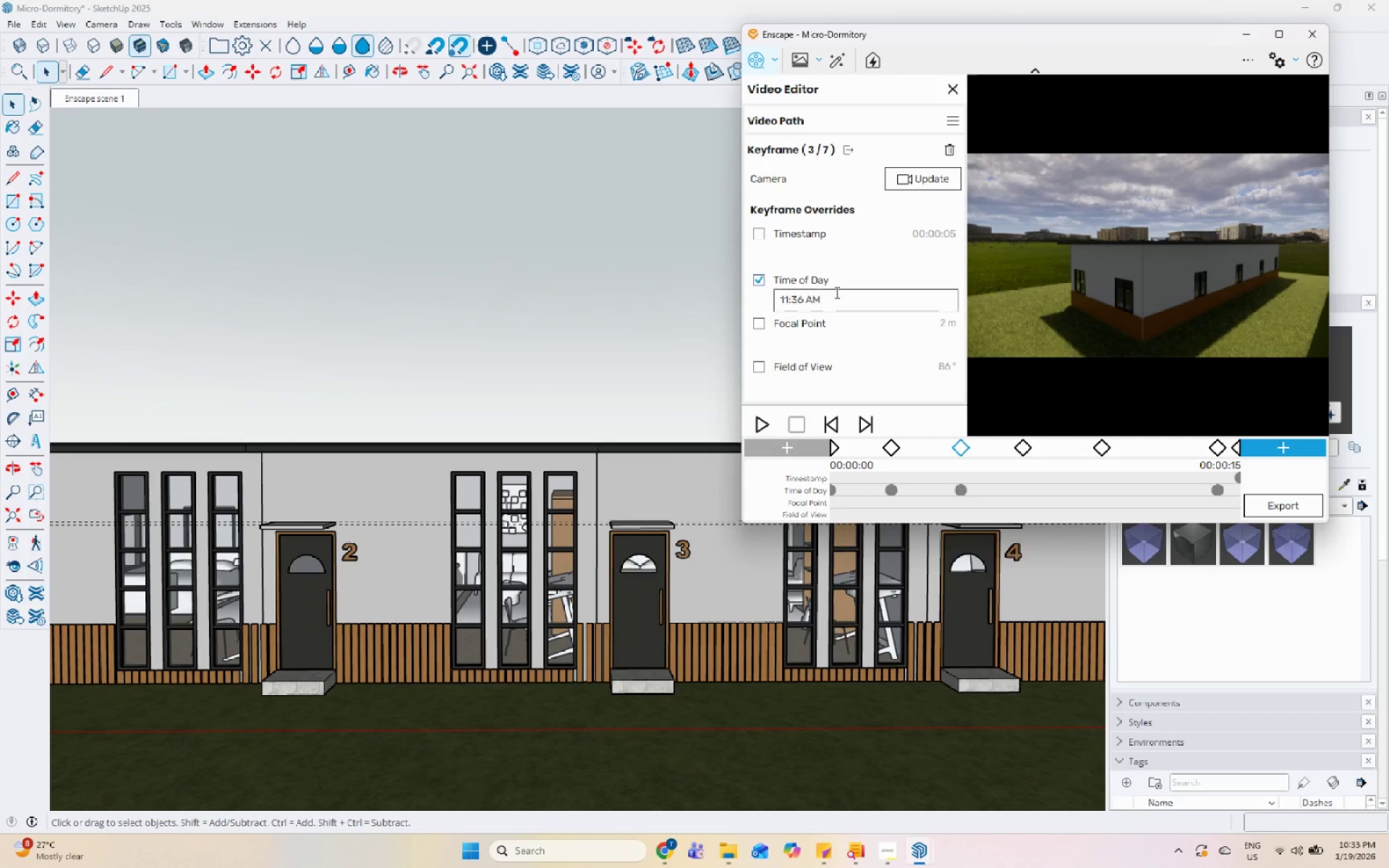 
left_click([778, 300])
 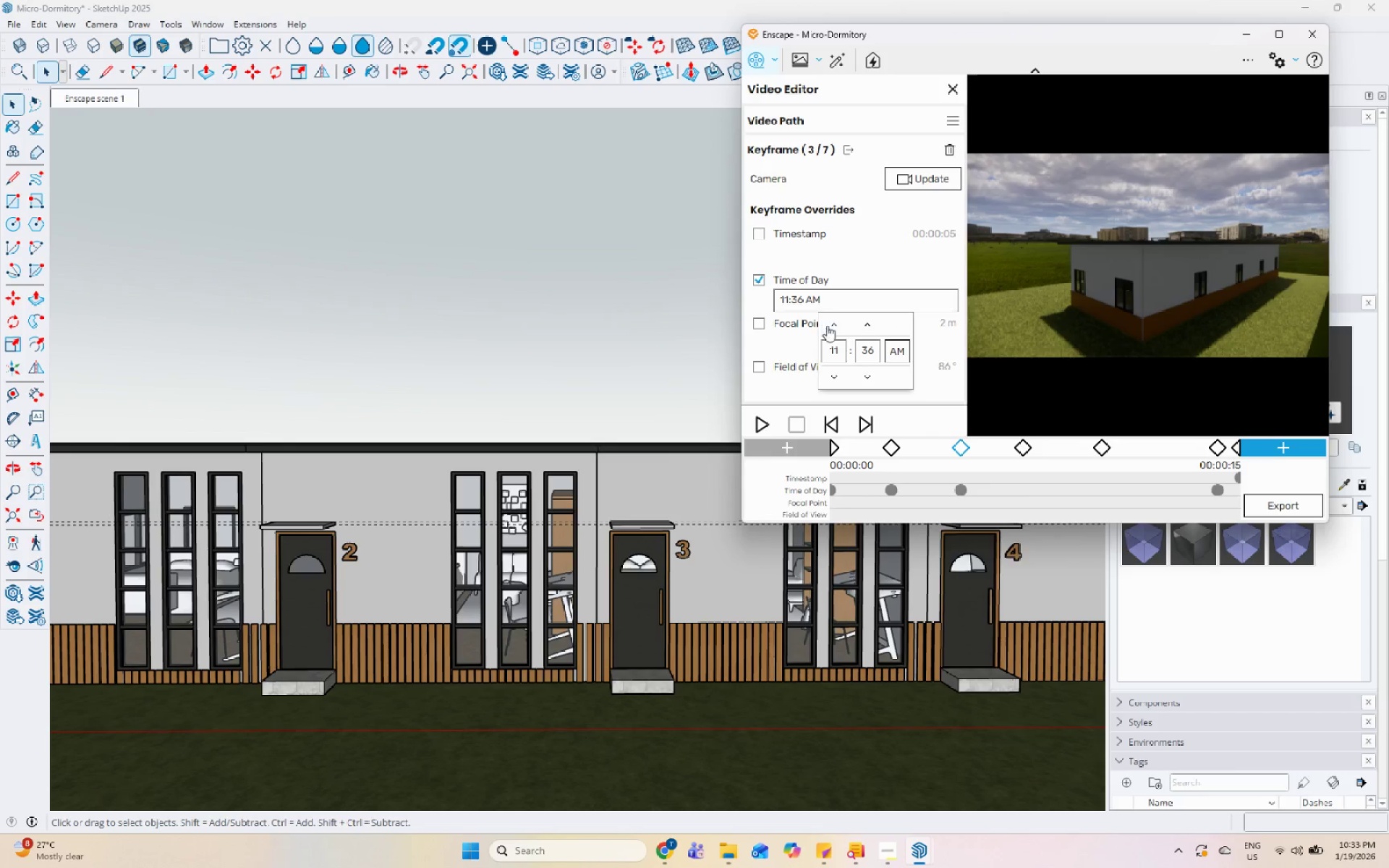 
left_click([833, 325])
 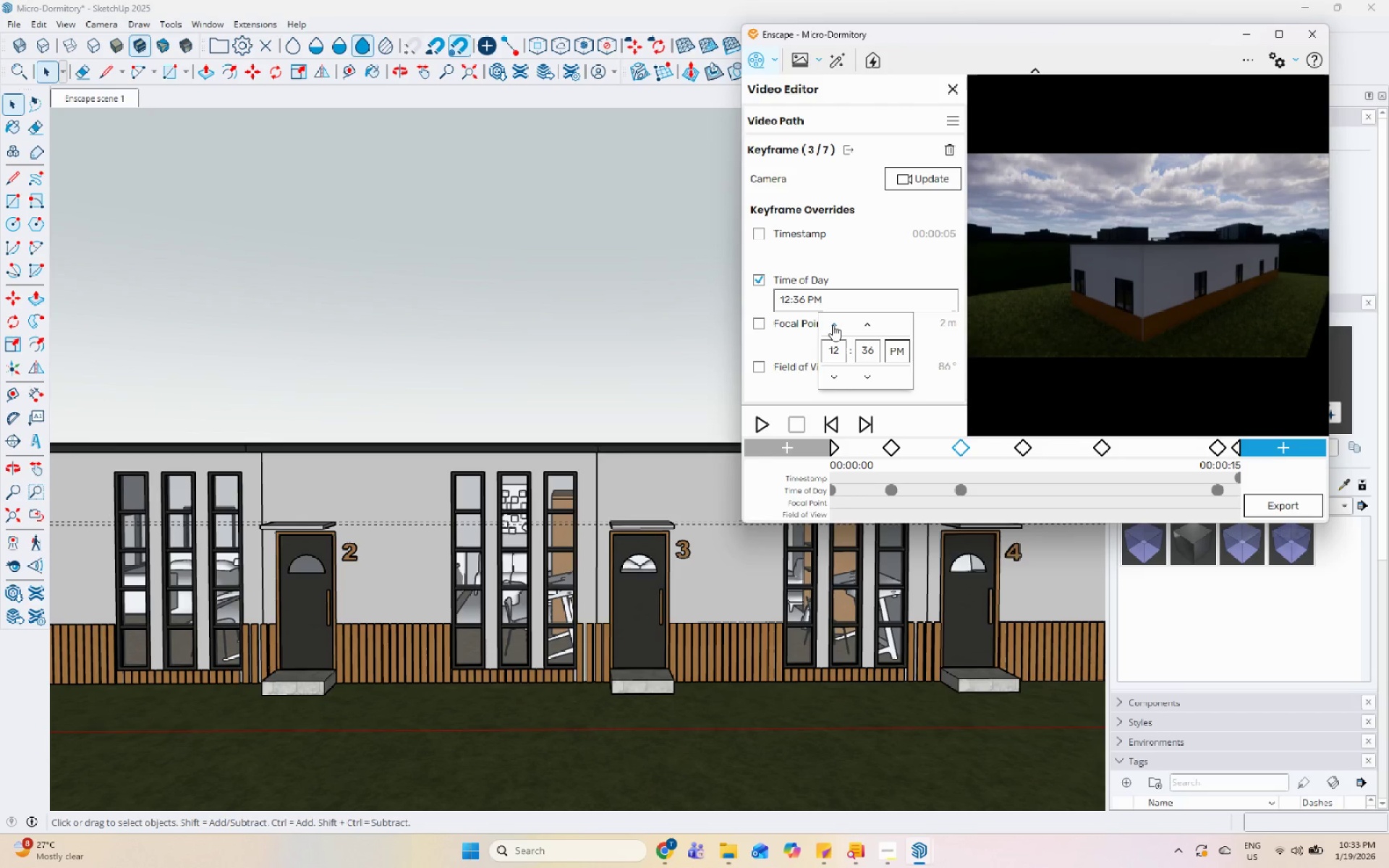 
left_click([833, 325])
 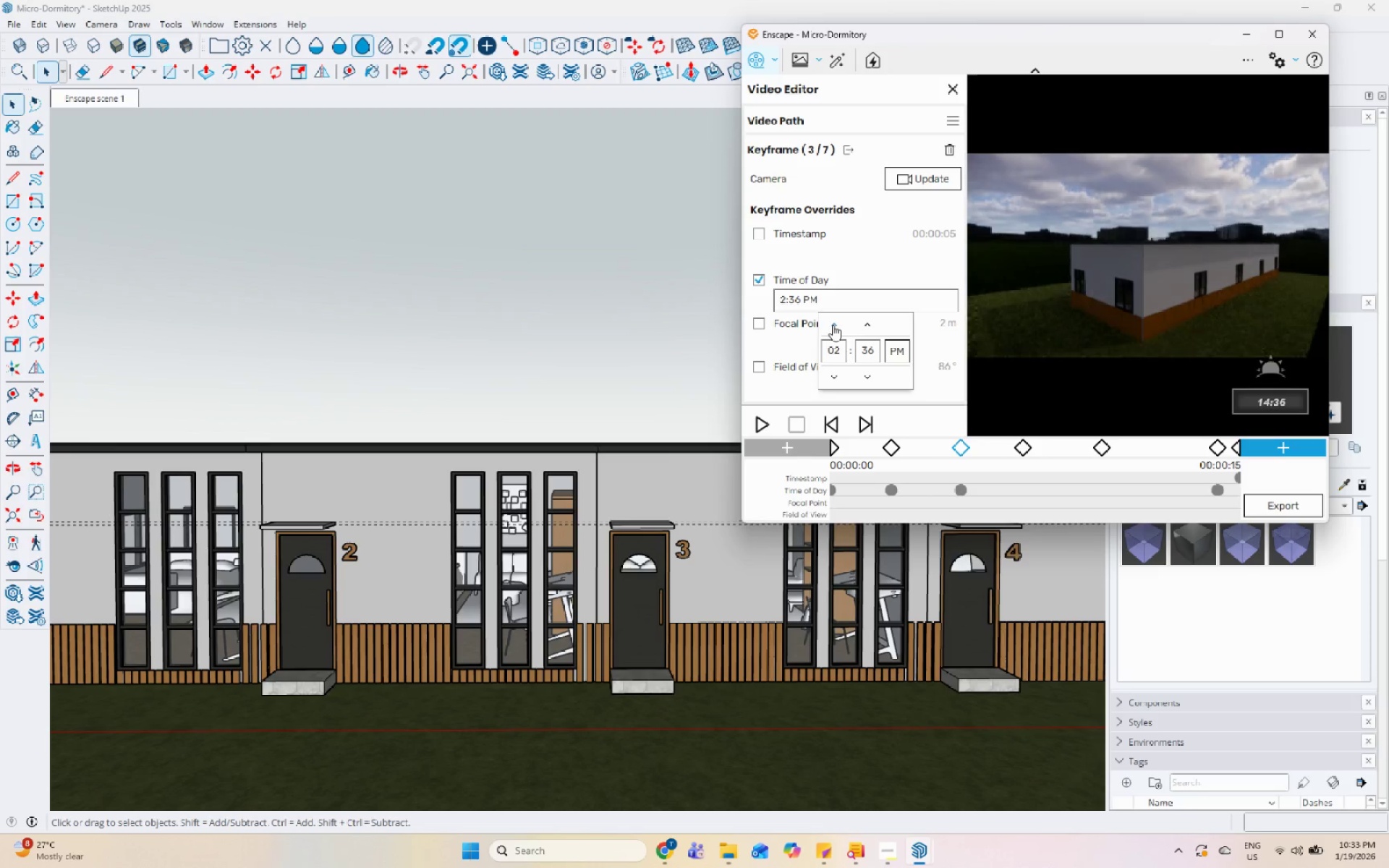 
double_click([833, 325])
 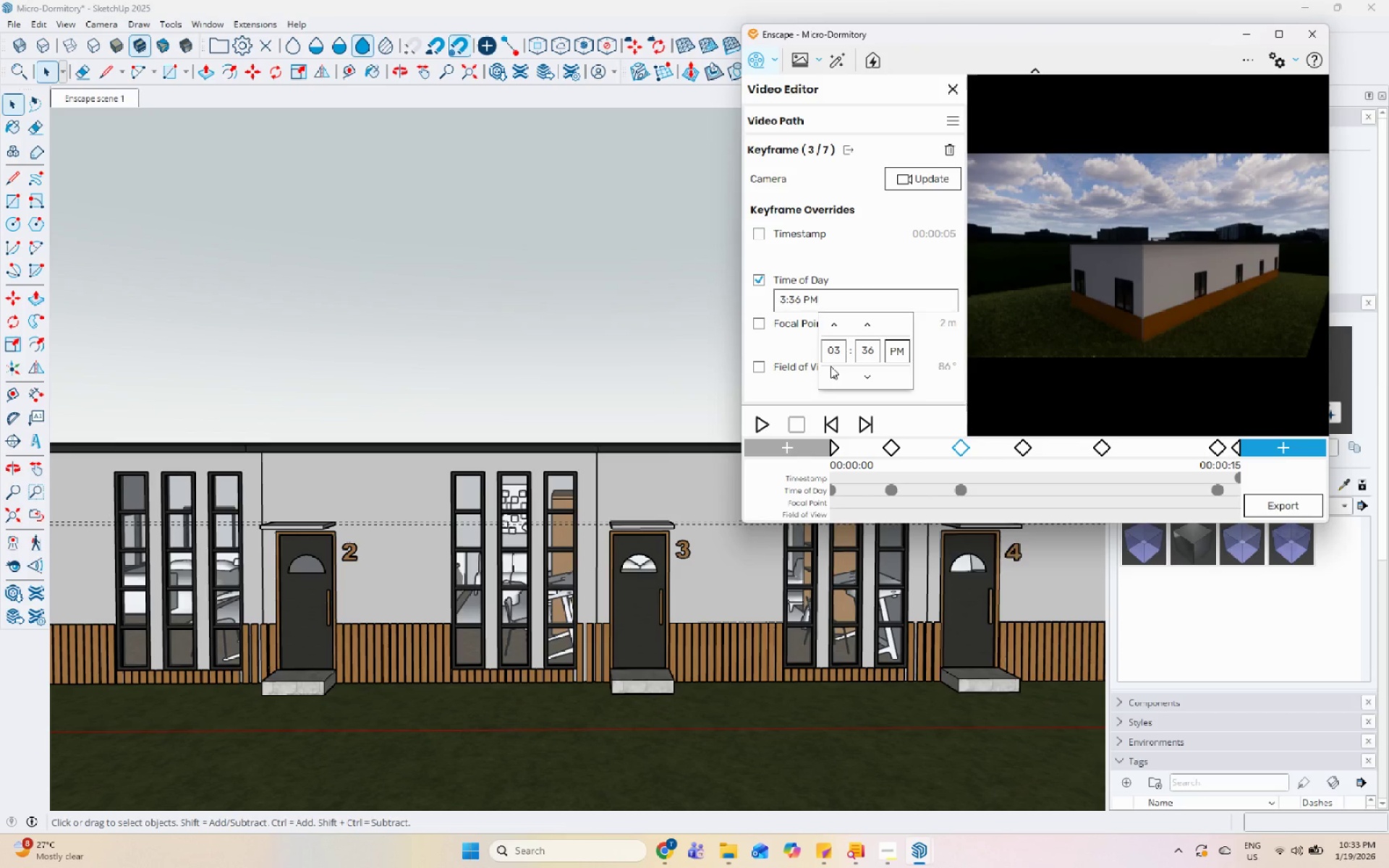 
double_click([832, 374])
 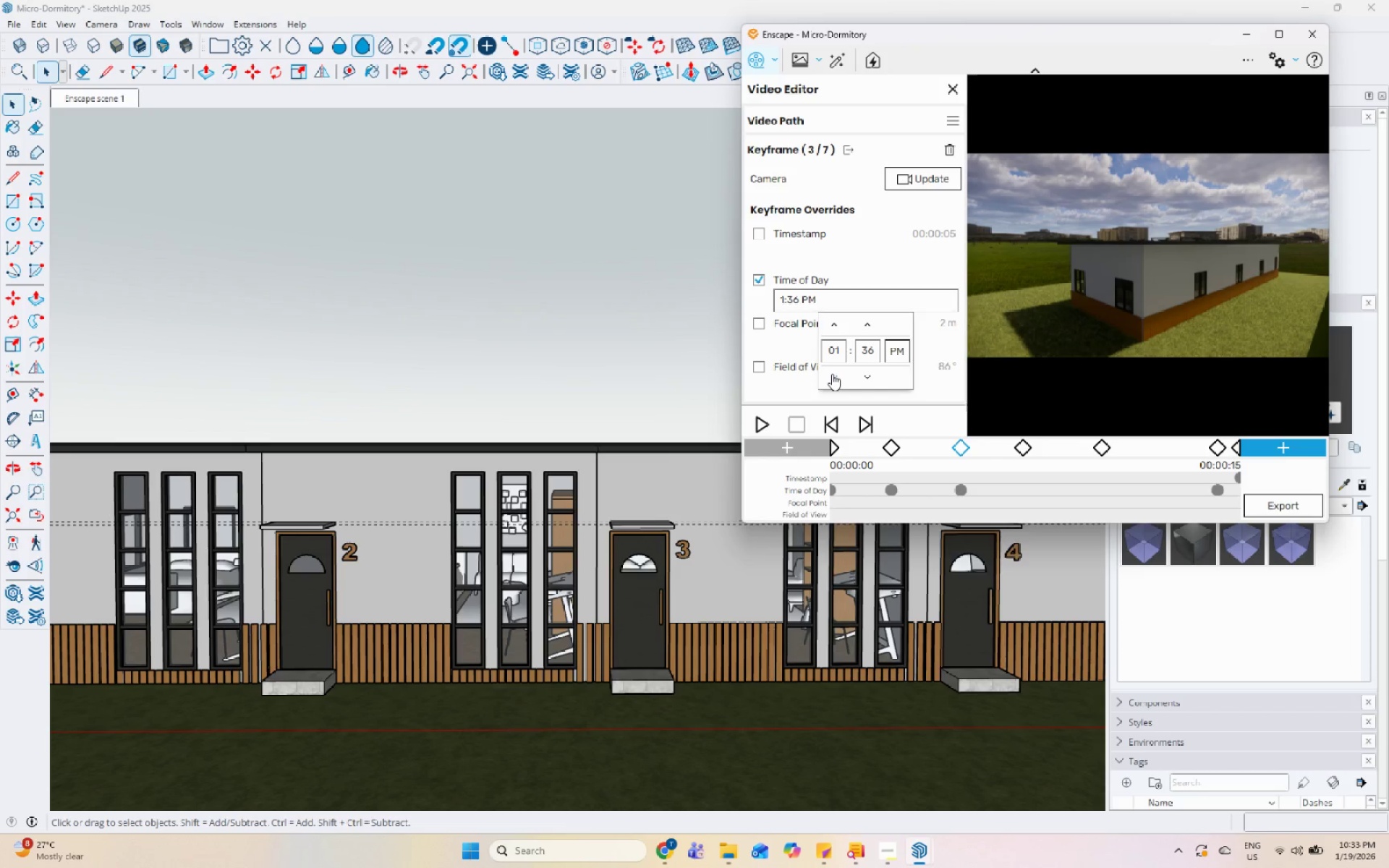 
left_click([1088, 316])
 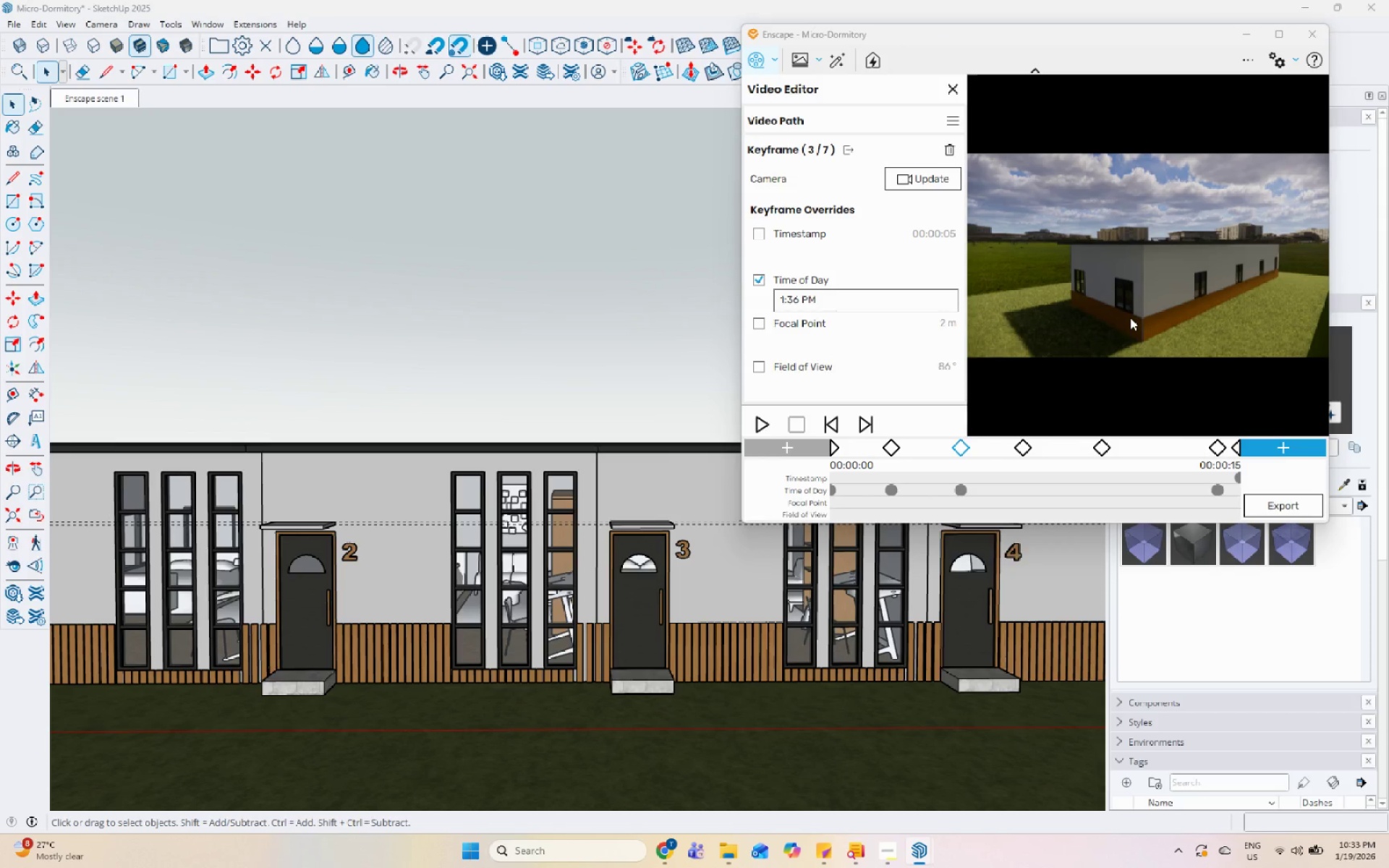 
type(UUUUUU)
 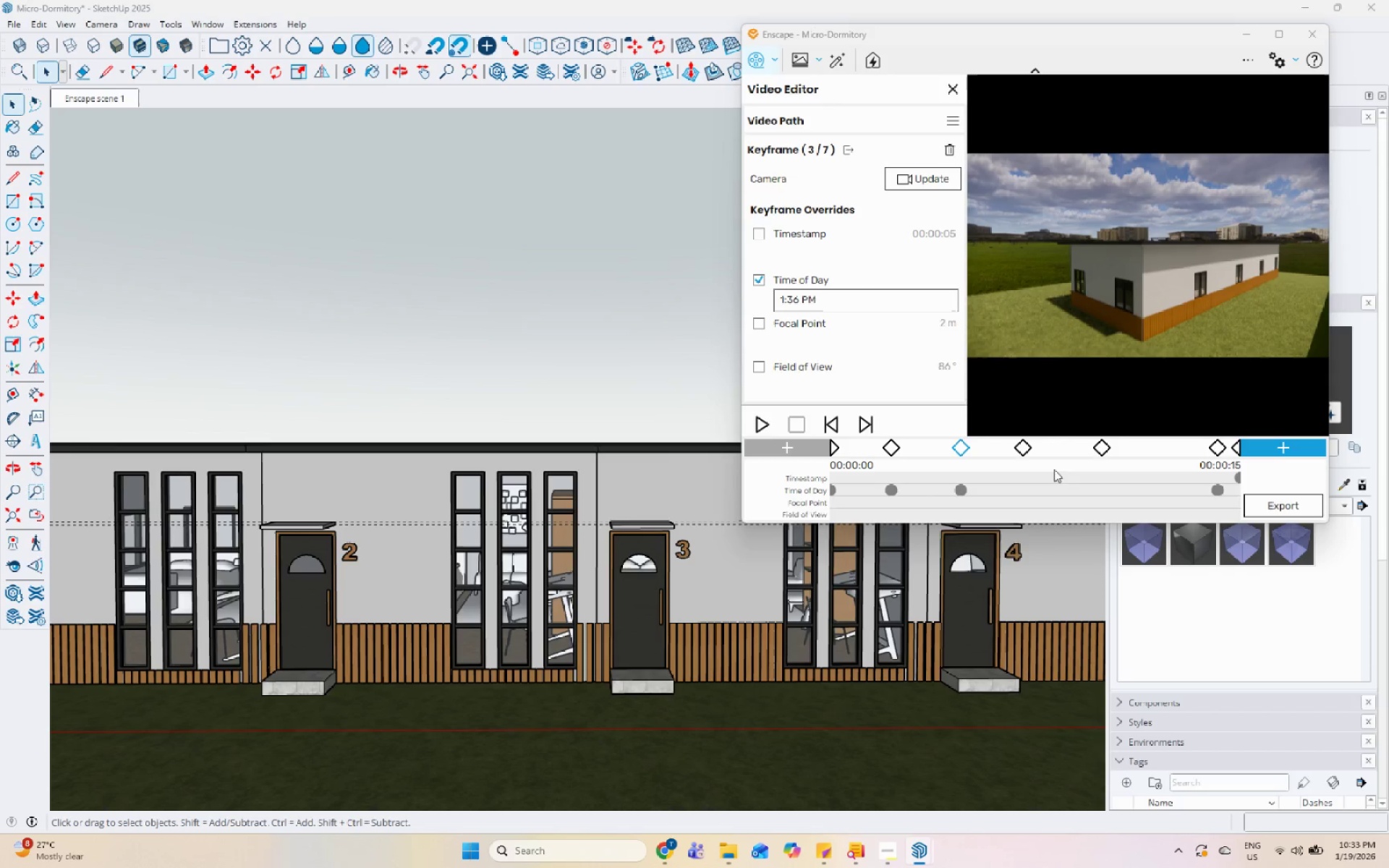 
left_click([1028, 446])
 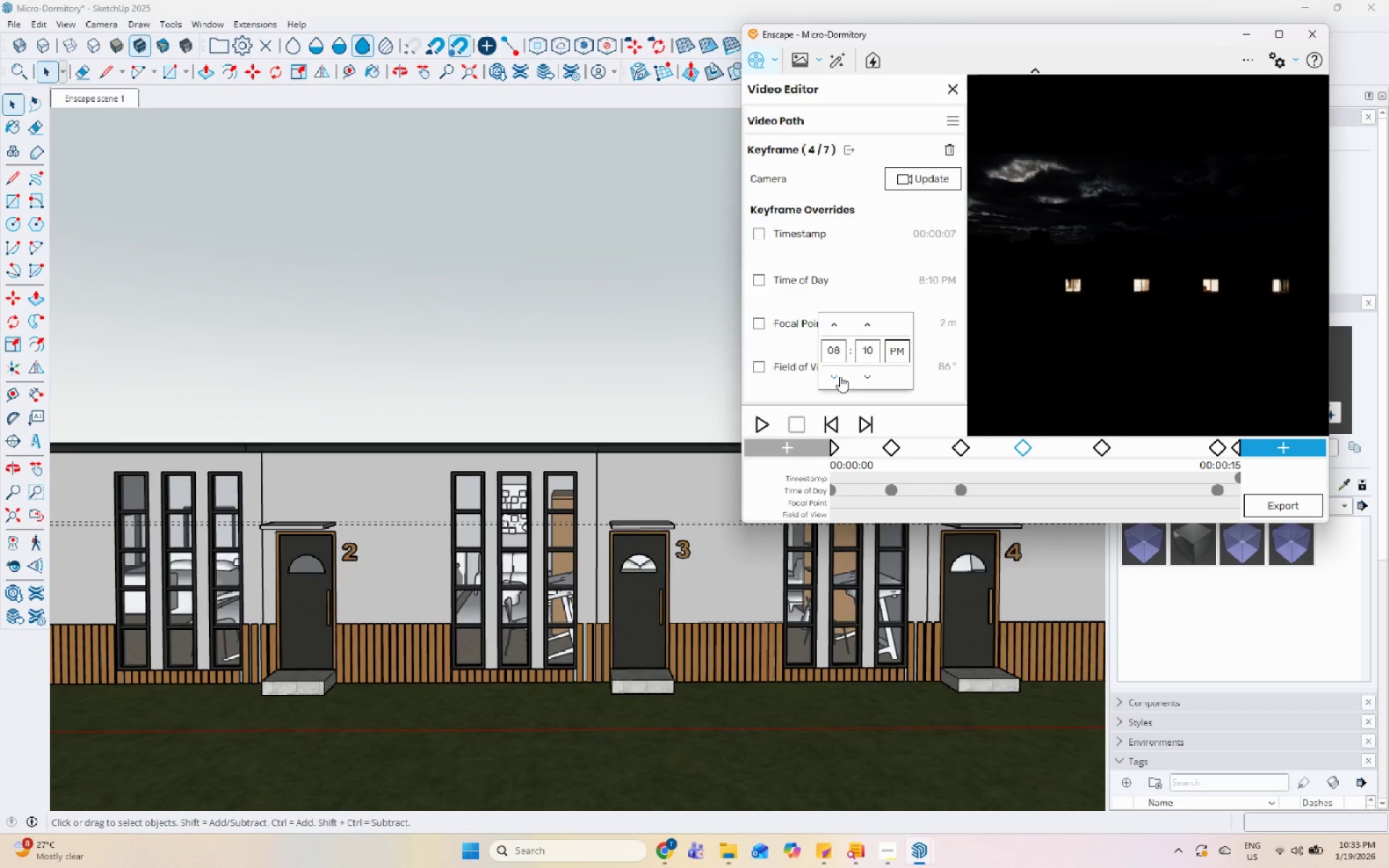 
double_click([840, 376])
 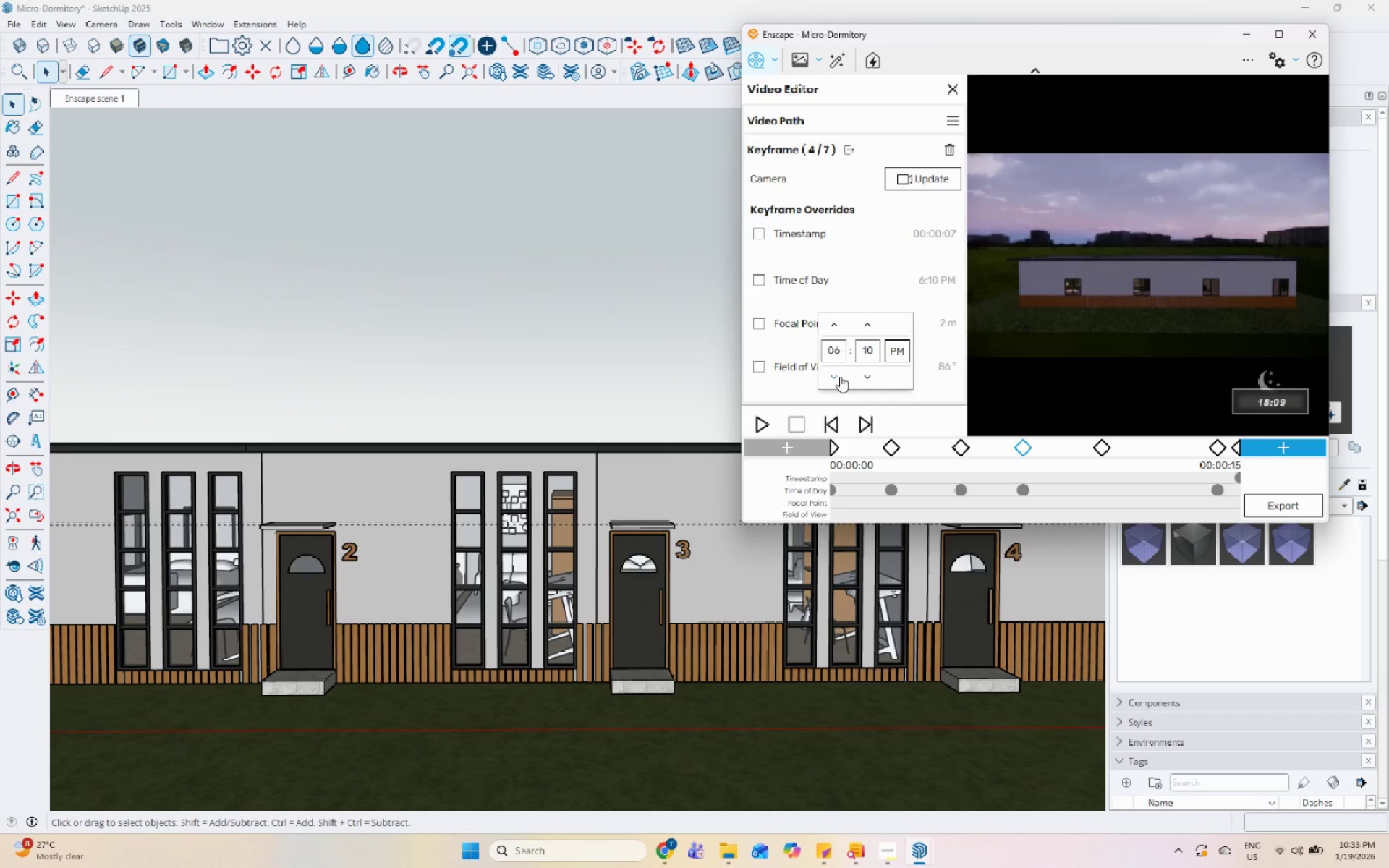 
triple_click([840, 376])
 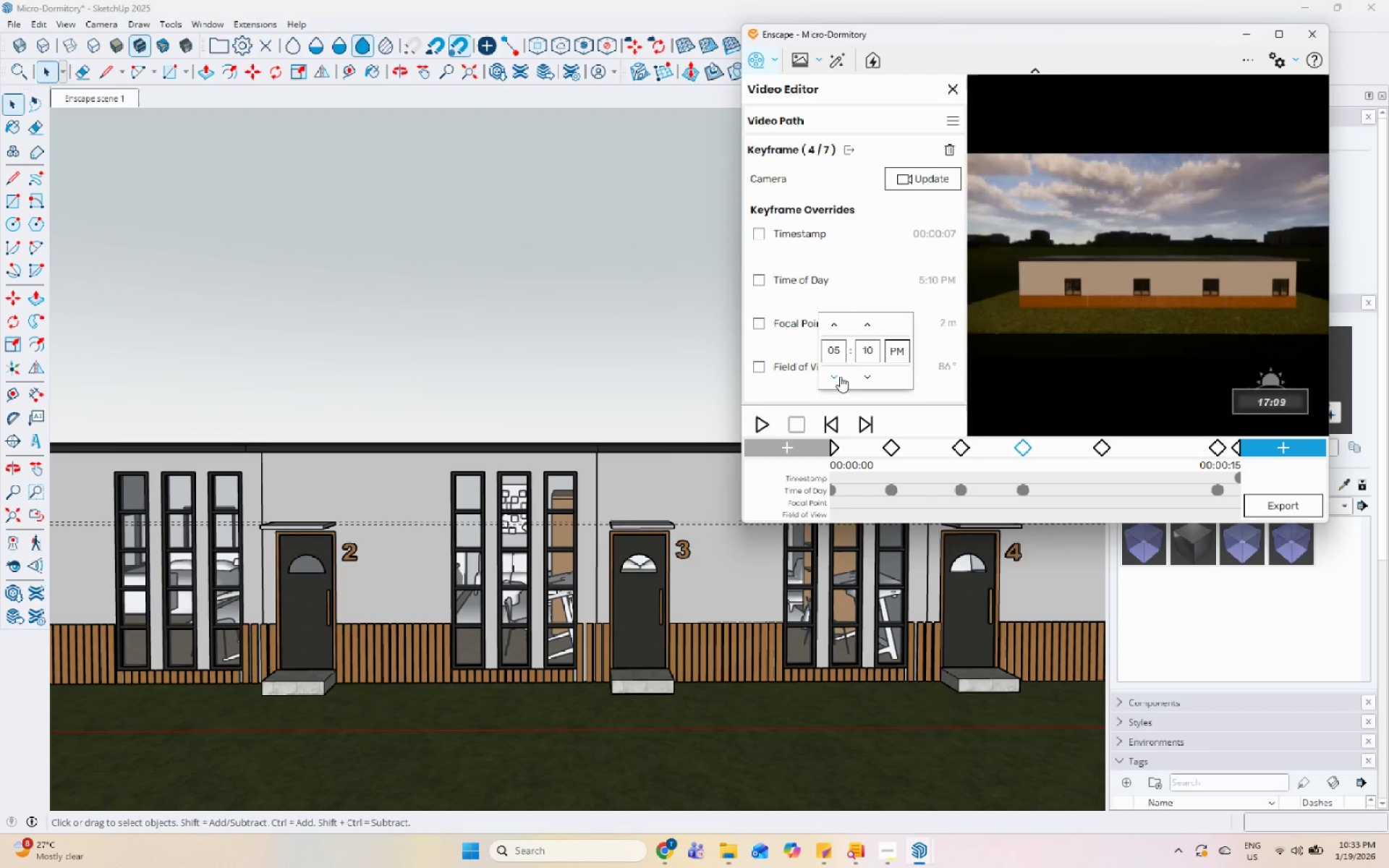 
triple_click([840, 376])
 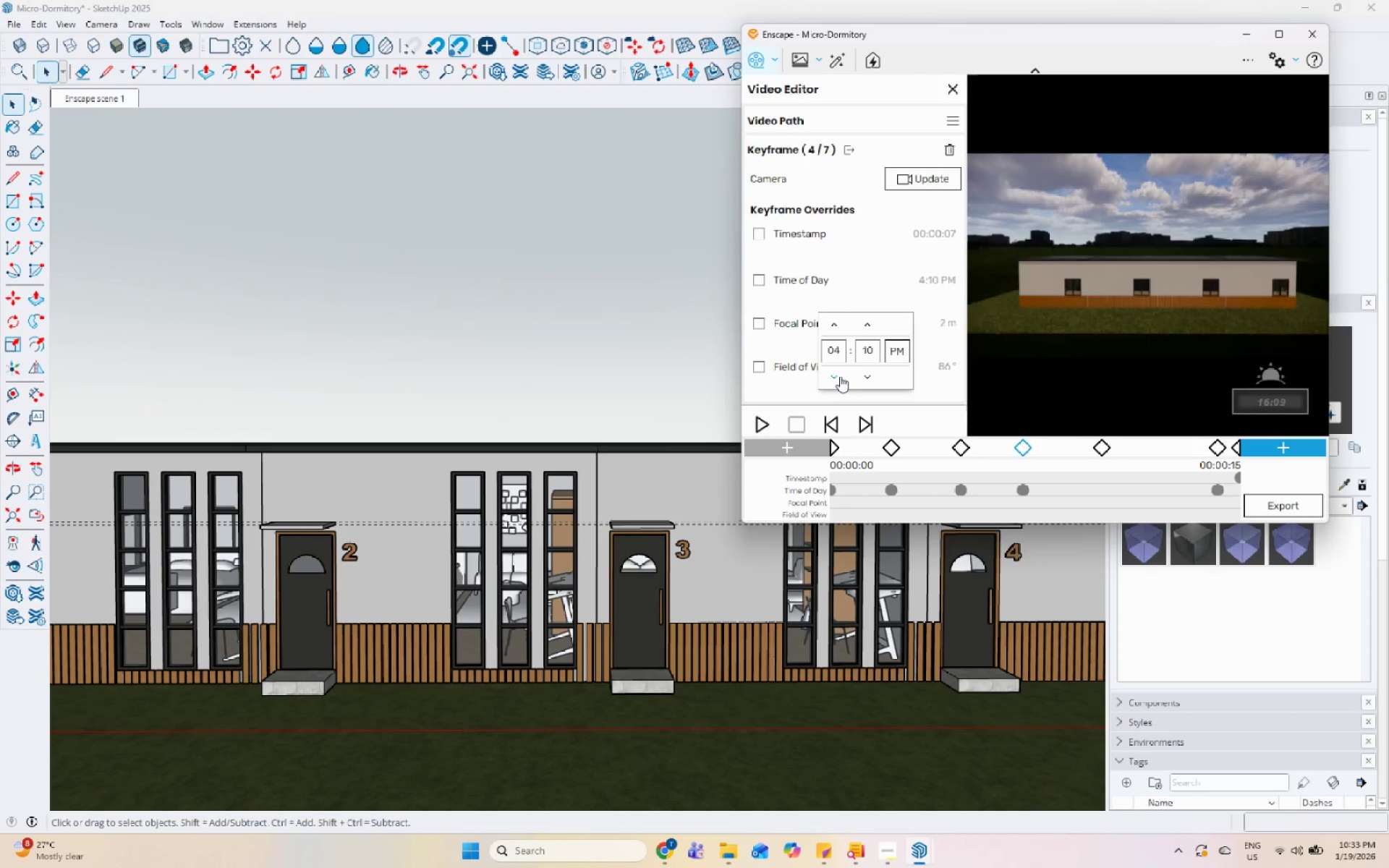 
left_click([840, 376])
 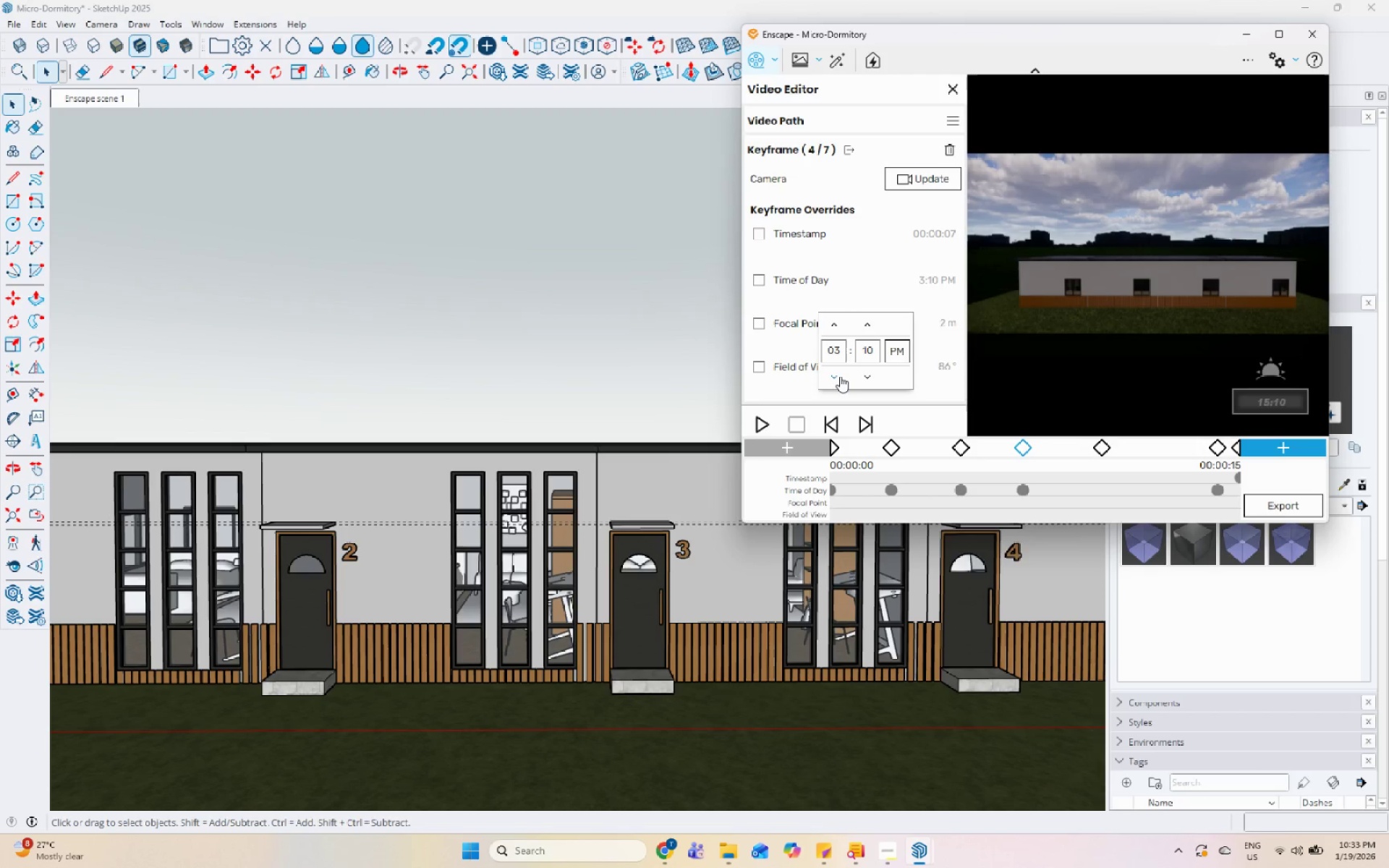 
left_click([840, 376])
 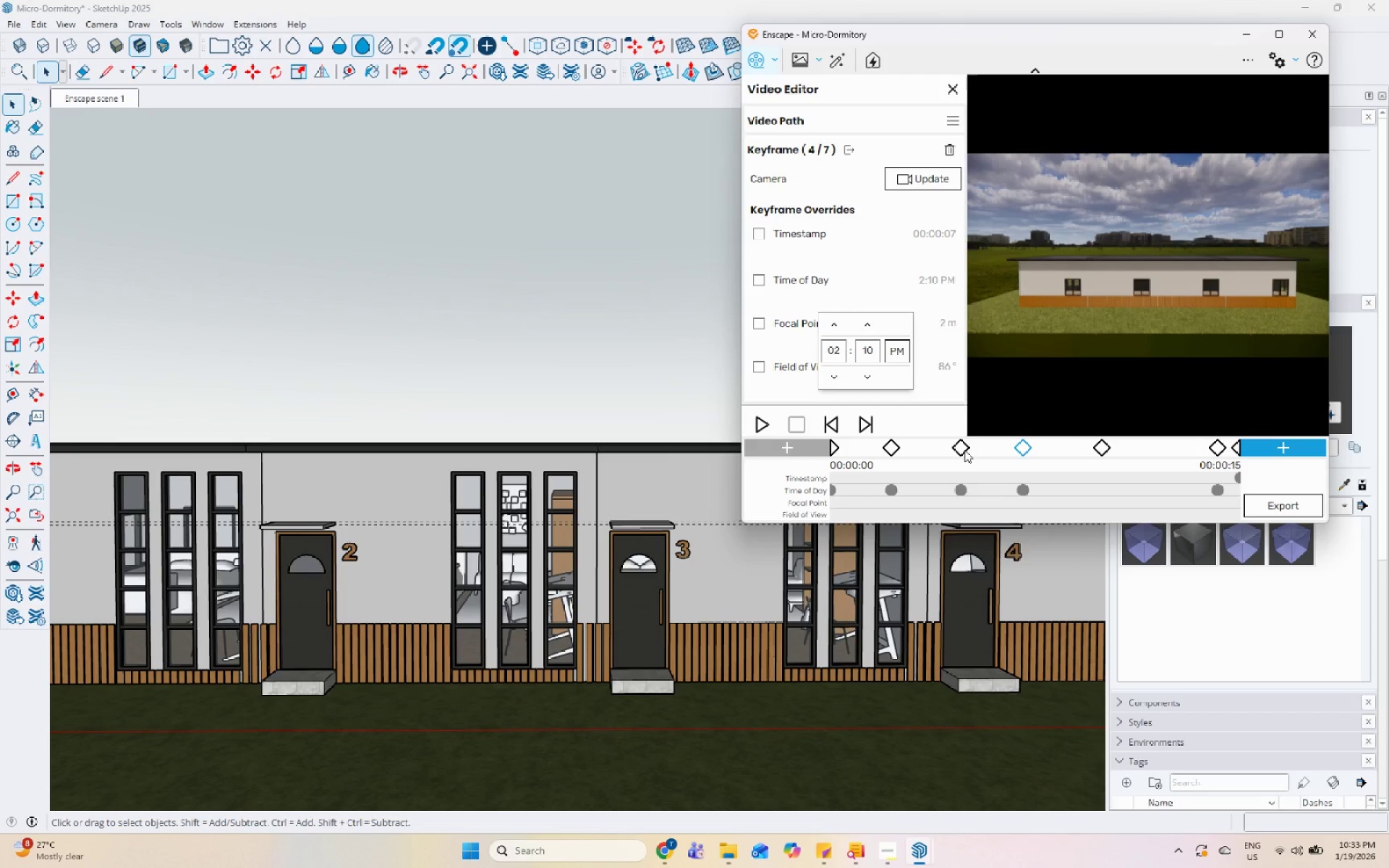 
double_click([964, 450])
 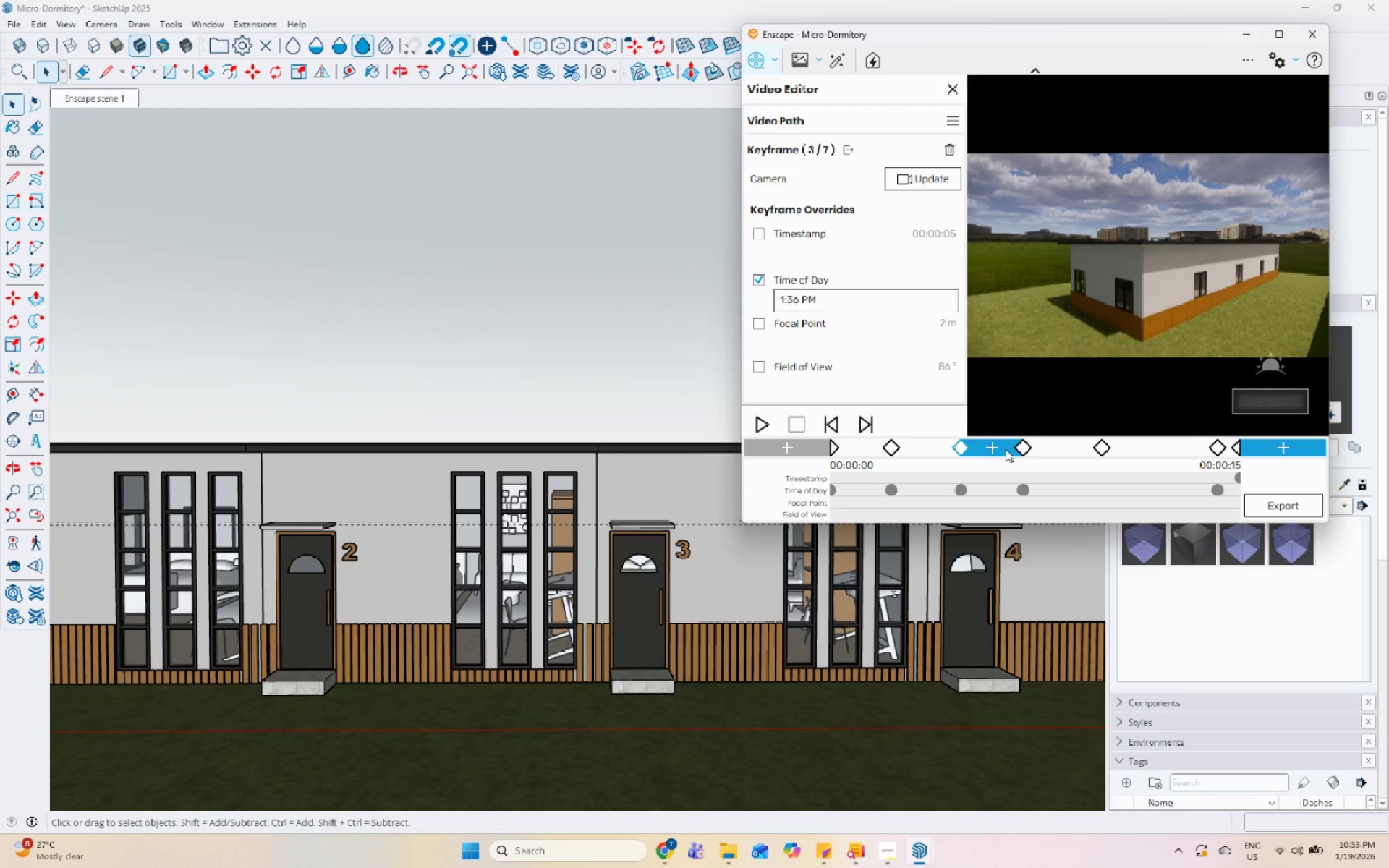 
left_click([1022, 448])
 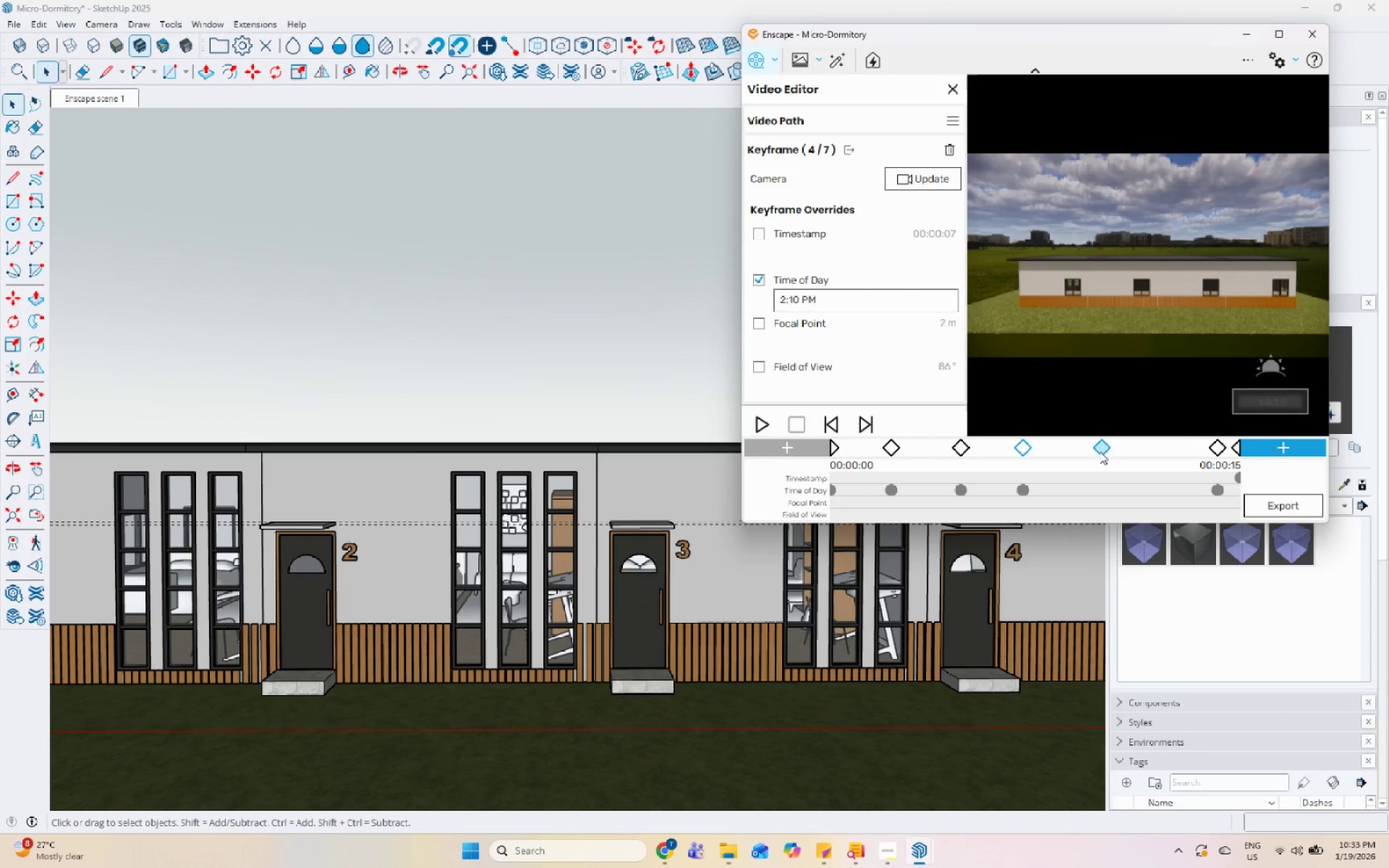 
left_click([1100, 451])
 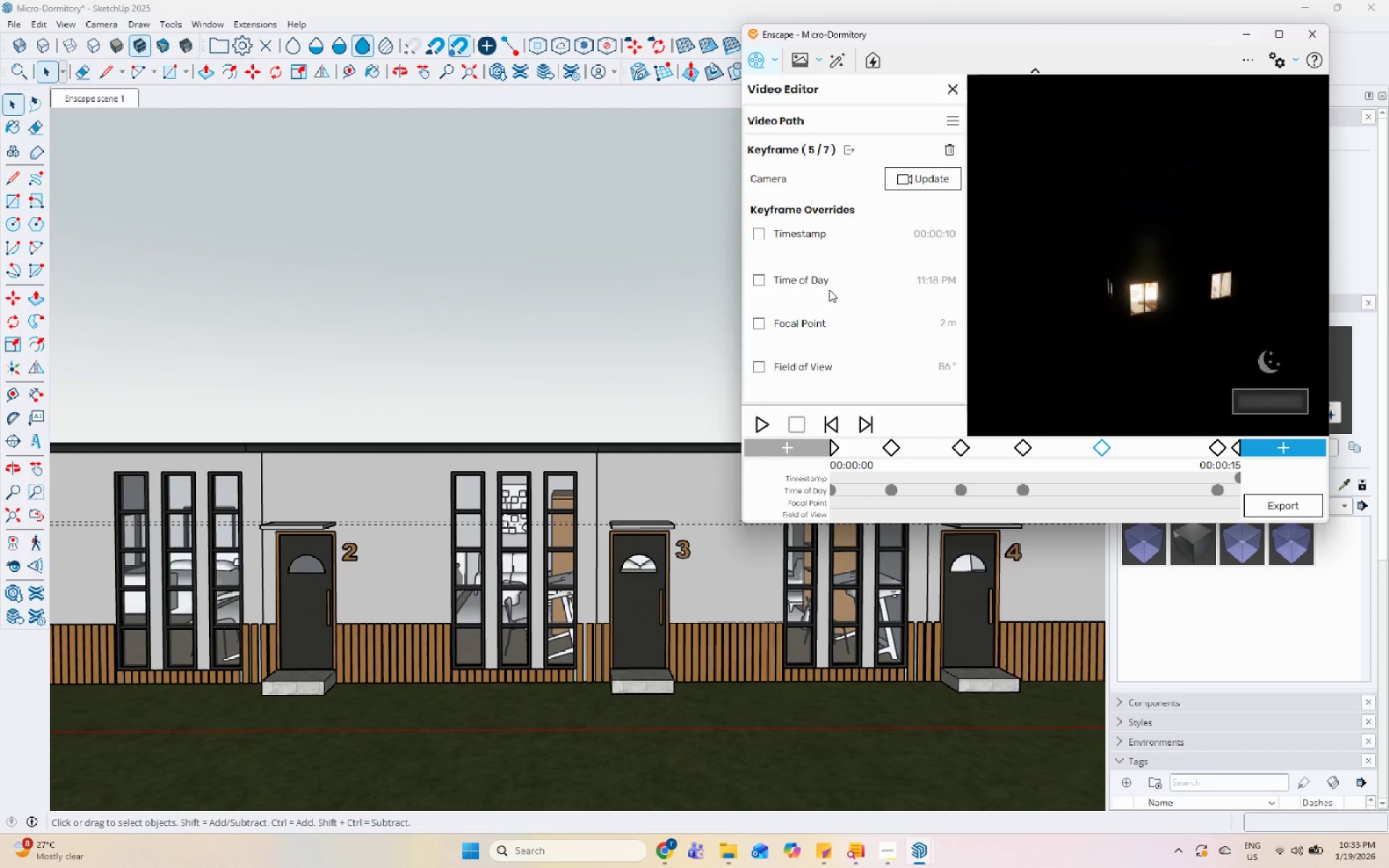 
left_click([817, 282])
 